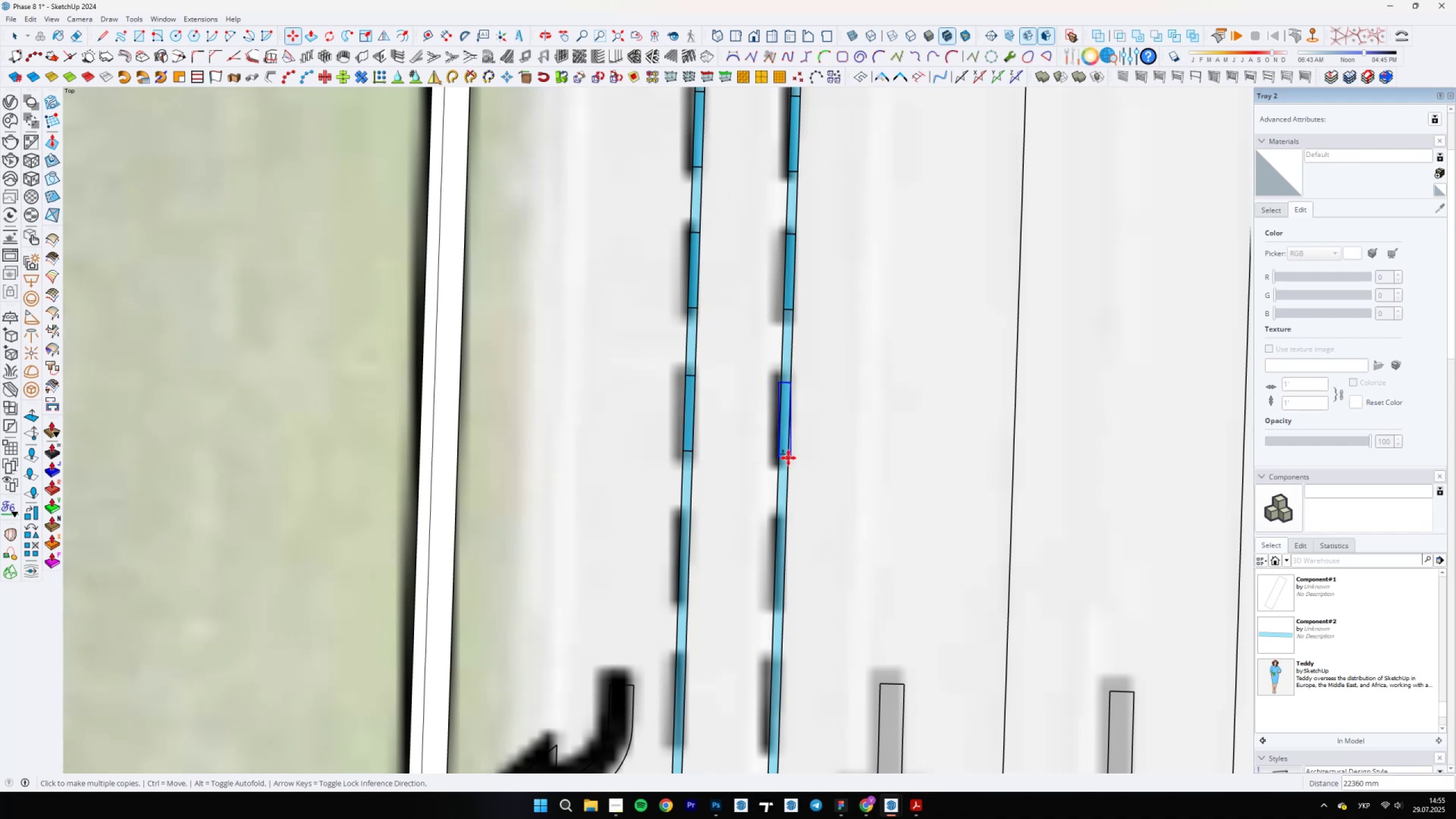 
left_click([789, 455])
 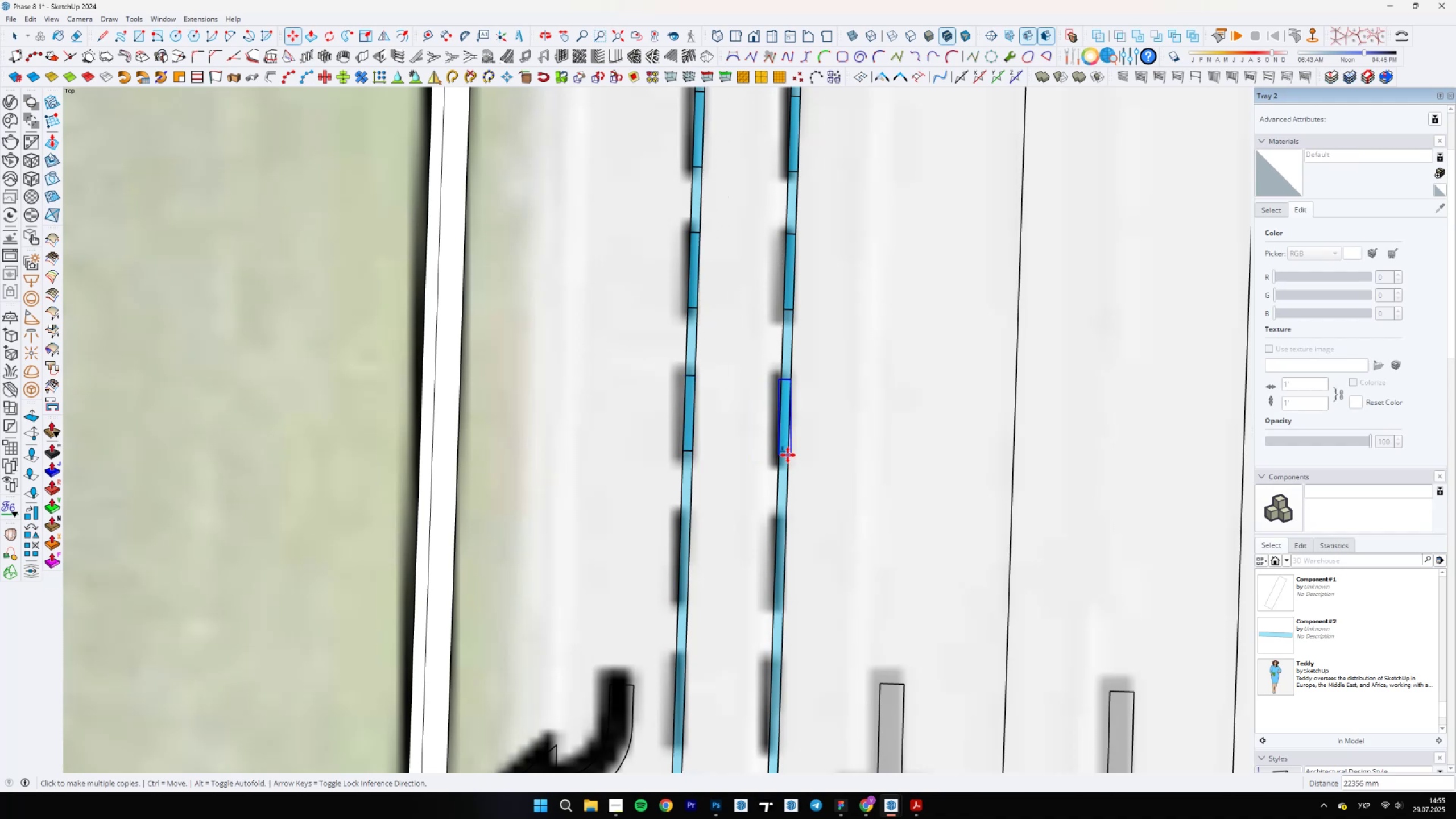 
scroll: coordinate [771, 492], scroll_direction: down, amount: 2.0
 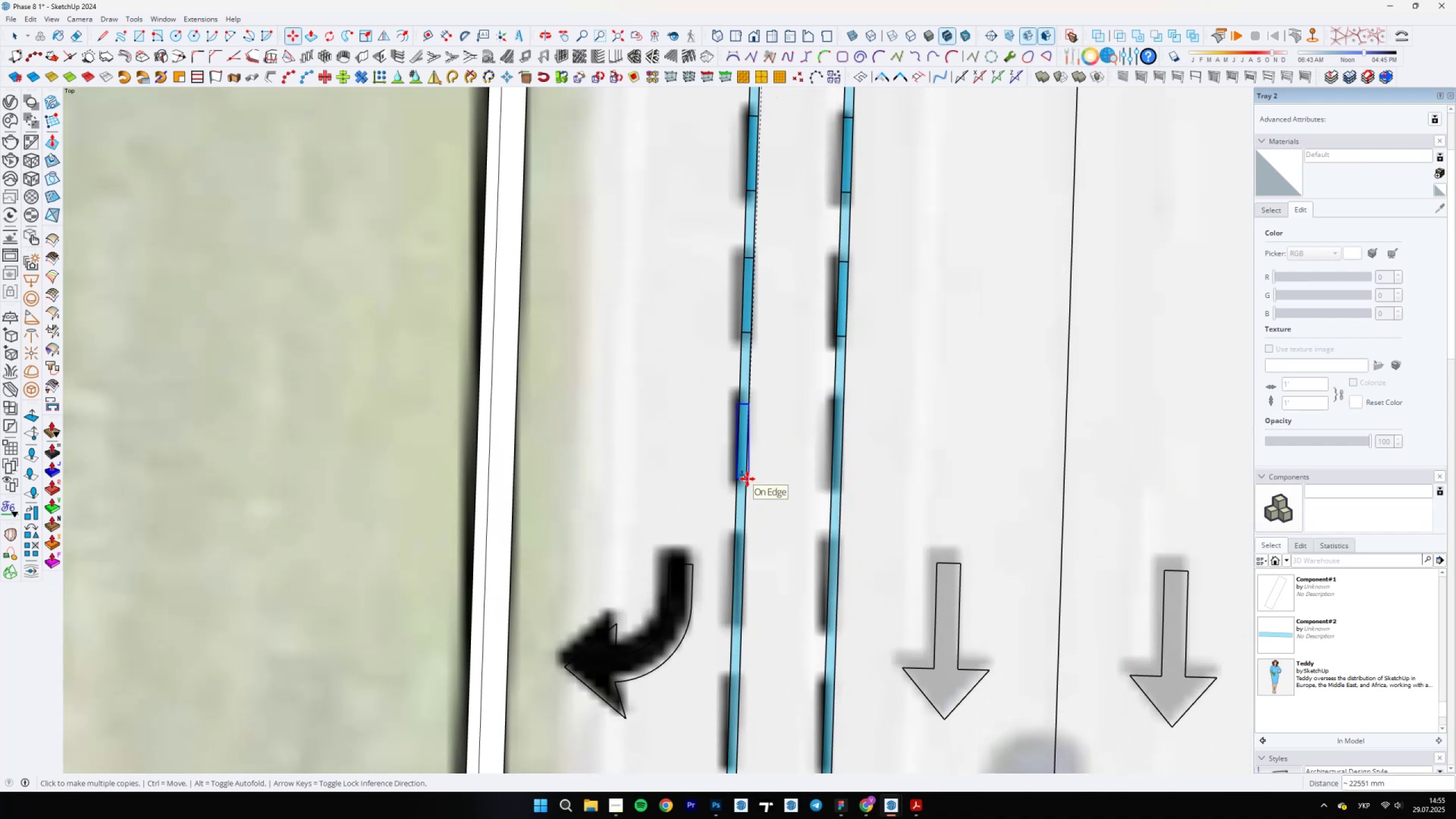 
left_click([750, 475])
 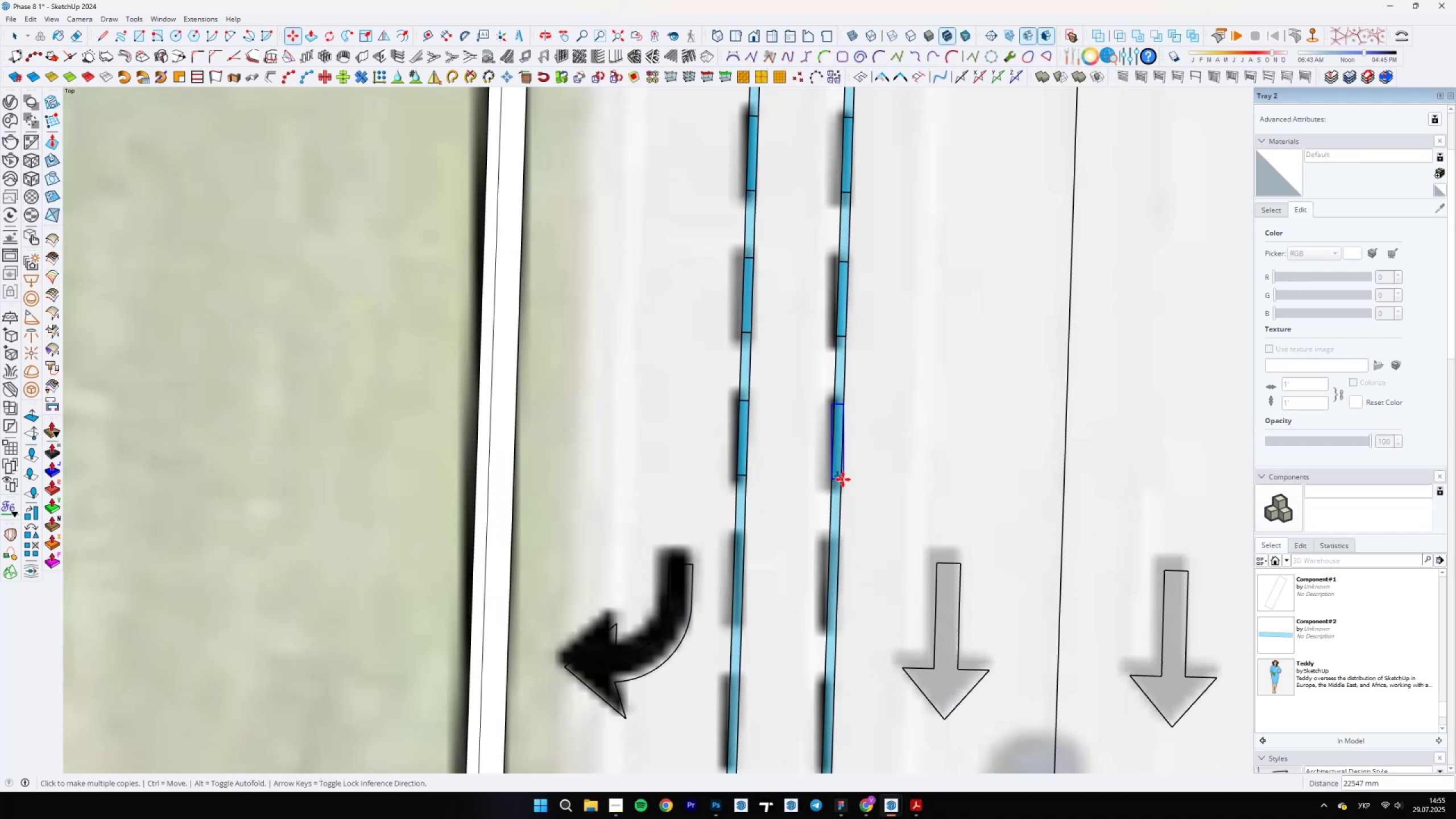 
left_click([843, 479])
 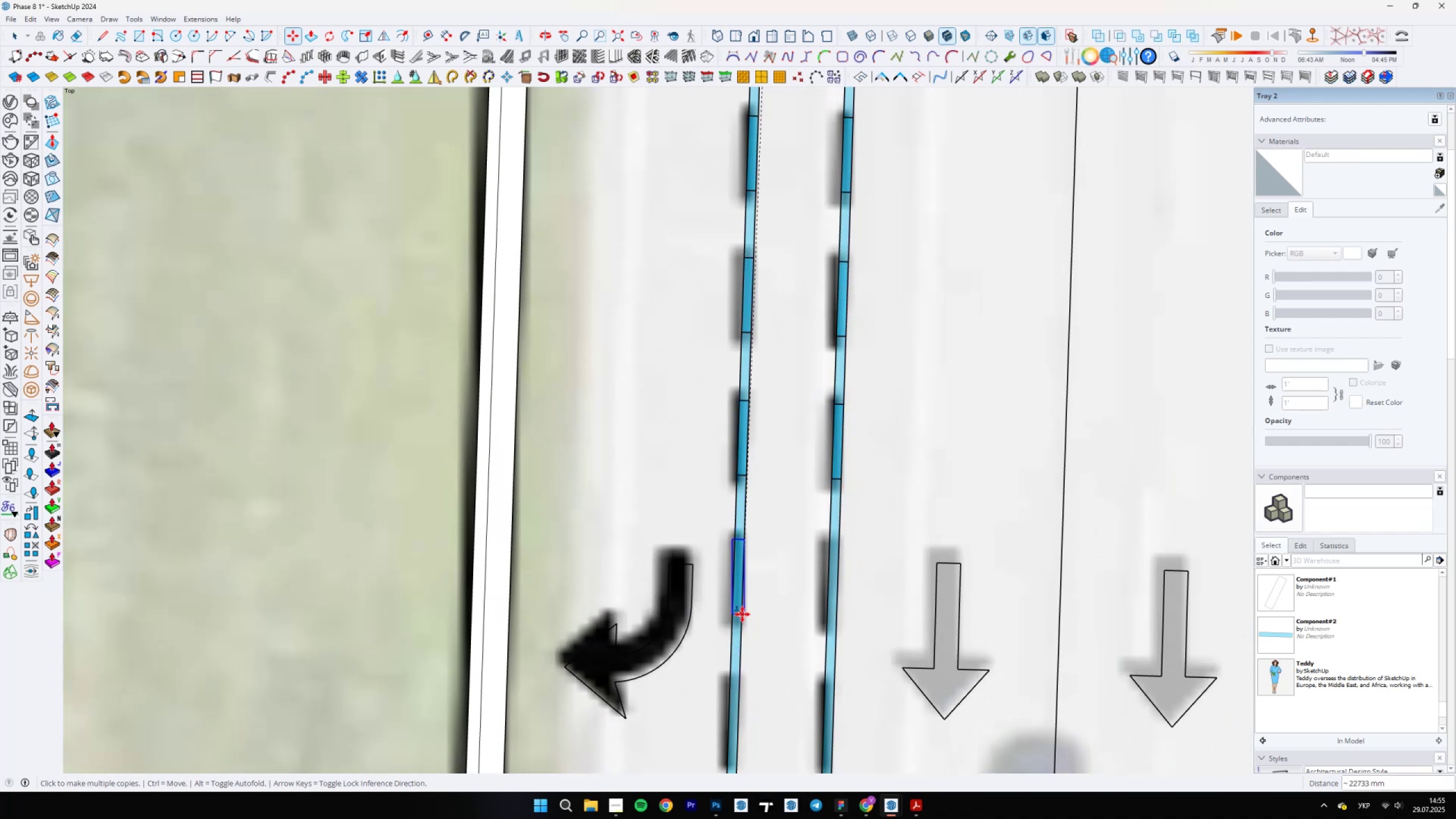 
left_click([742, 616])
 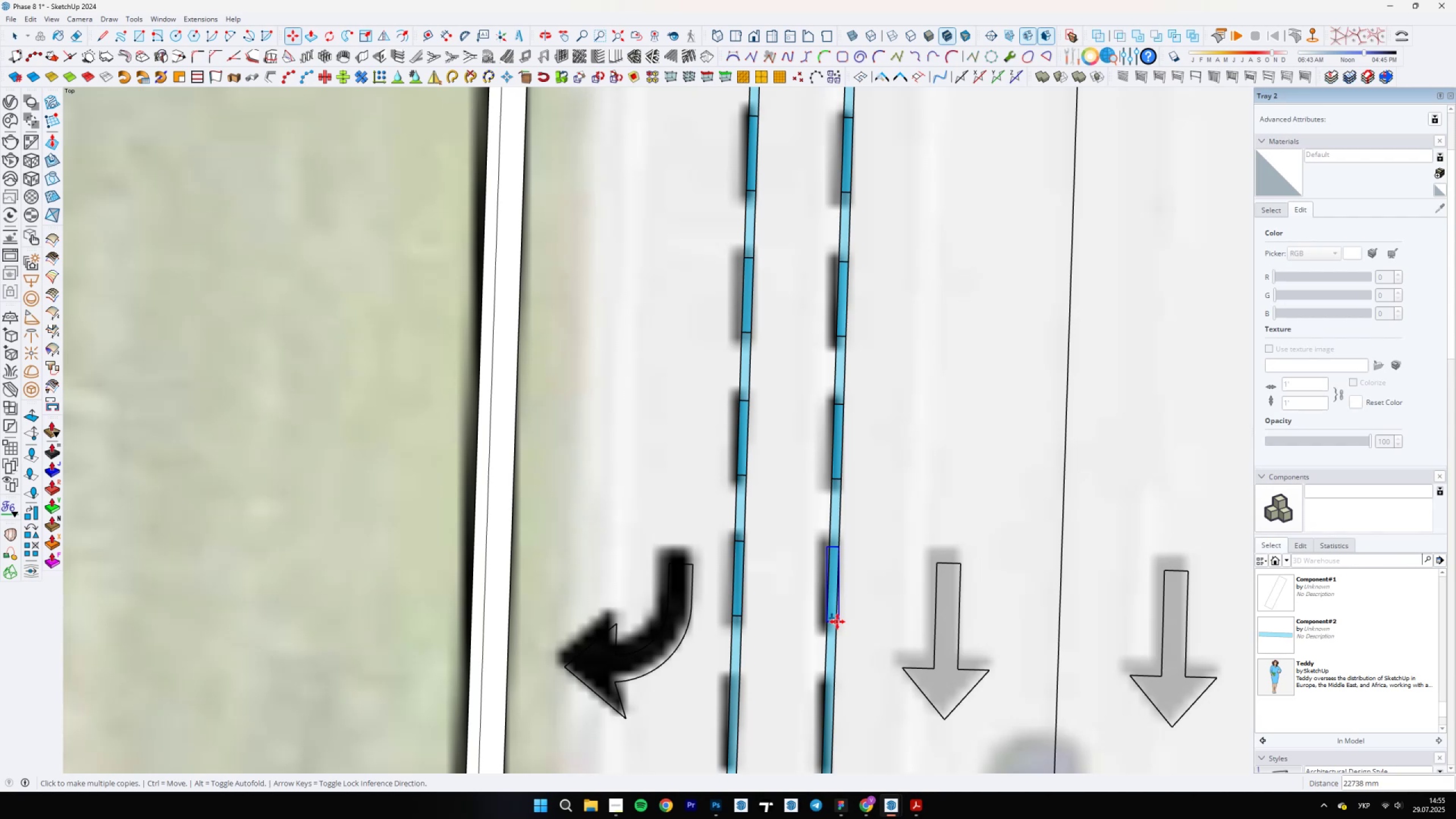 
left_click([837, 621])
 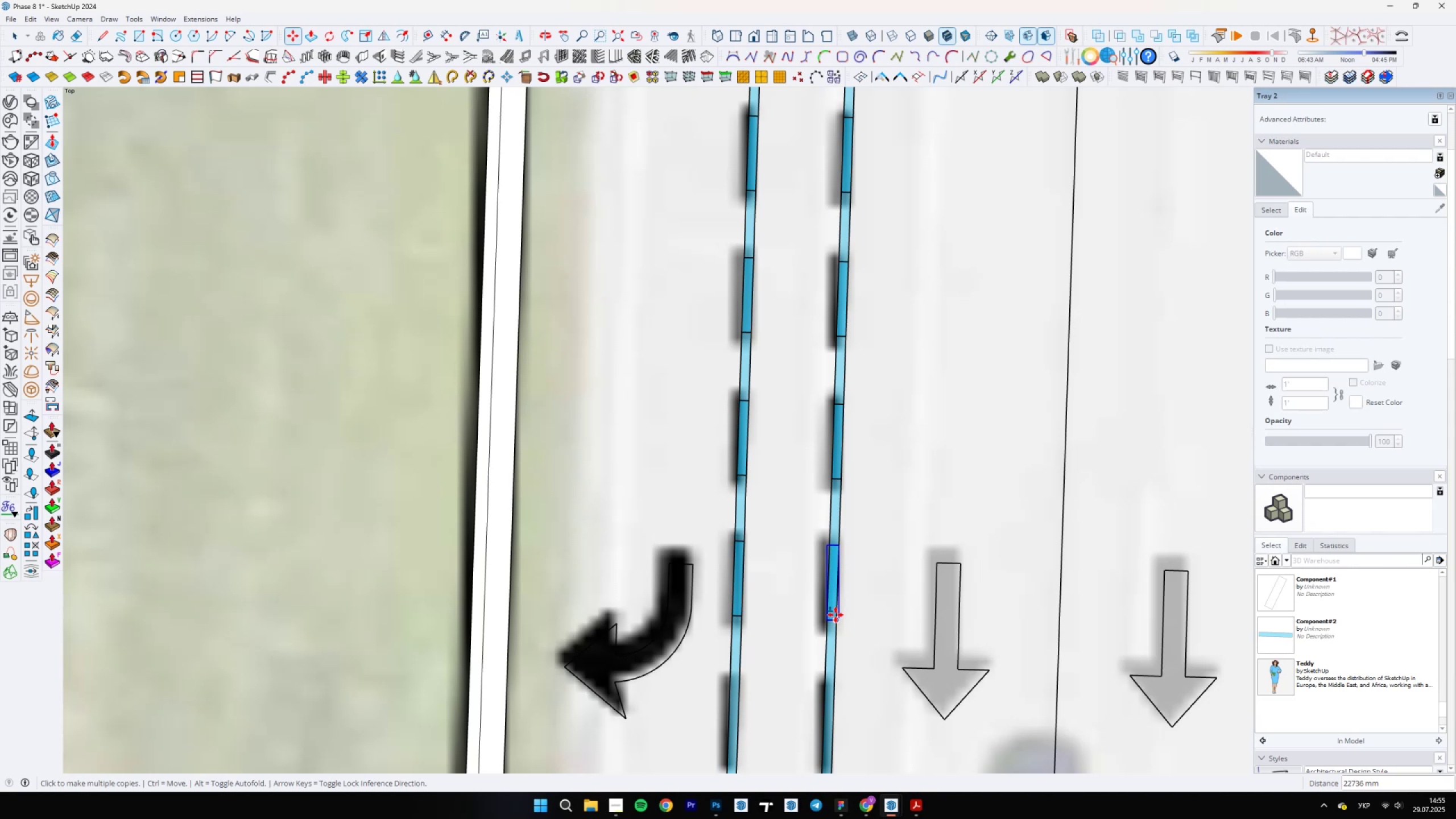 
scroll: coordinate [775, 643], scroll_direction: down, amount: 1.0
 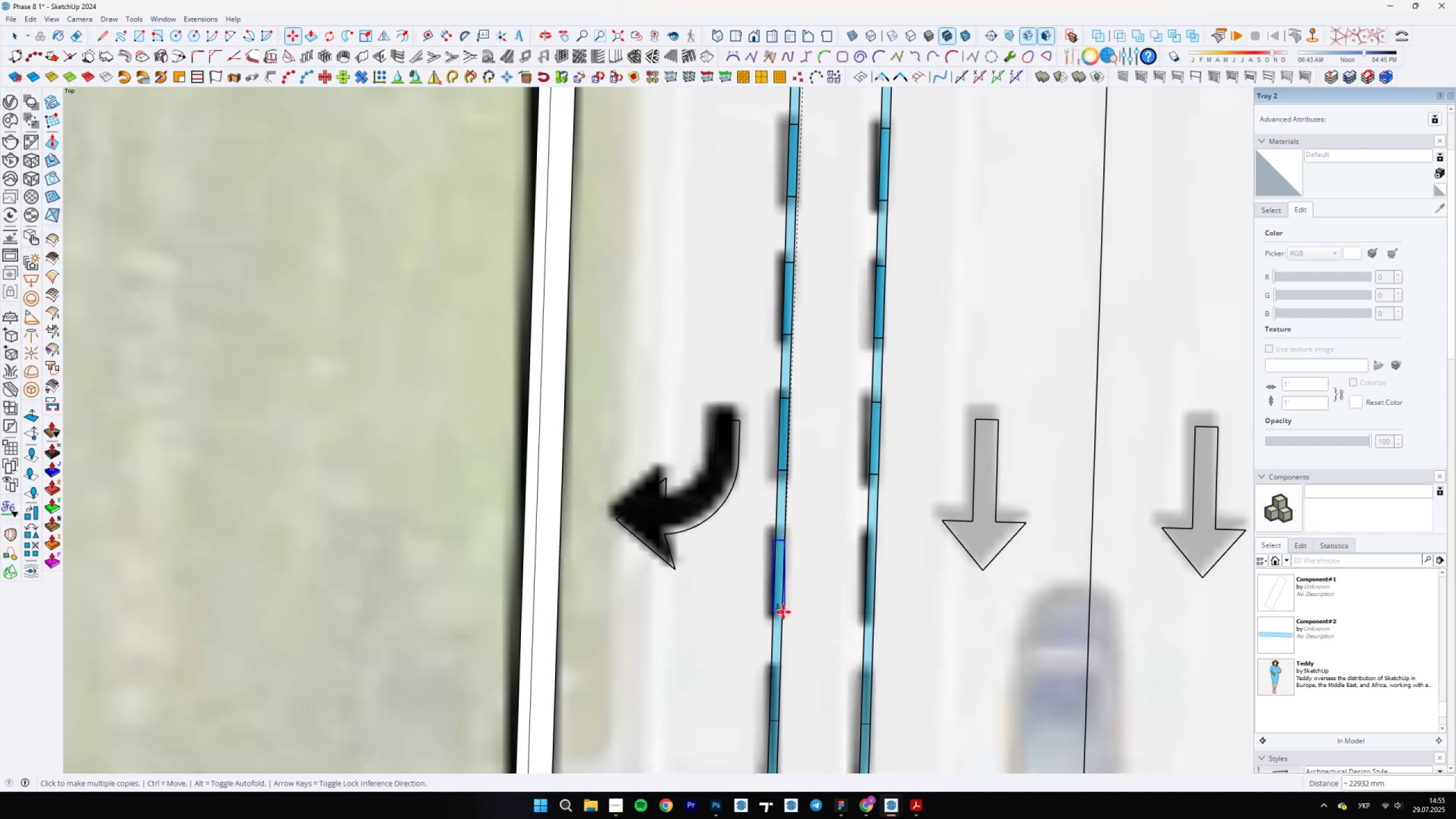 
left_click([783, 608])
 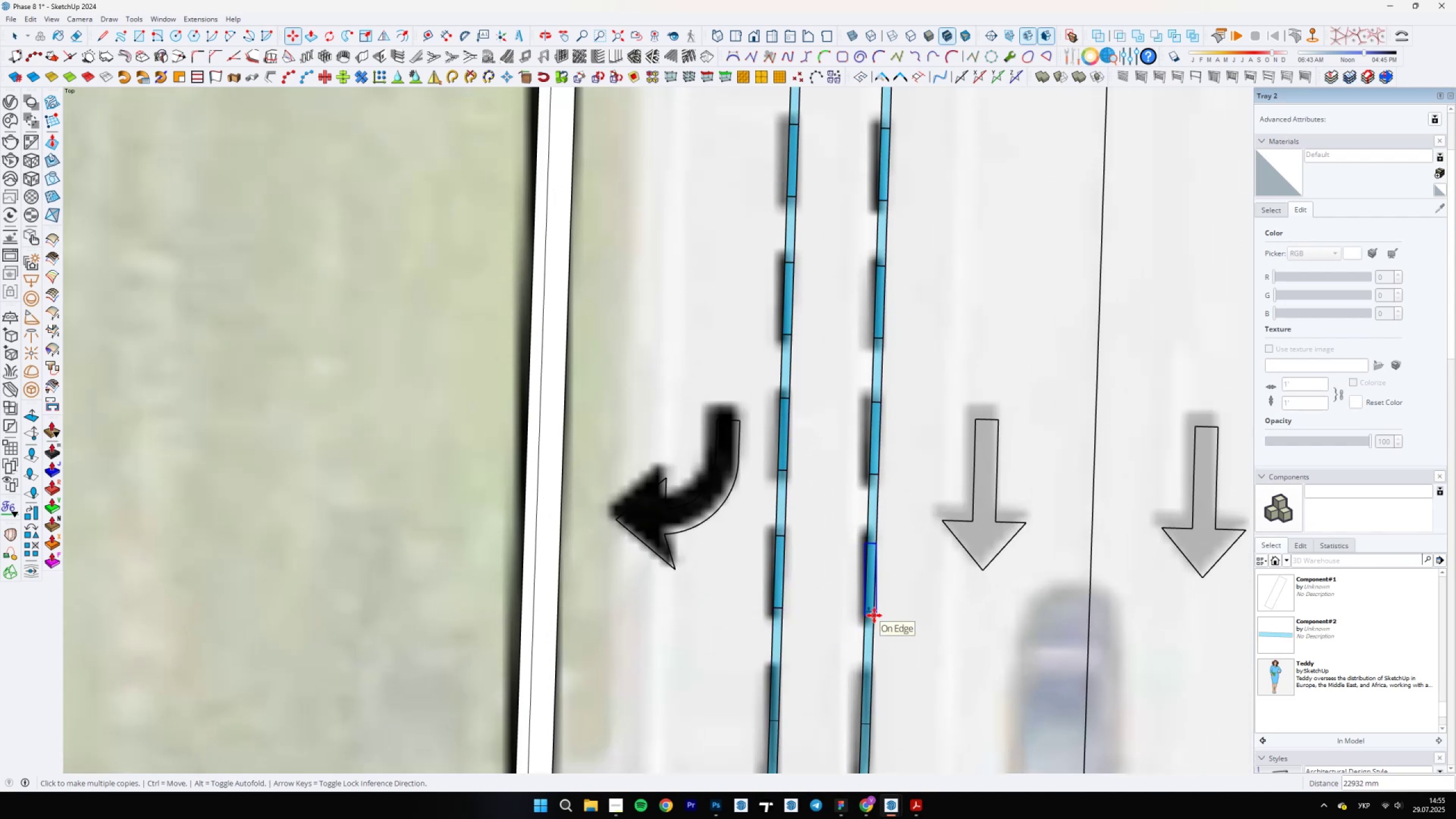 
left_click([875, 613])
 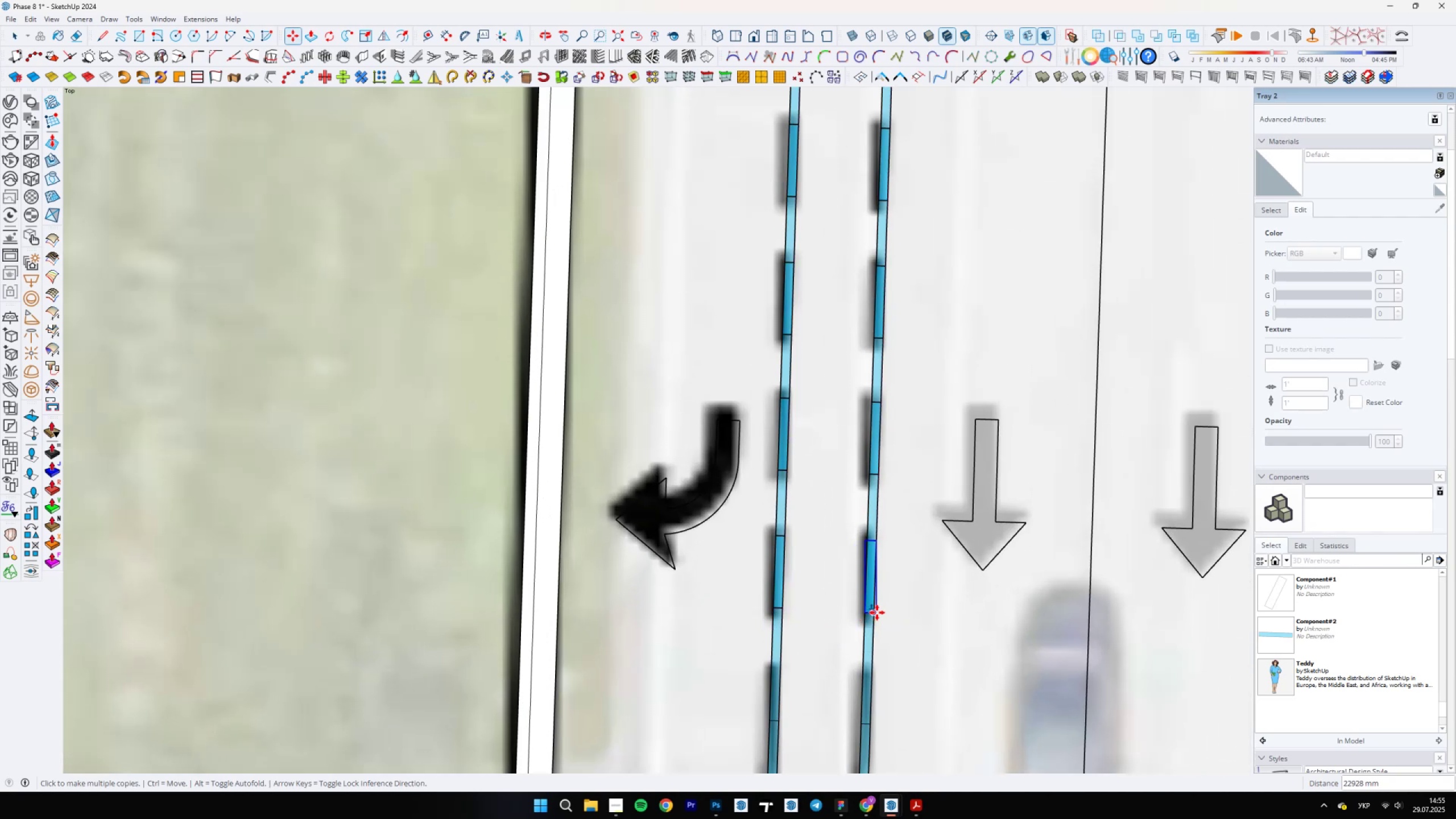 
scroll: coordinate [832, 679], scroll_direction: down, amount: 21.0
 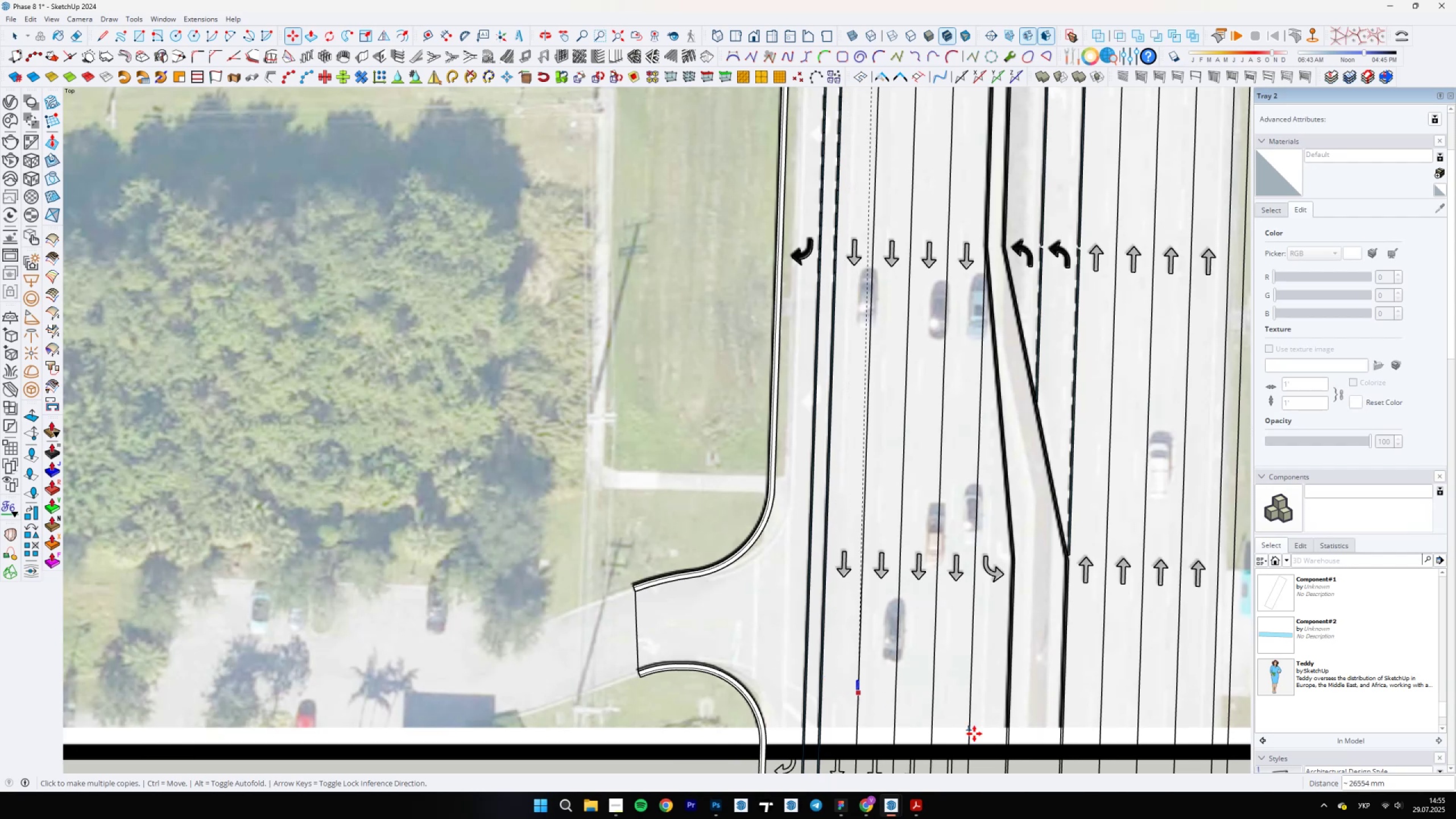 
left_click([920, 807])
 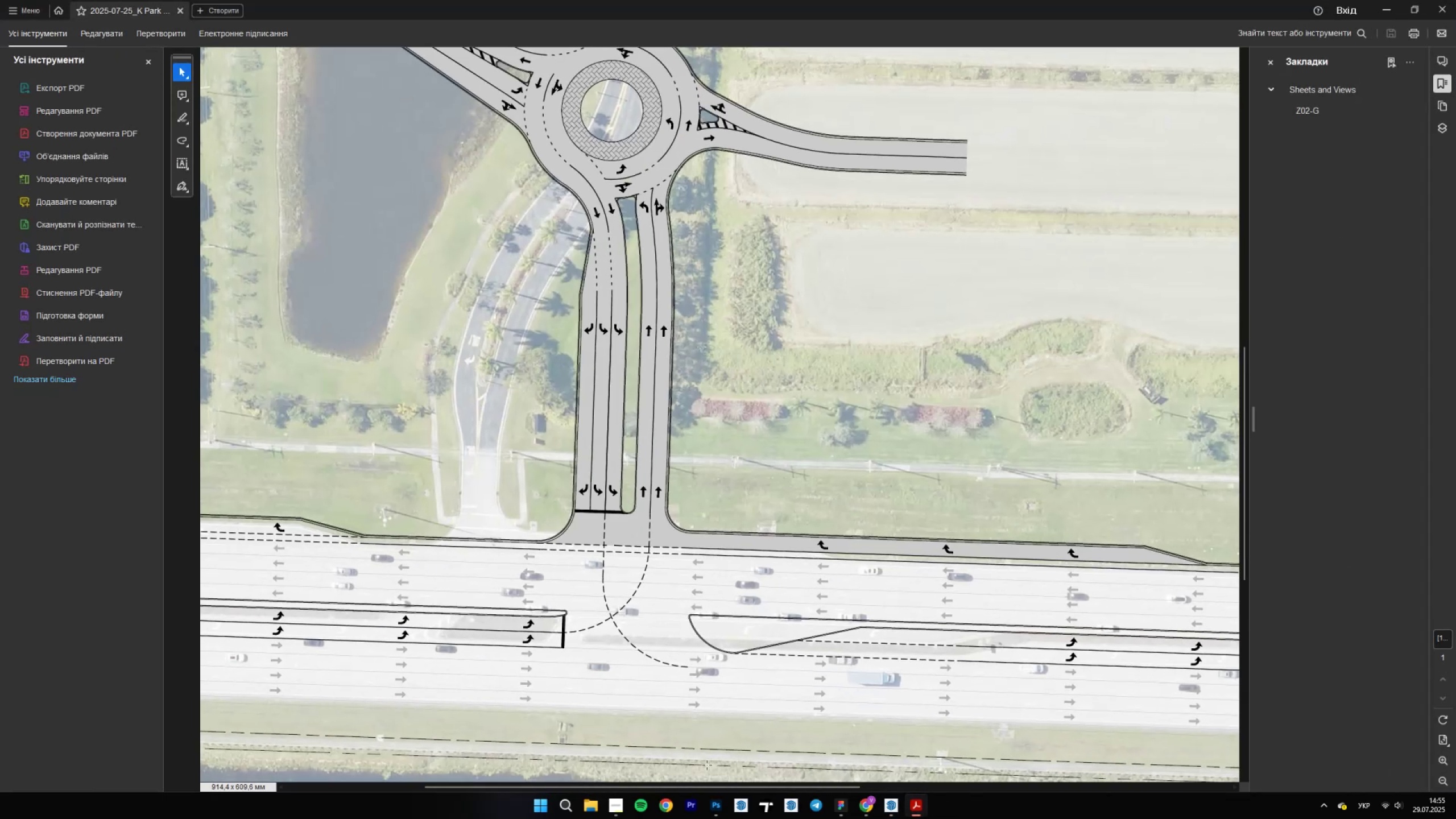 
left_click_drag(start_coordinate=[698, 791], to_coordinate=[555, 776])
 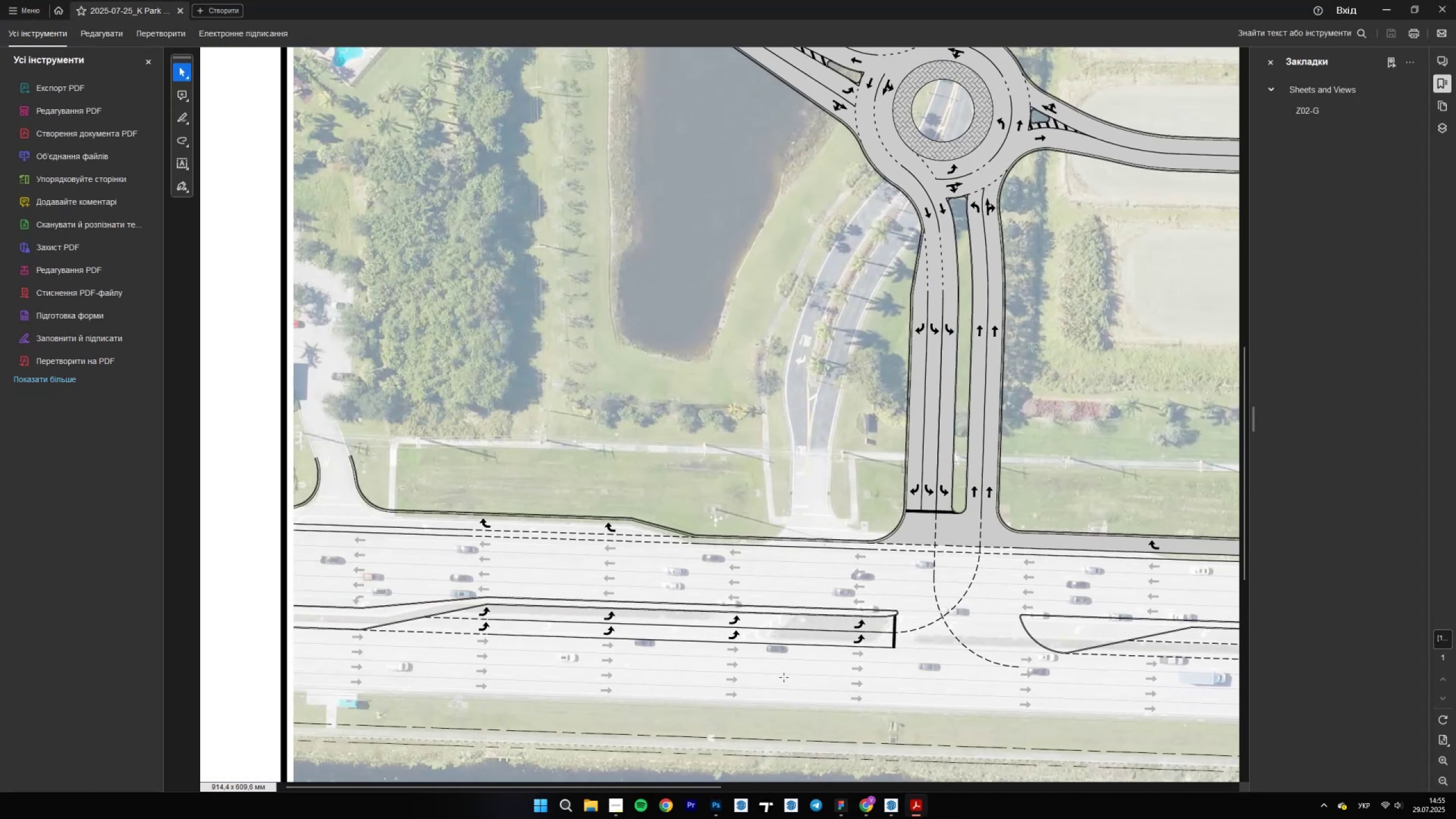 
left_click_drag(start_coordinate=[657, 787], to_coordinate=[849, 817])
 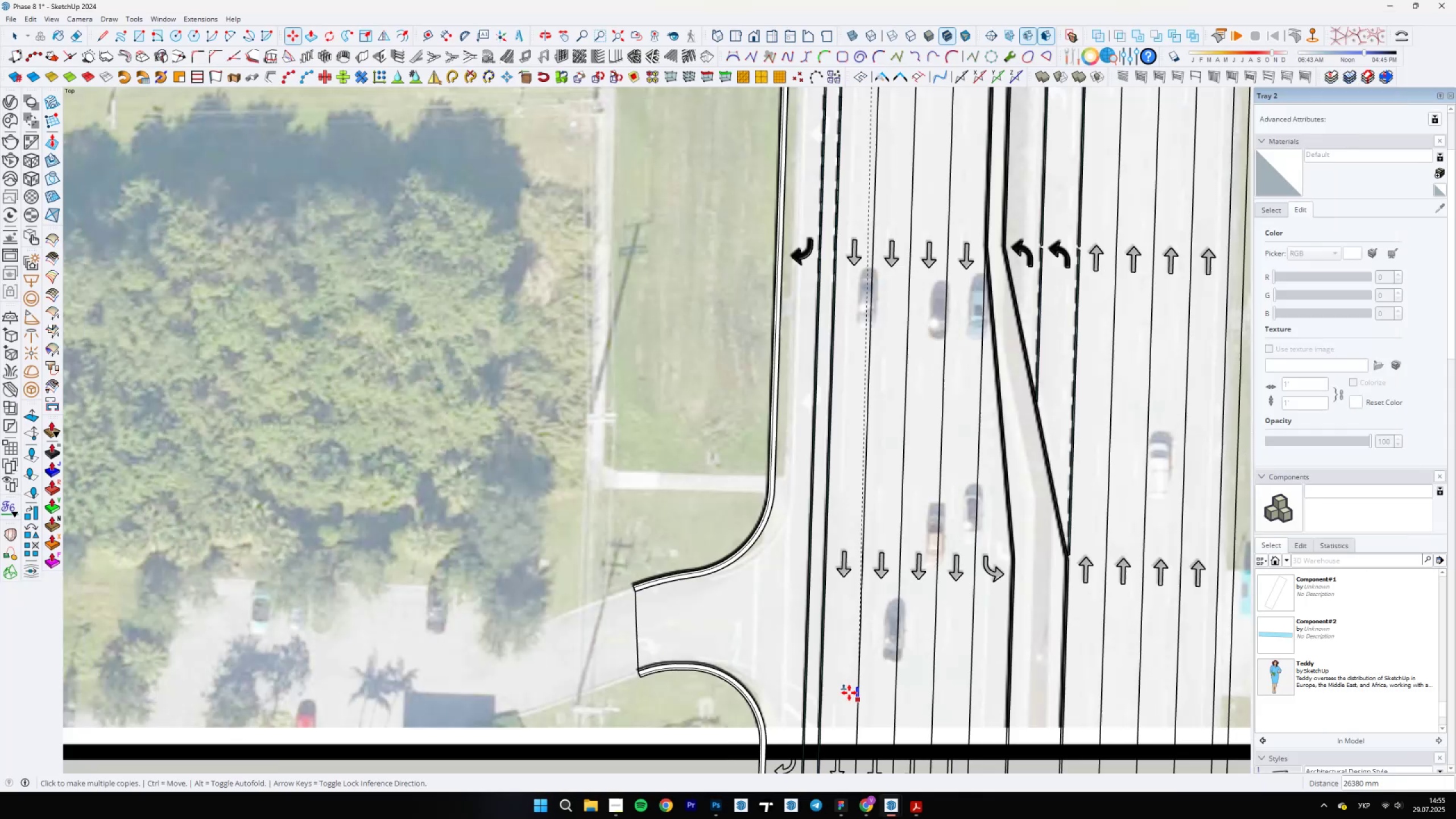 
scroll: coordinate [872, 578], scroll_direction: up, amount: 15.0
 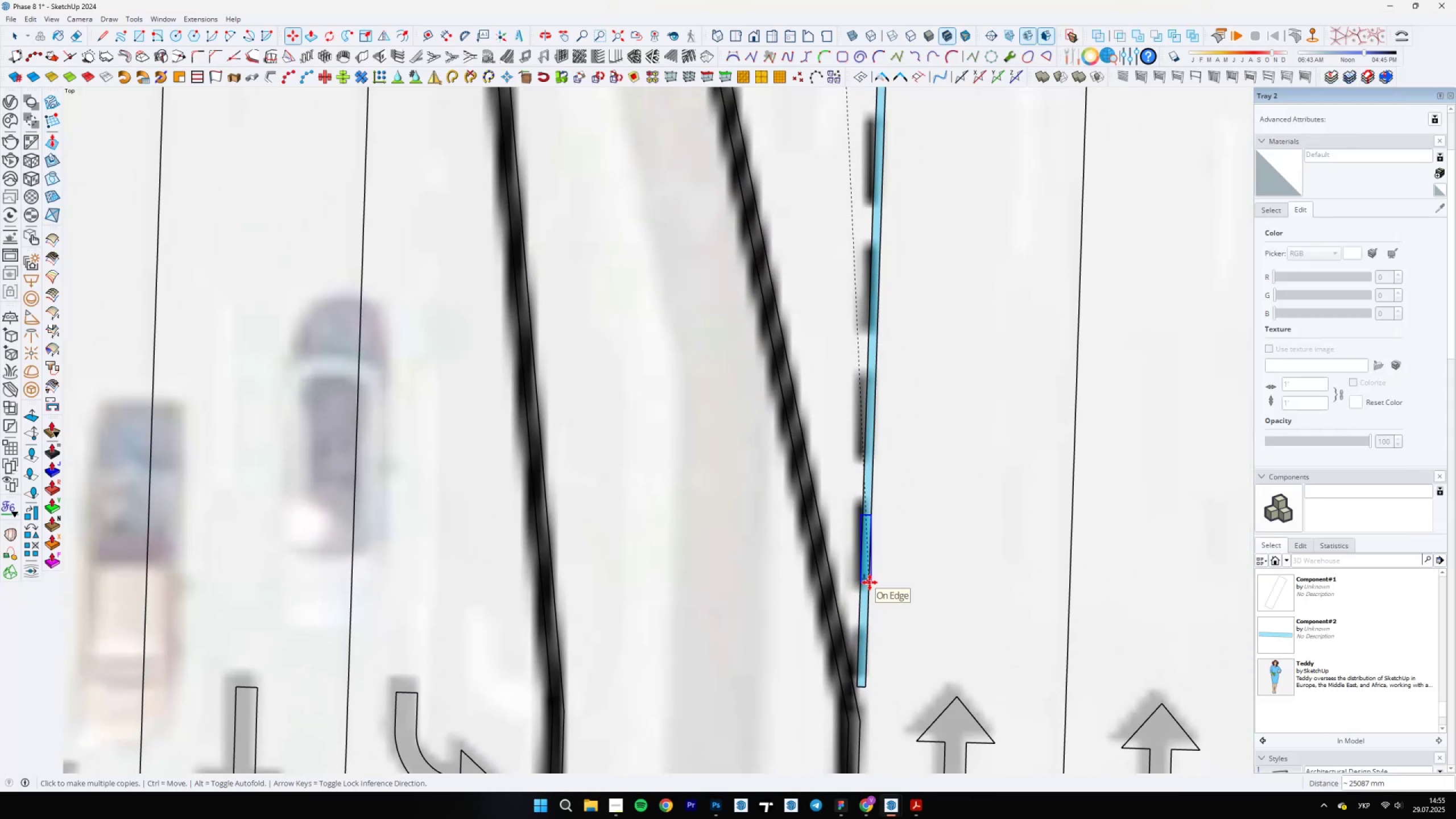 
left_click([868, 579])
 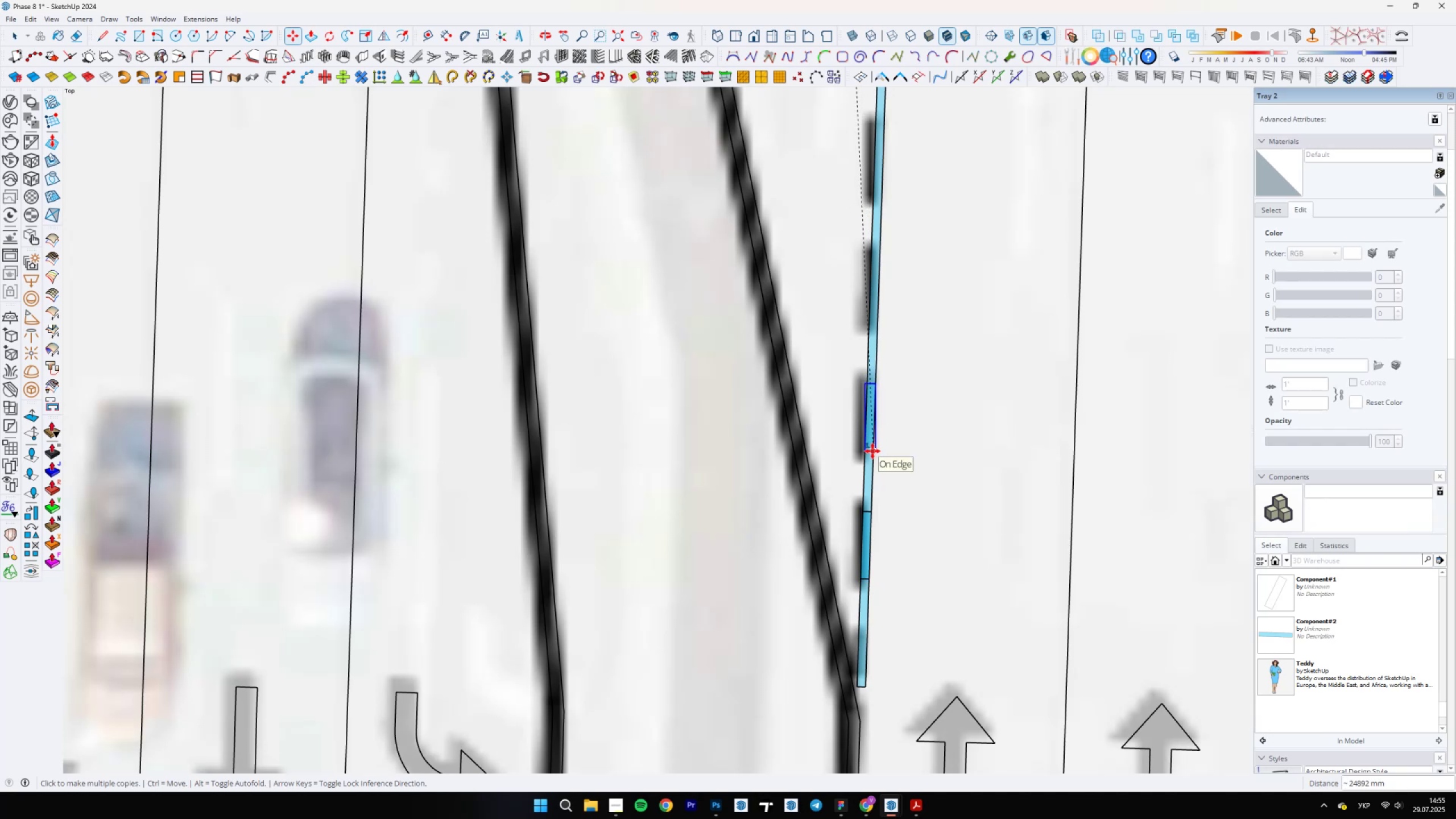 
left_click([872, 453])
 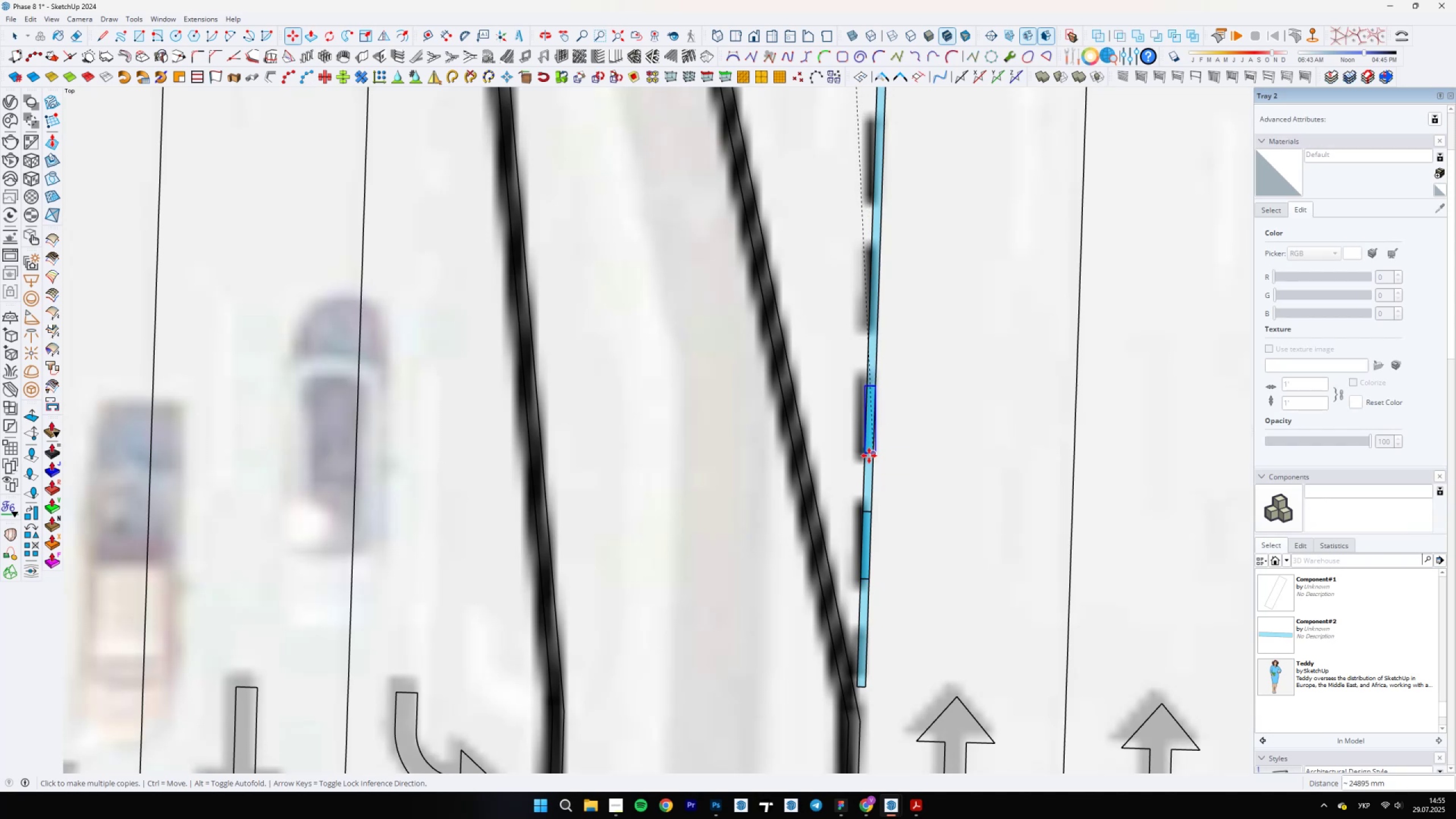 
scroll: coordinate [839, 441], scroll_direction: down, amount: 2.0
 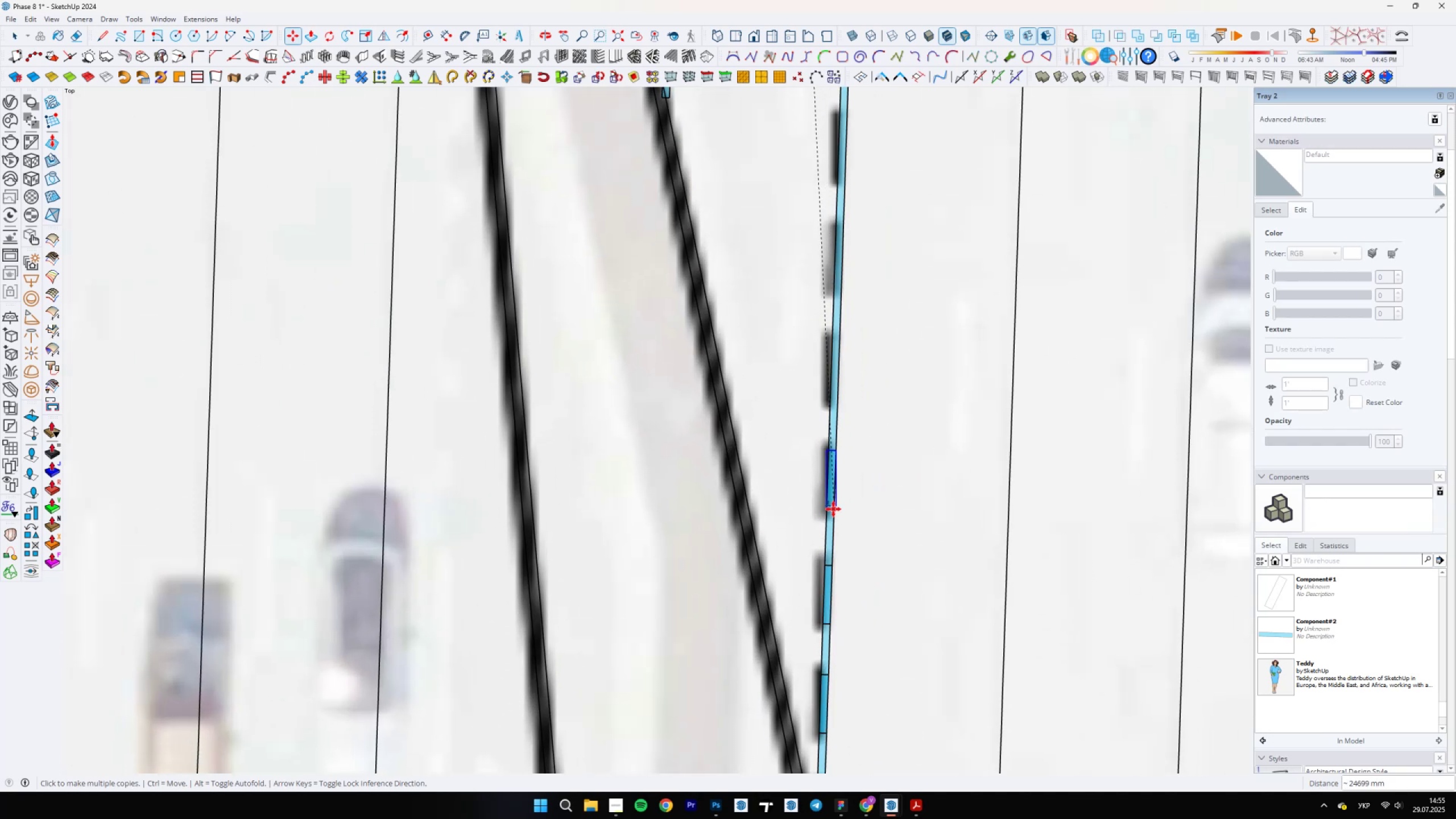 
left_click([833, 510])
 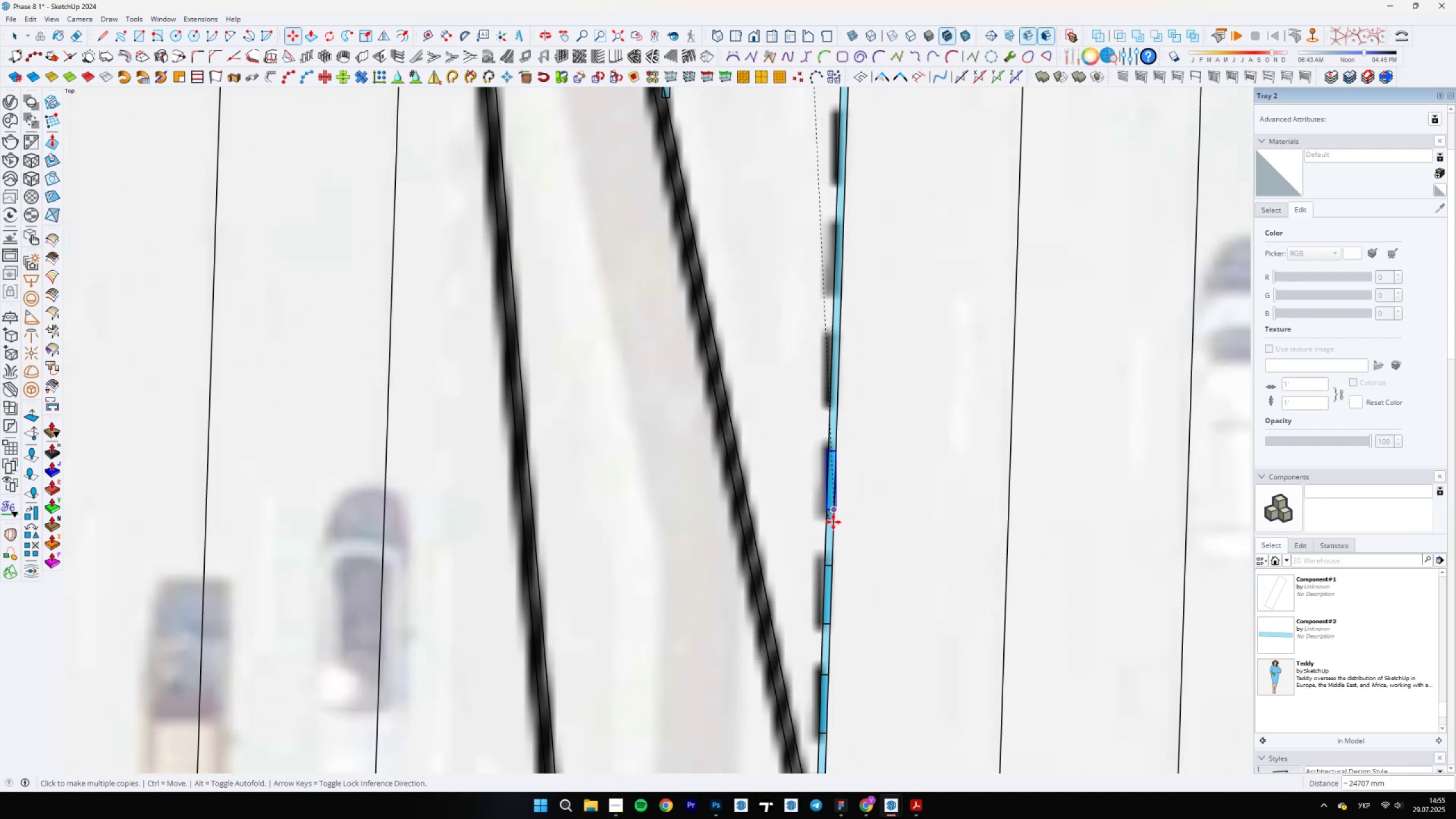 
scroll: coordinate [836, 473], scroll_direction: down, amount: 1.0
 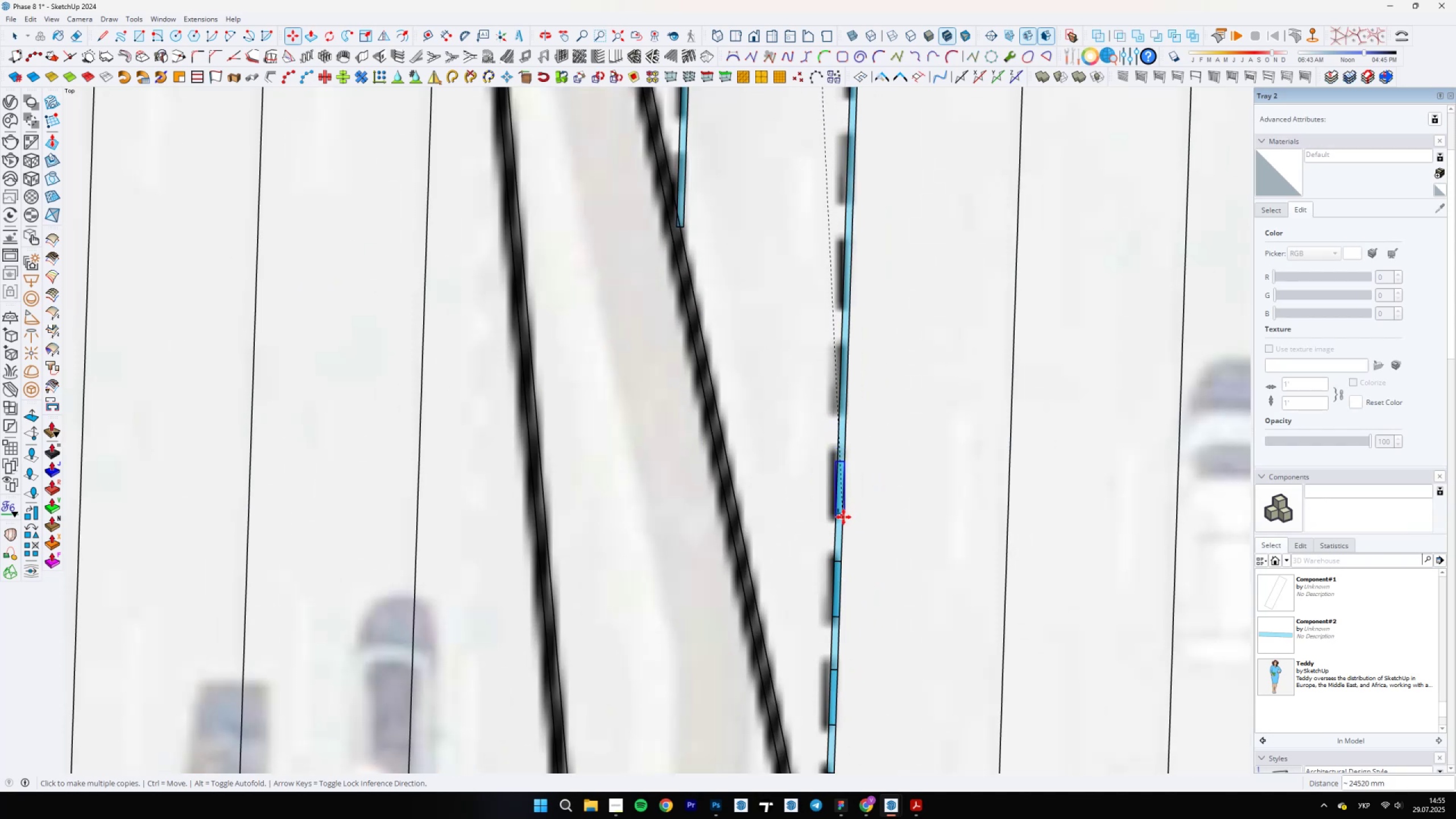 
left_click([844, 513])
 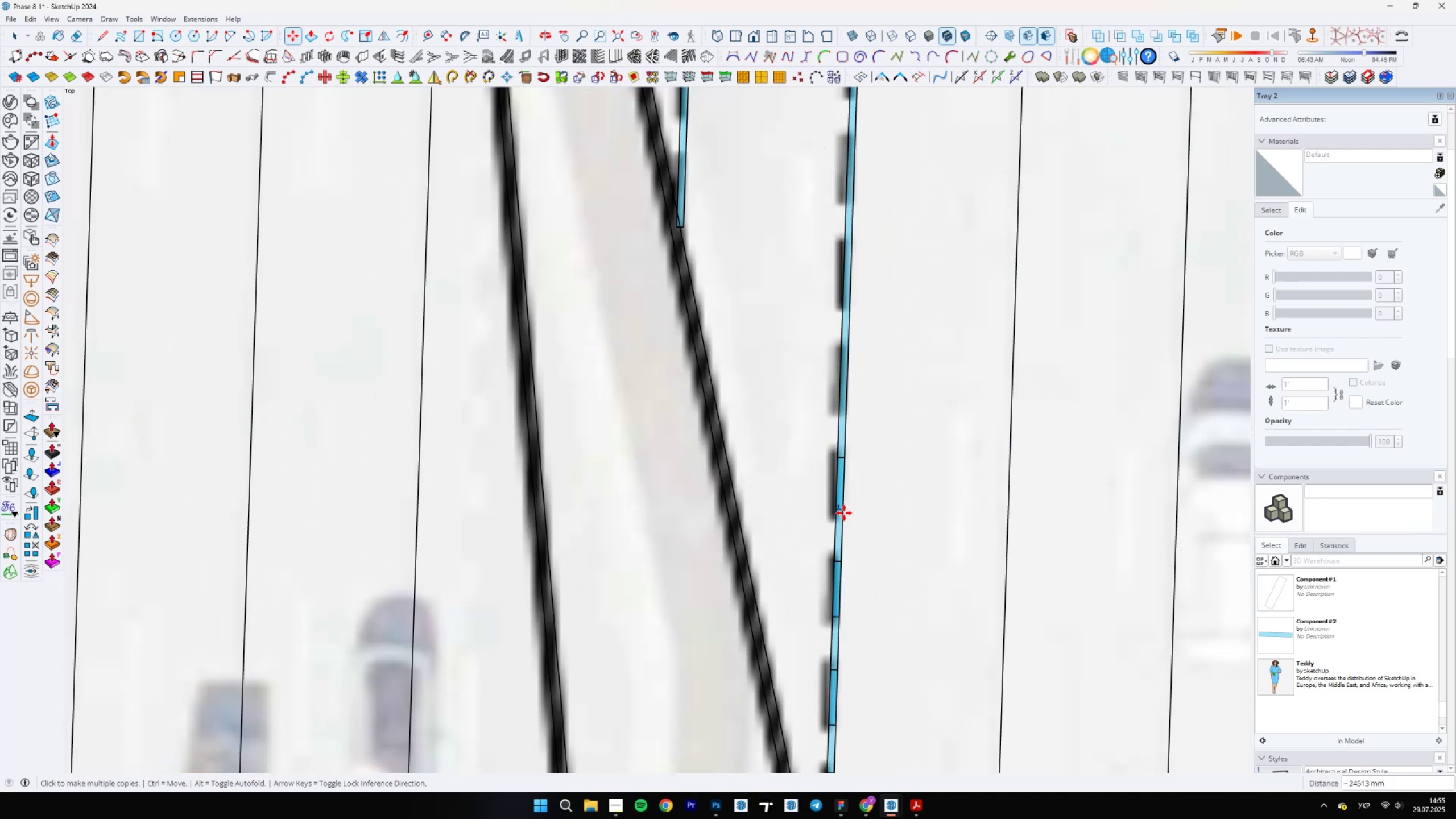 
scroll: coordinate [853, 469], scroll_direction: none, amount: 0.0
 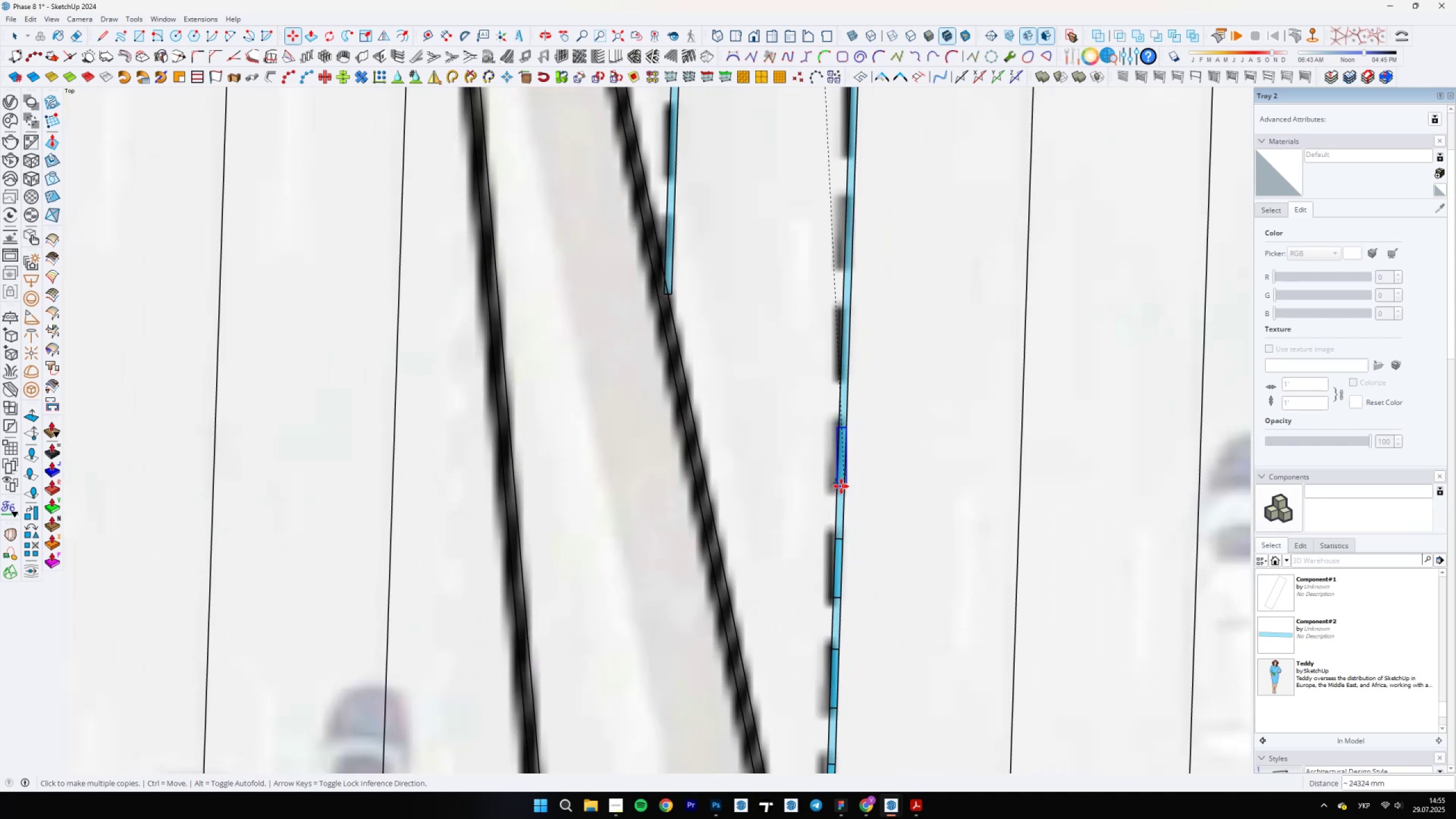 
left_click([841, 486])
 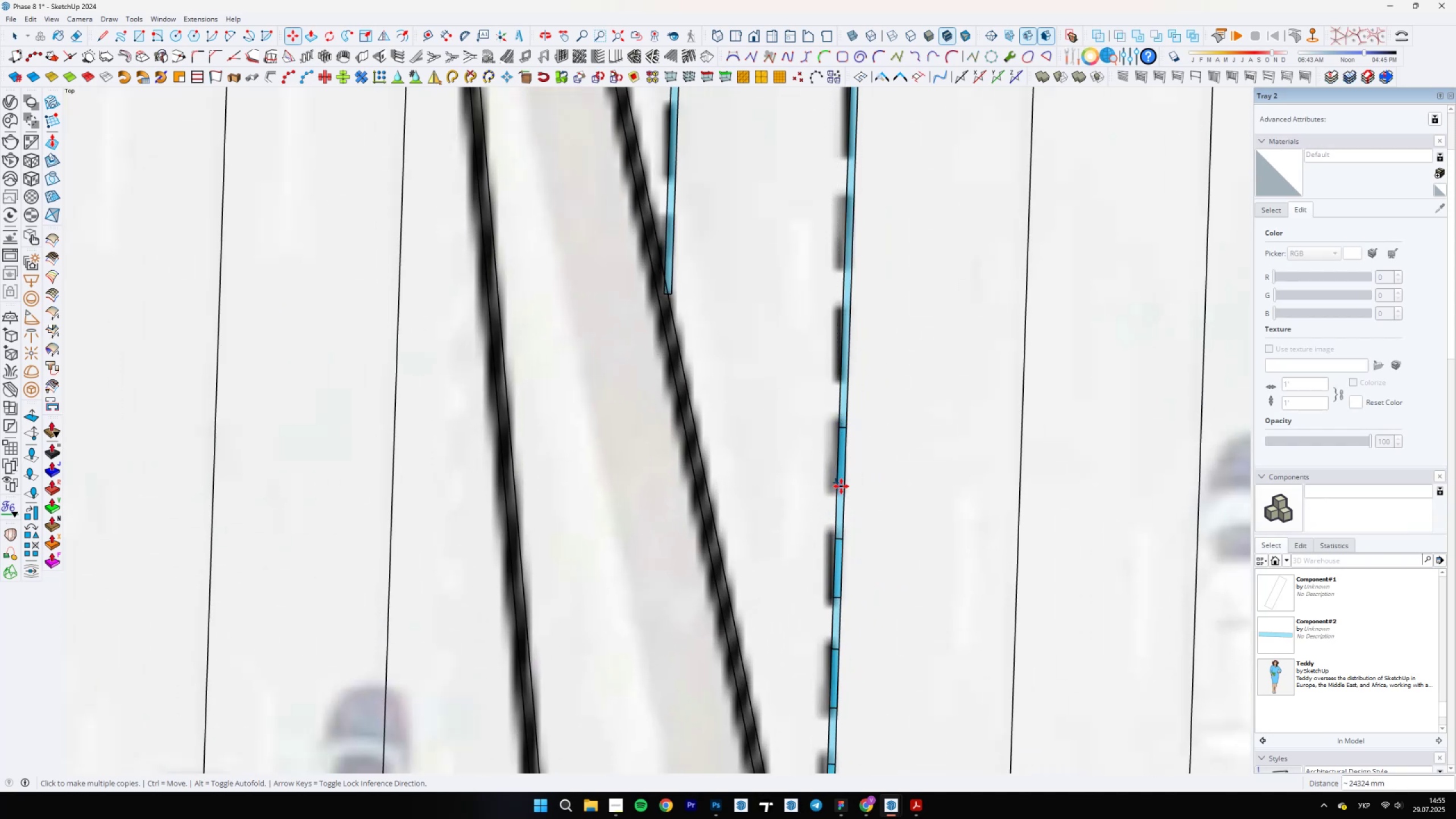 
scroll: coordinate [850, 448], scroll_direction: none, amount: 0.0
 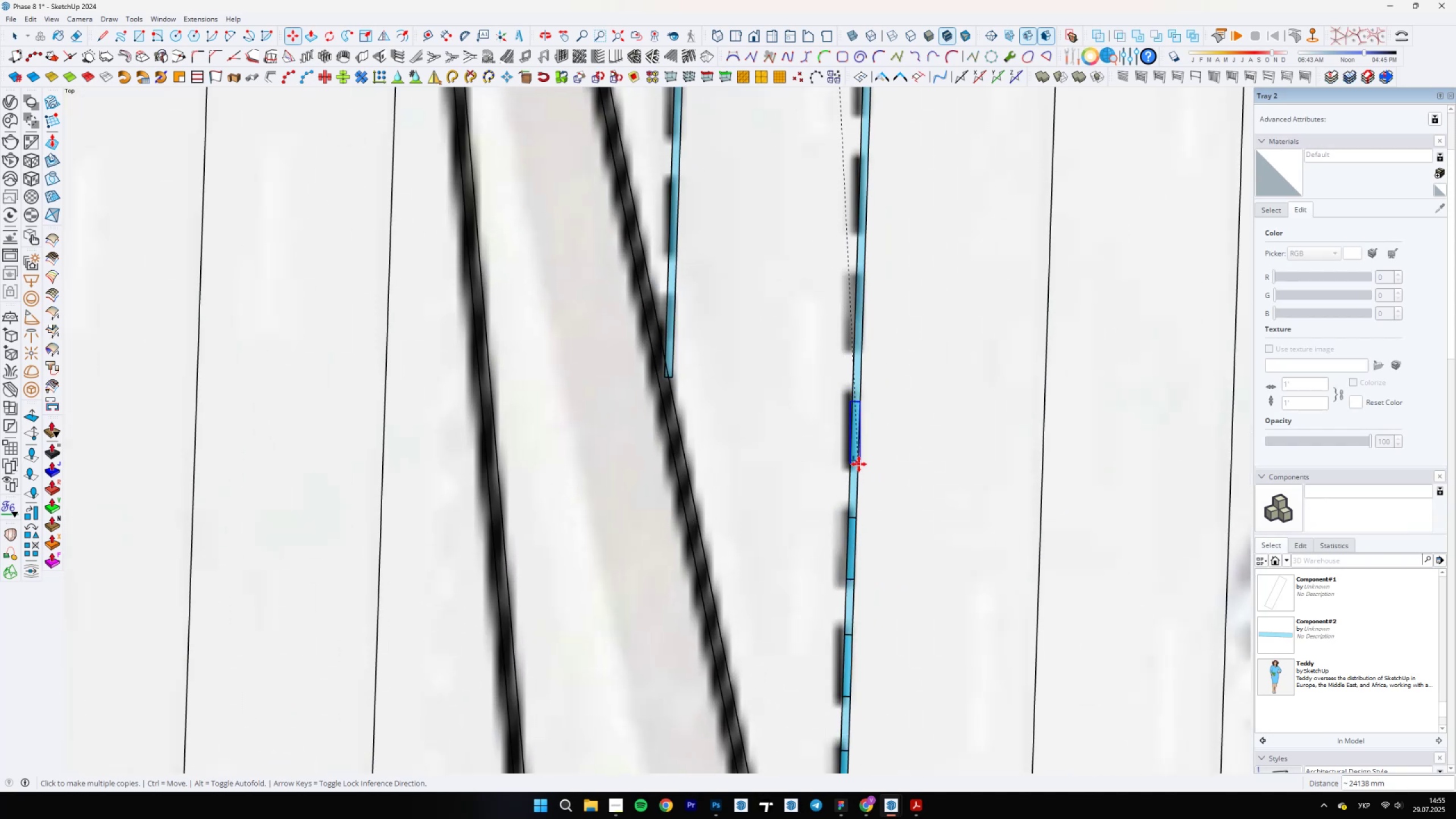 
left_click([859, 461])
 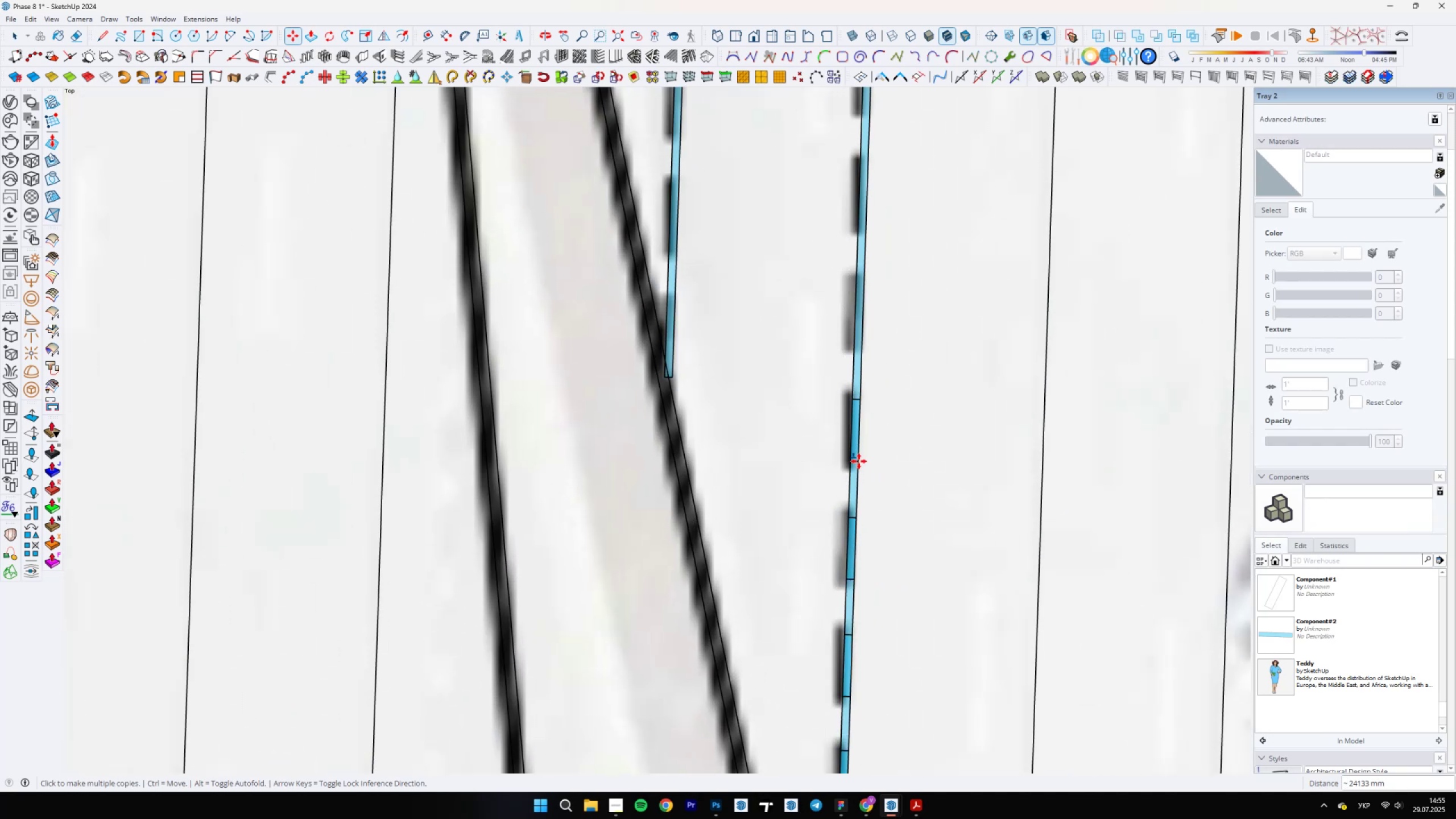 
scroll: coordinate [863, 426], scroll_direction: none, amount: 0.0
 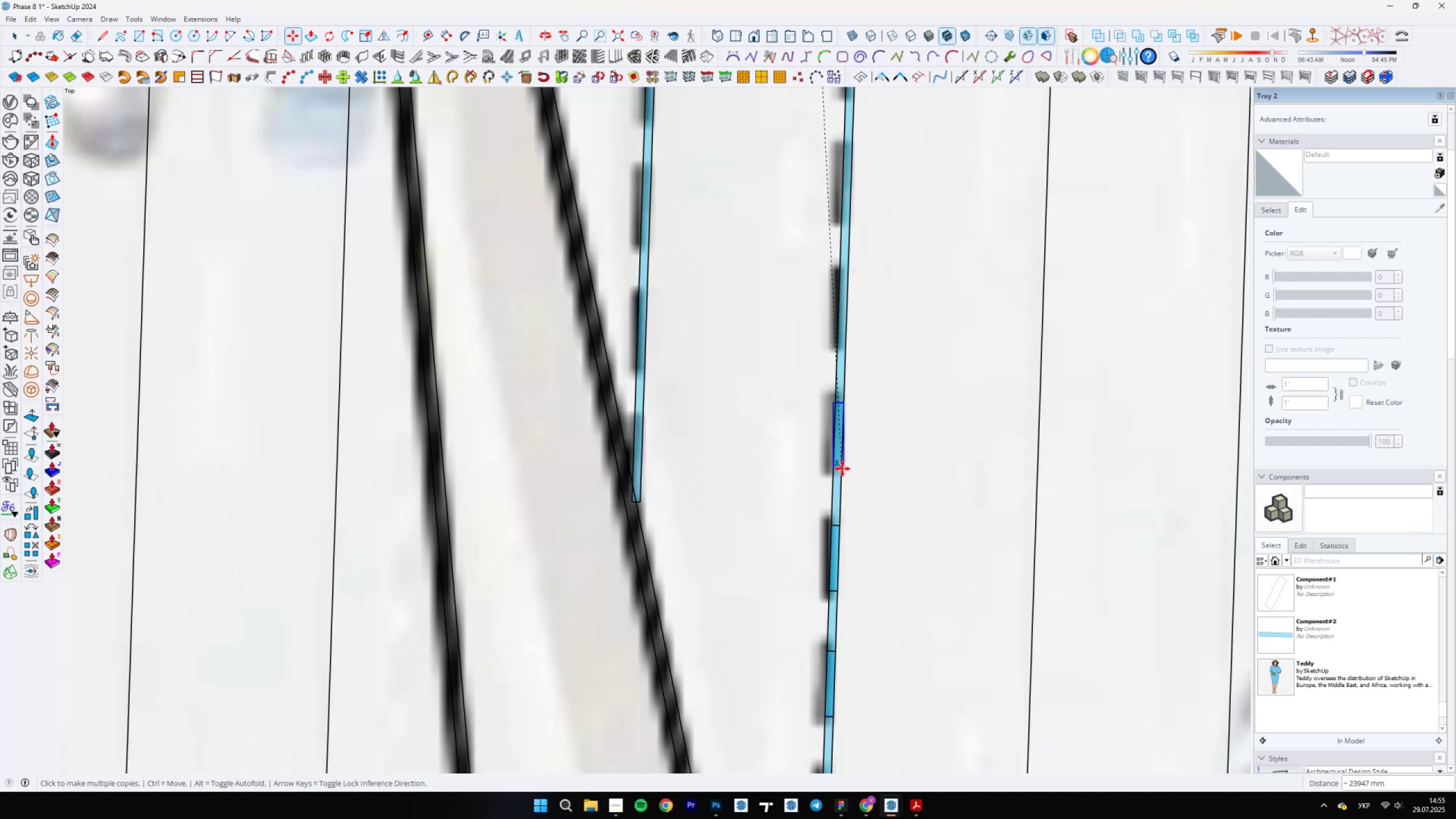 
left_click([842, 468])
 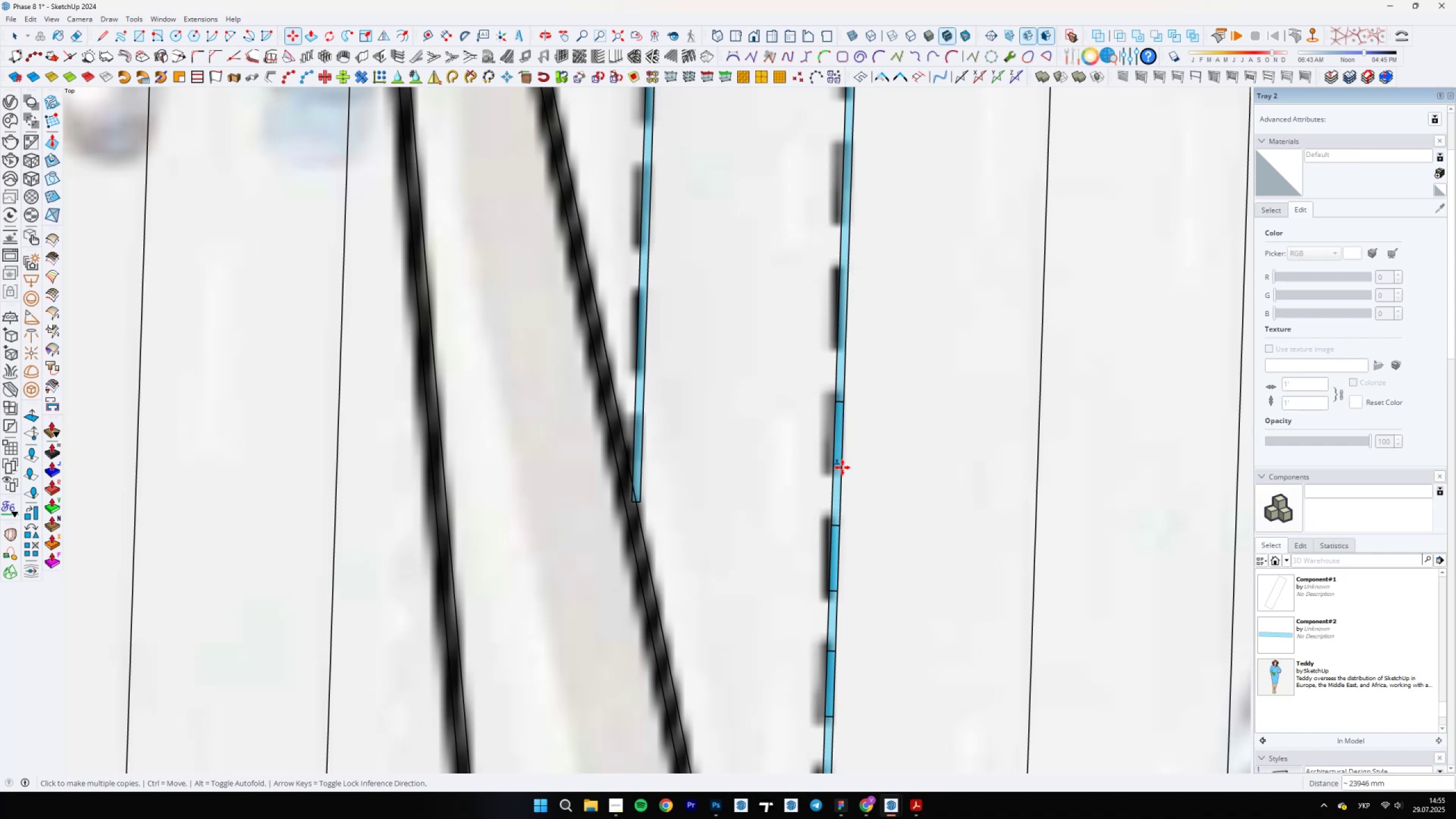 
scroll: coordinate [848, 417], scroll_direction: down, amount: 1.0
 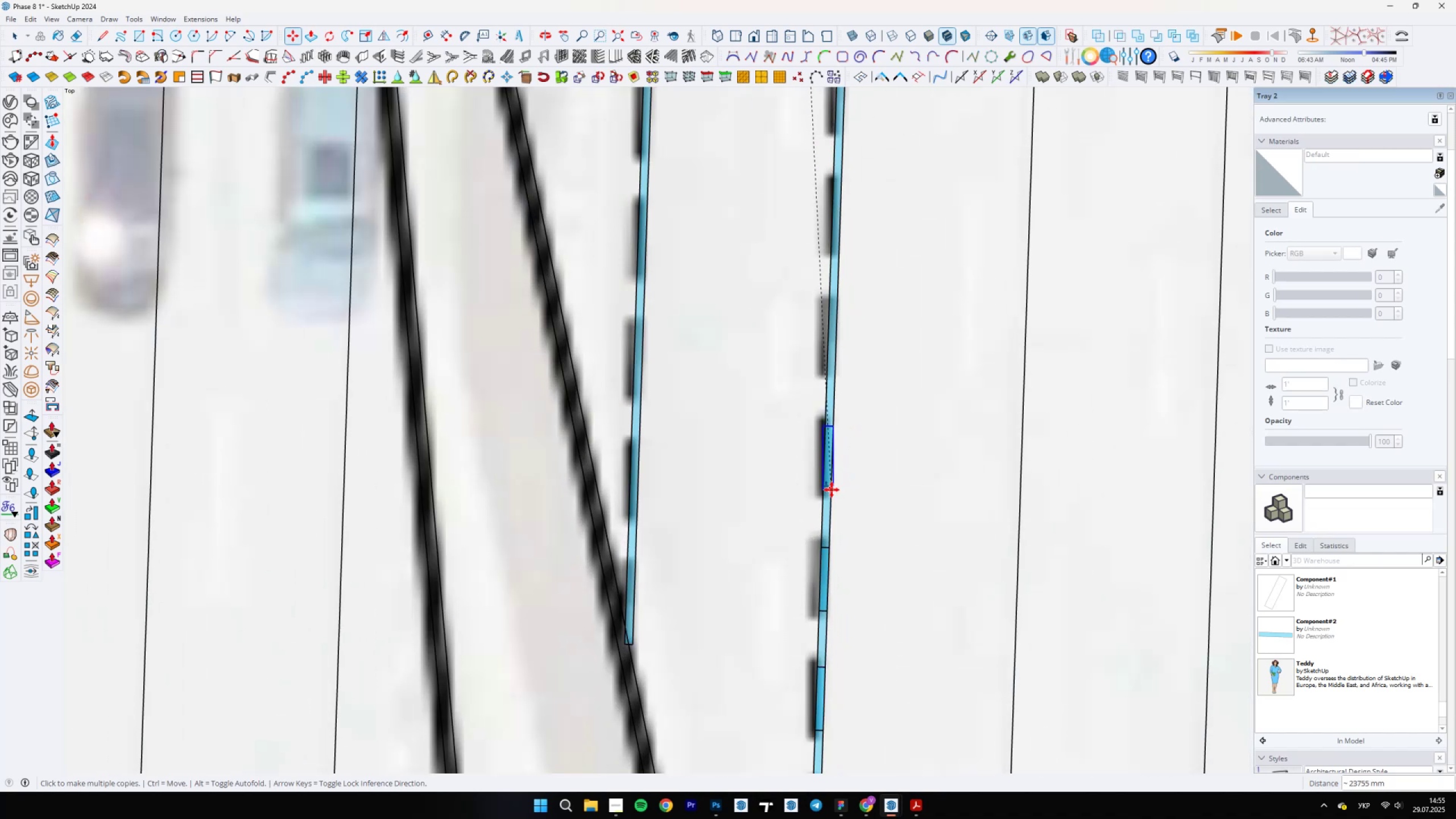 
left_click([832, 489])
 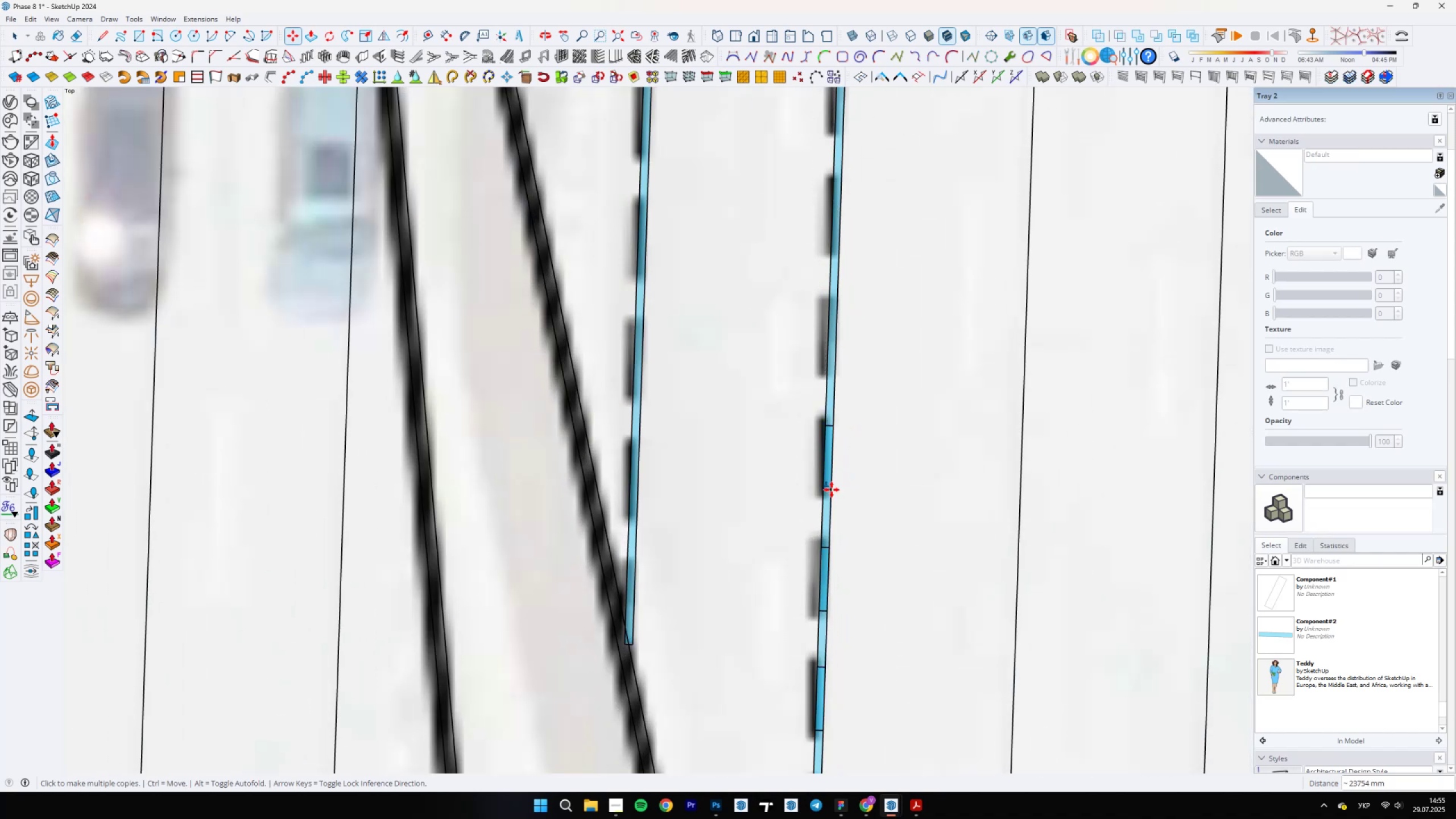 
scroll: coordinate [847, 429], scroll_direction: none, amount: 0.0
 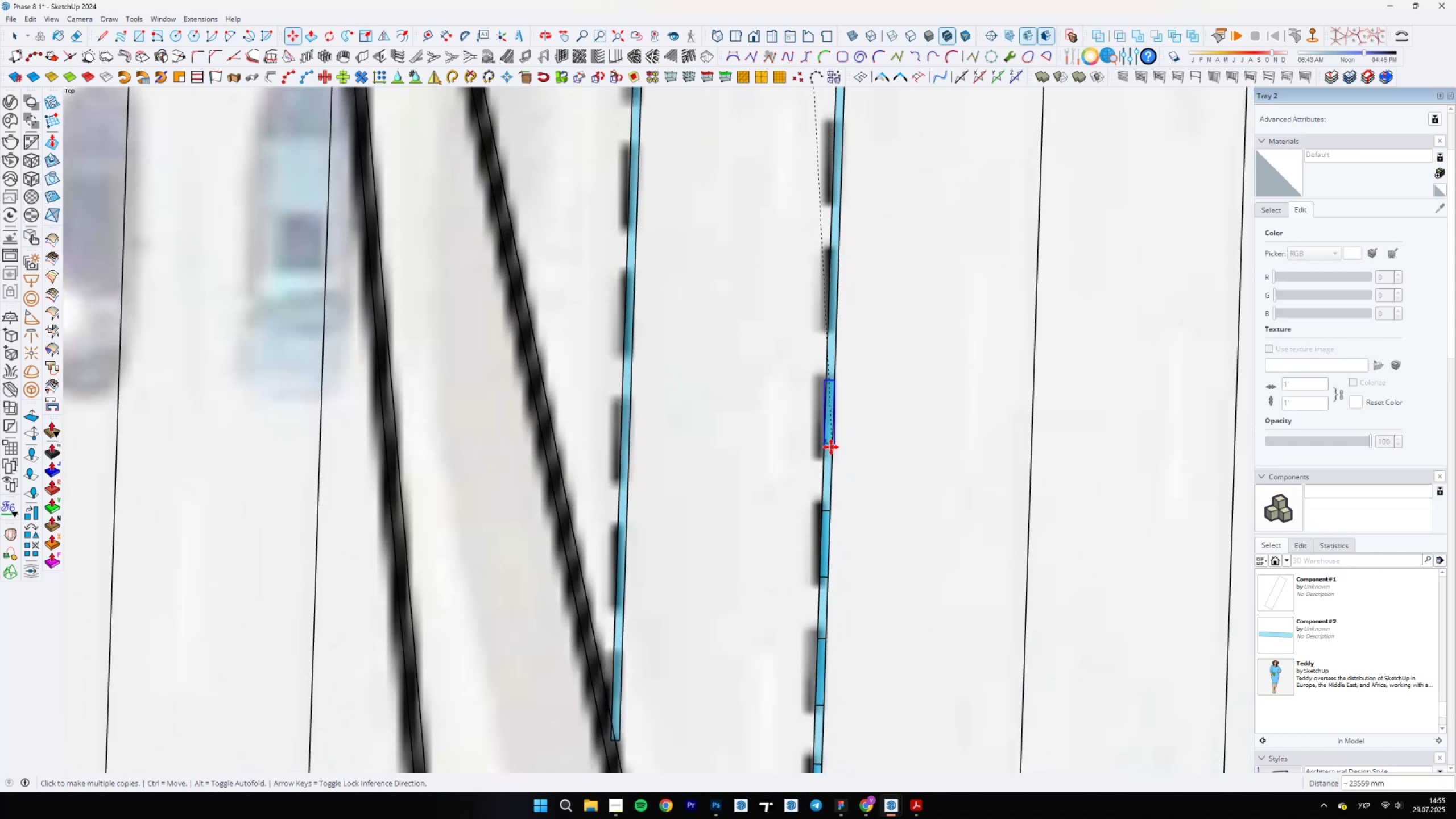 
left_click([831, 449])
 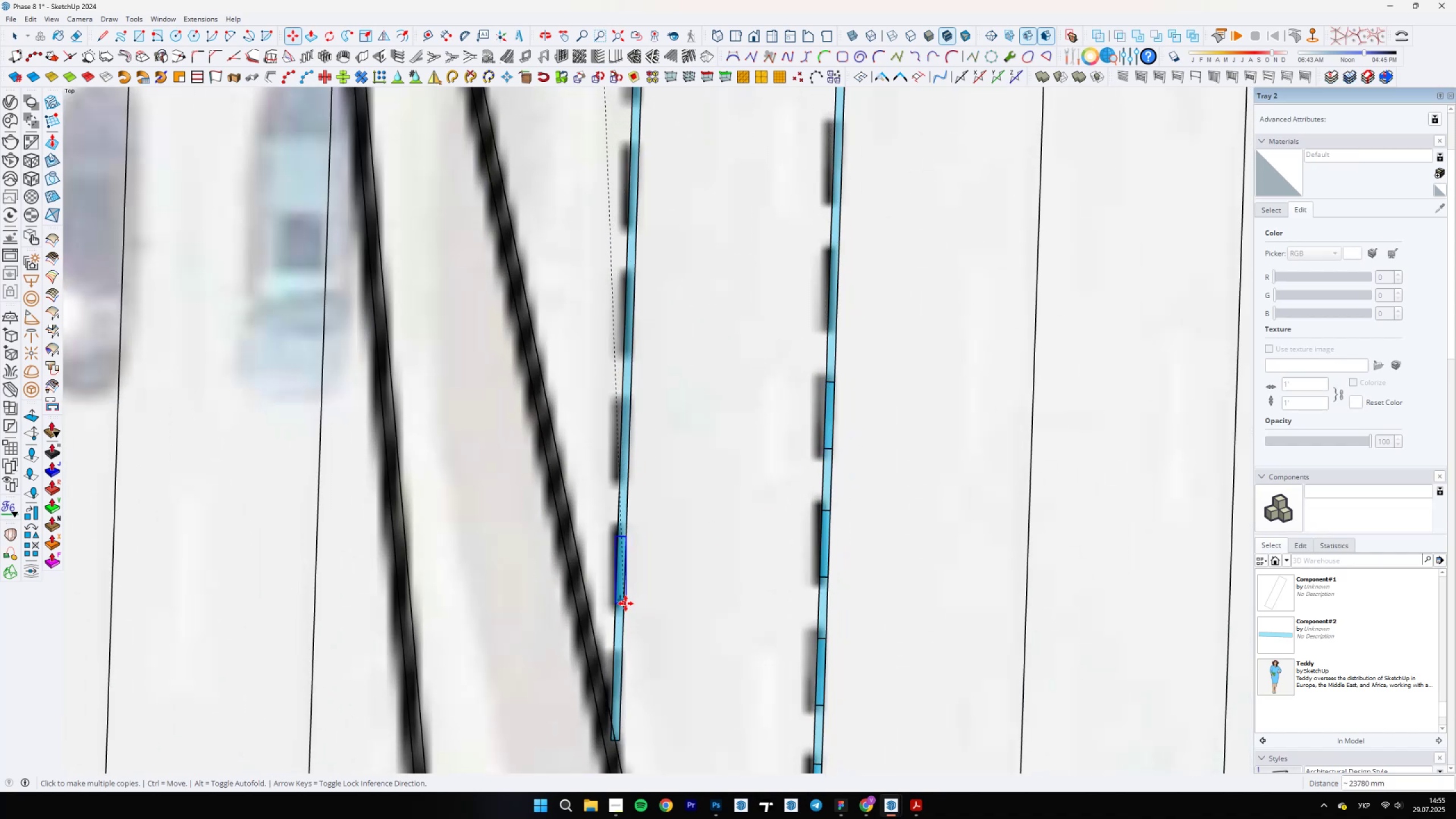 
left_click([624, 597])
 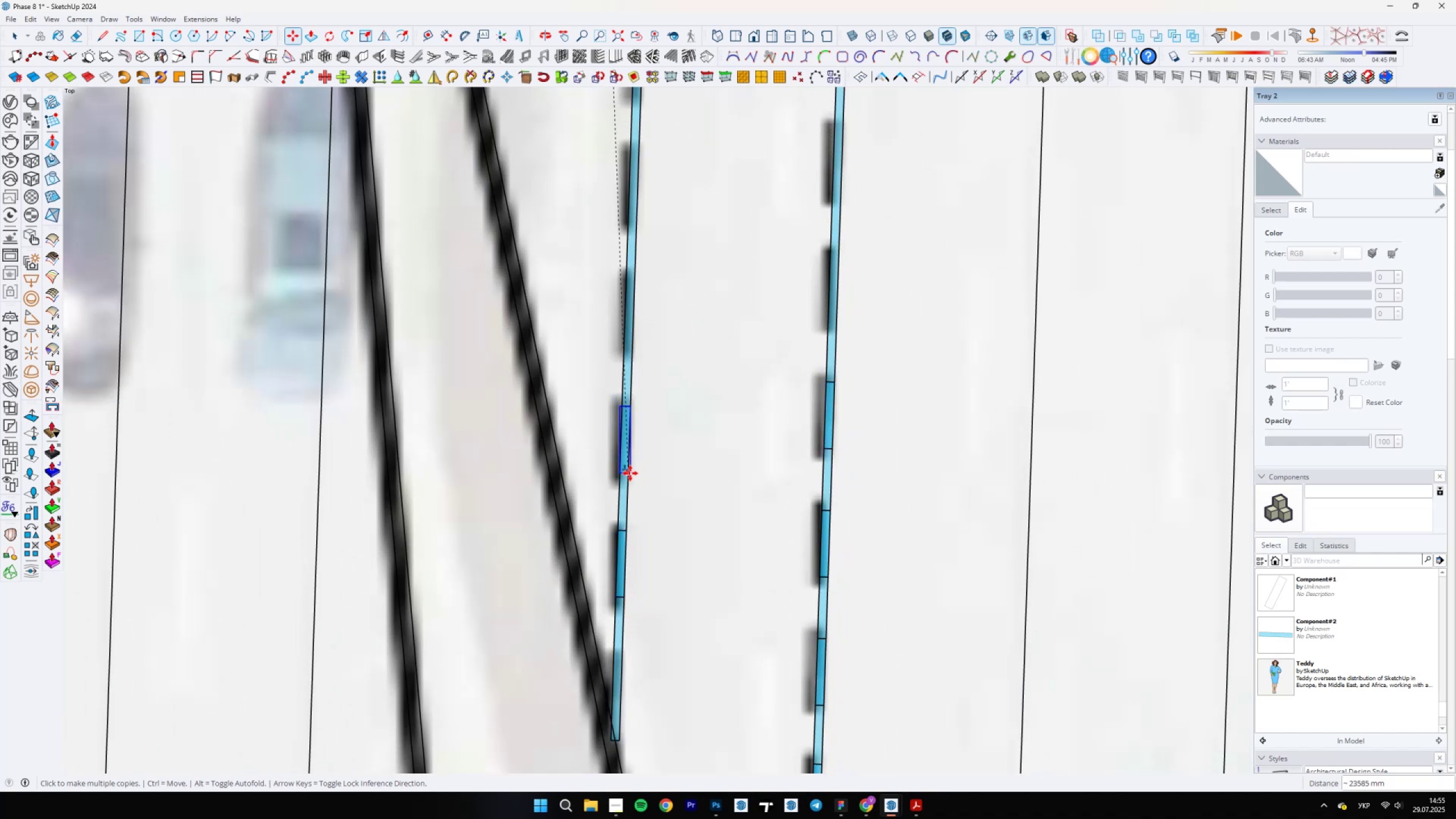 
left_click([630, 473])
 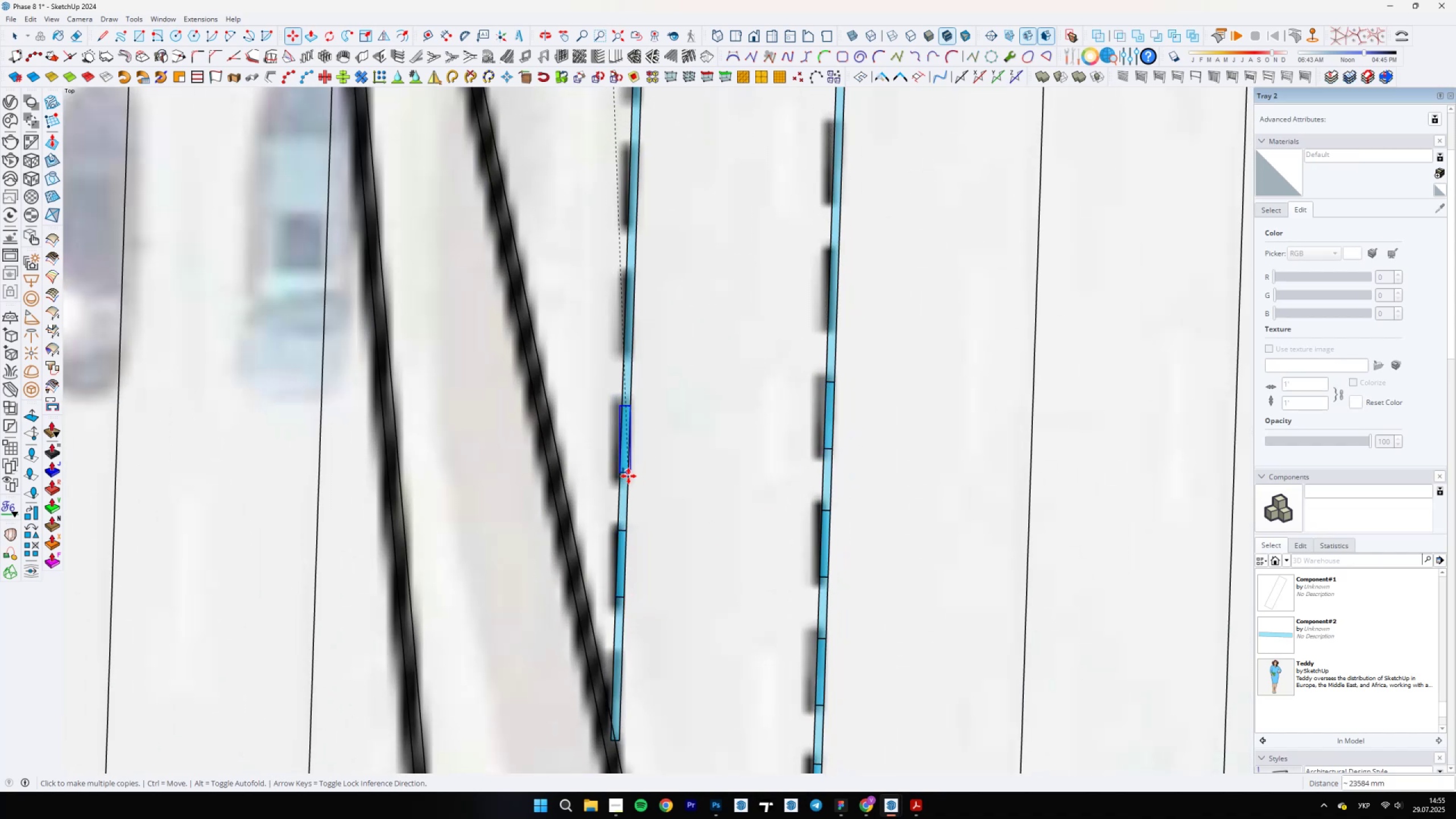 
scroll: coordinate [652, 433], scroll_direction: down, amount: 1.0
 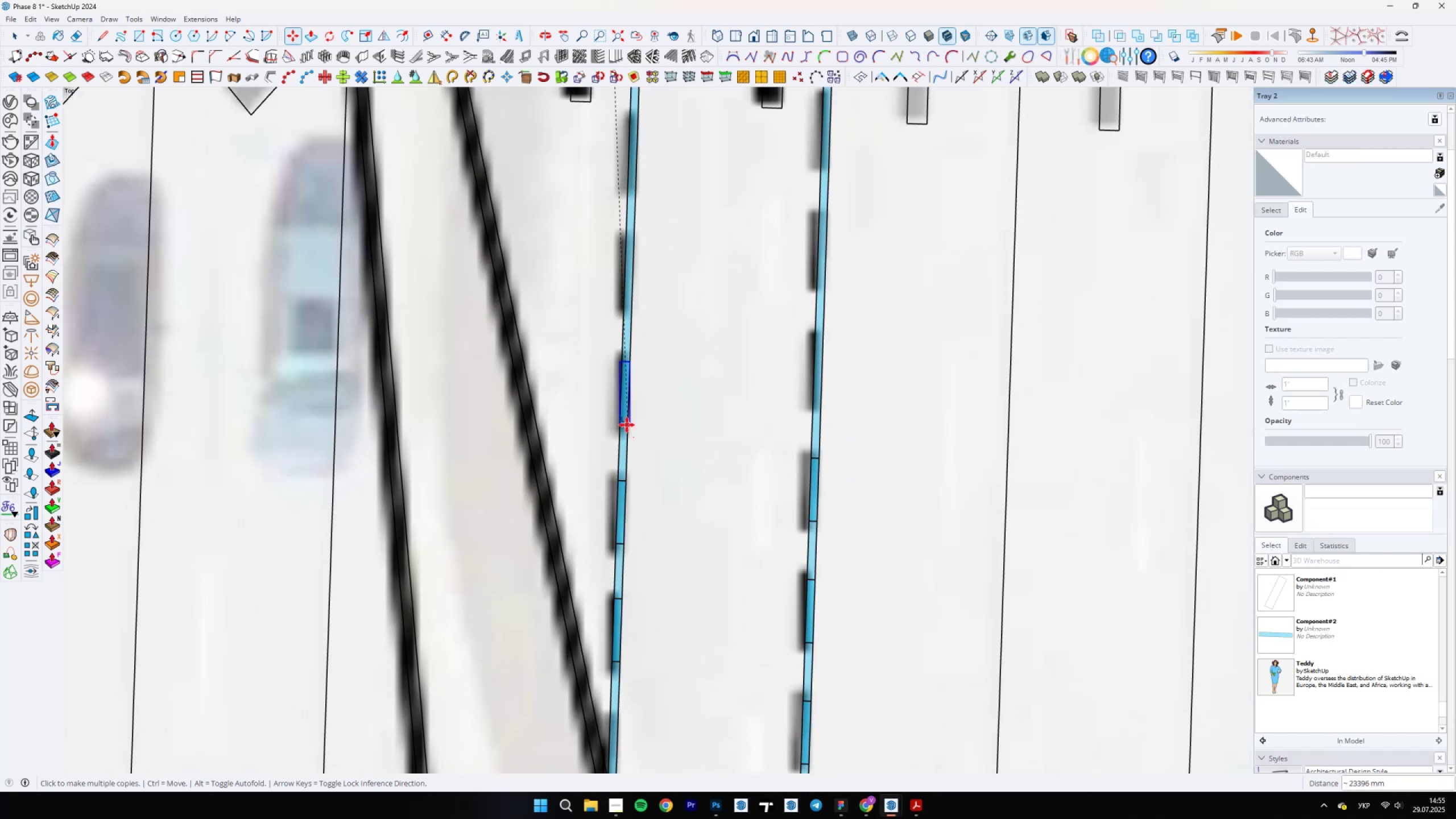 
left_click([627, 425])
 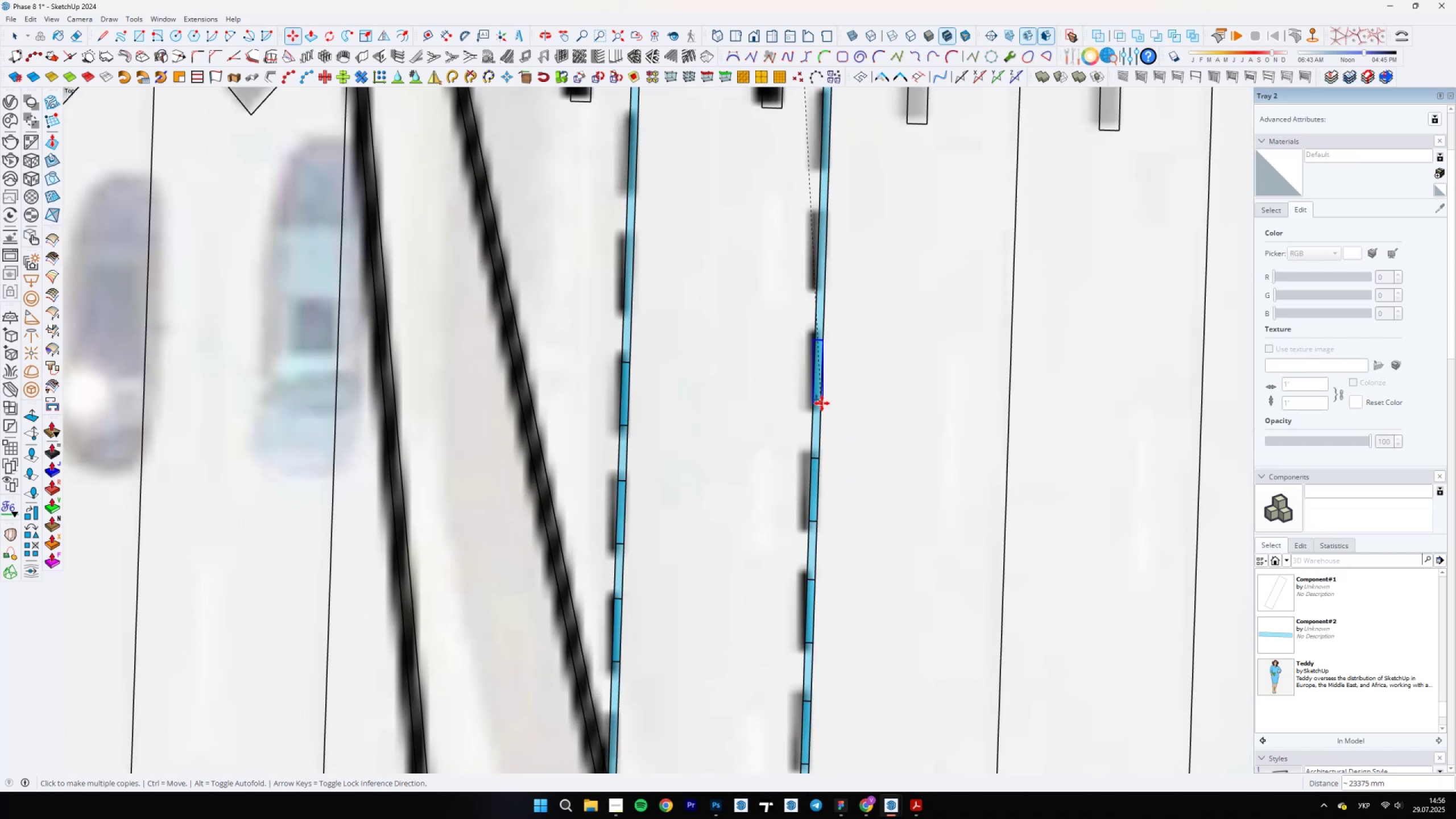 
left_click([822, 403])
 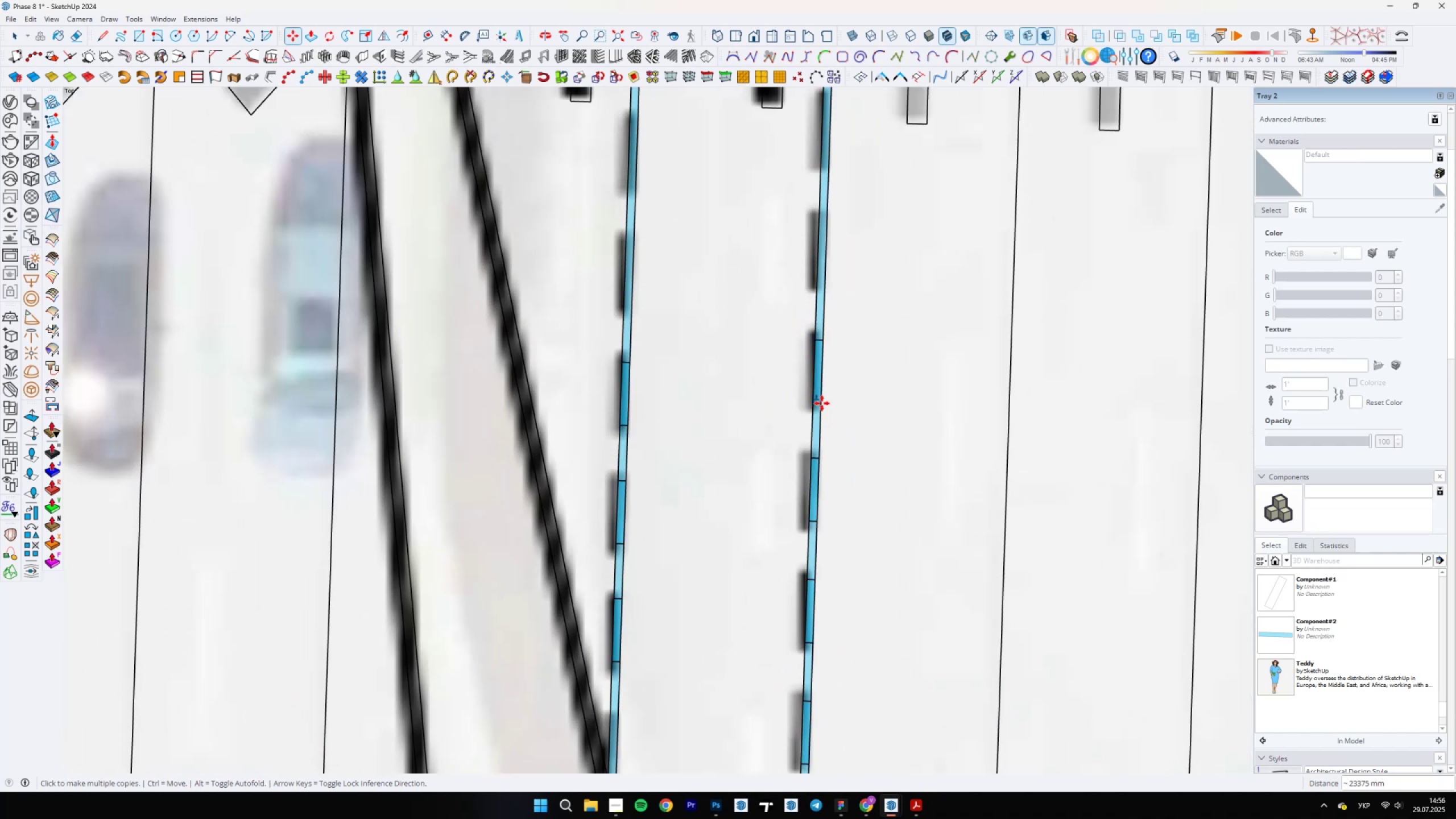 
scroll: coordinate [712, 390], scroll_direction: none, amount: 0.0
 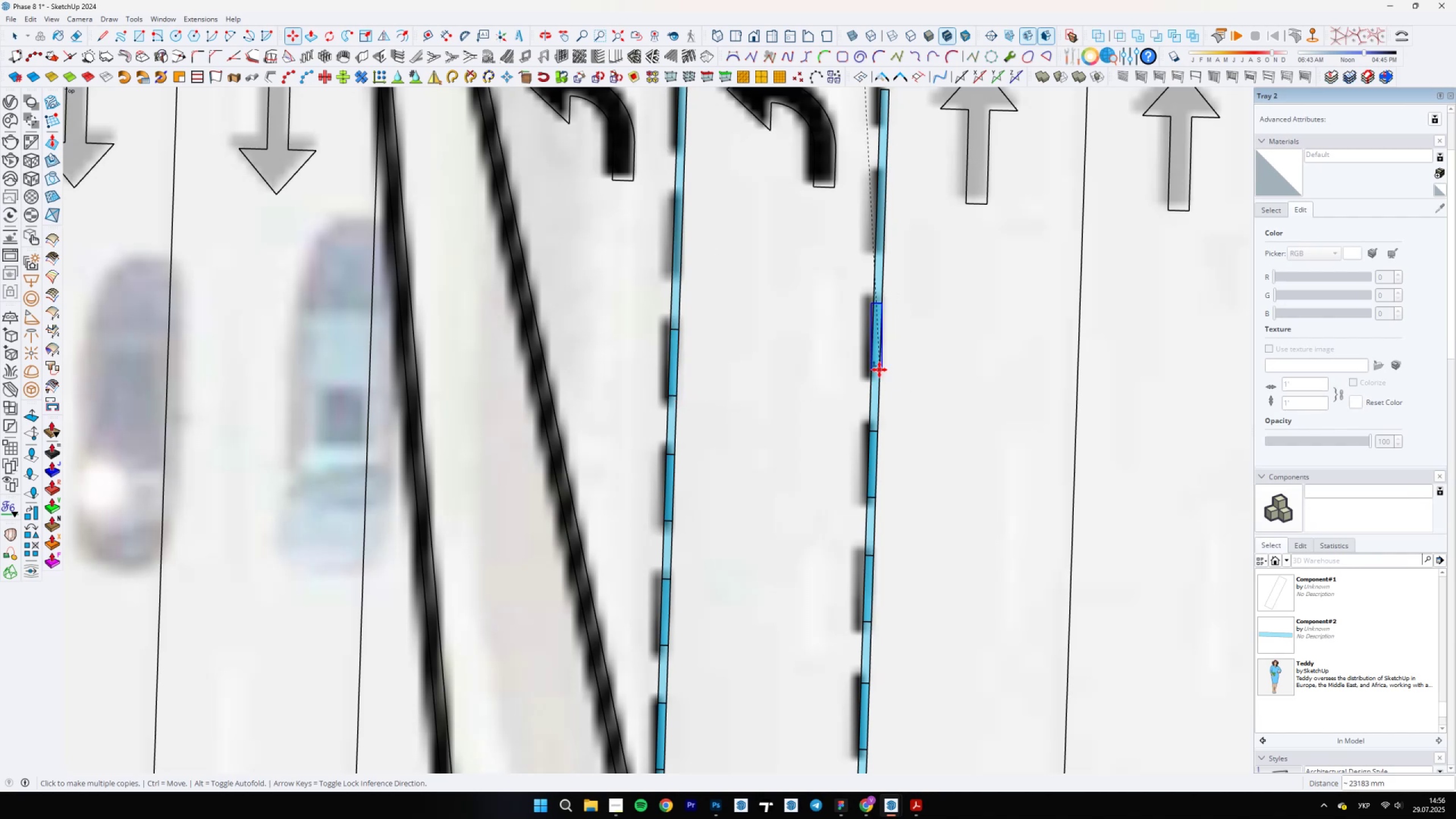 
left_click([880, 371])
 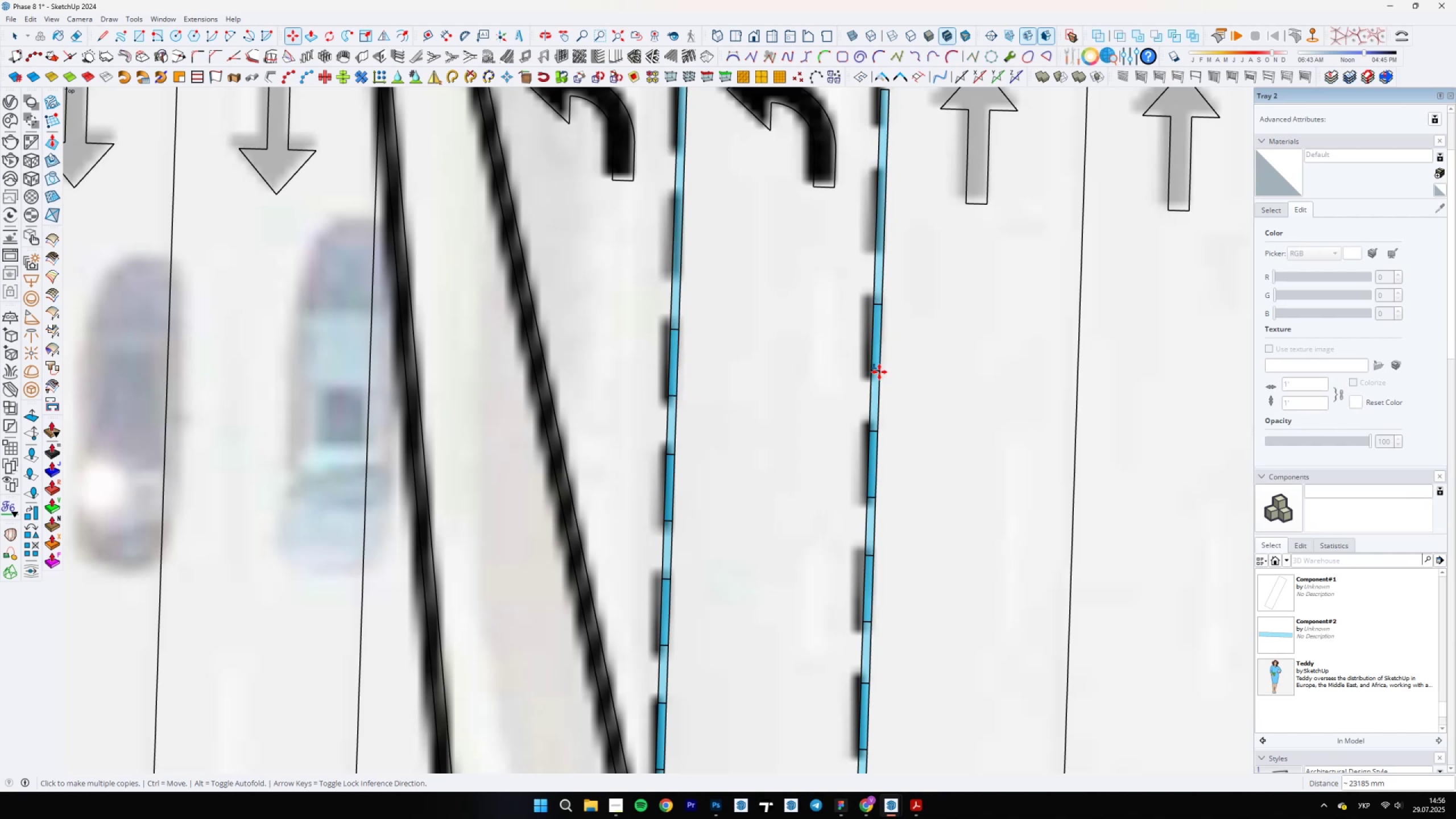 
scroll: coordinate [866, 297], scroll_direction: none, amount: 0.0
 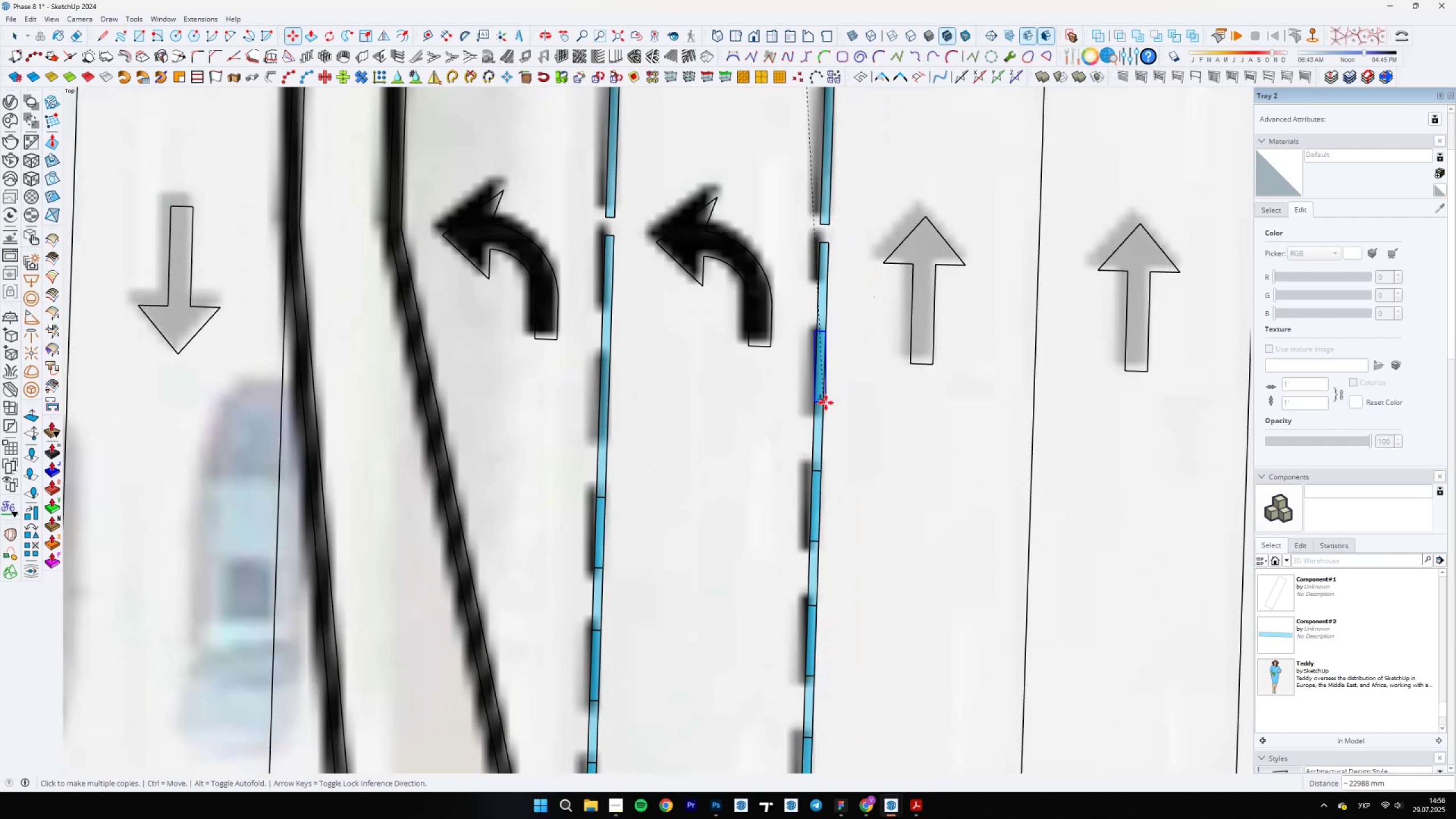 
left_click([826, 407])
 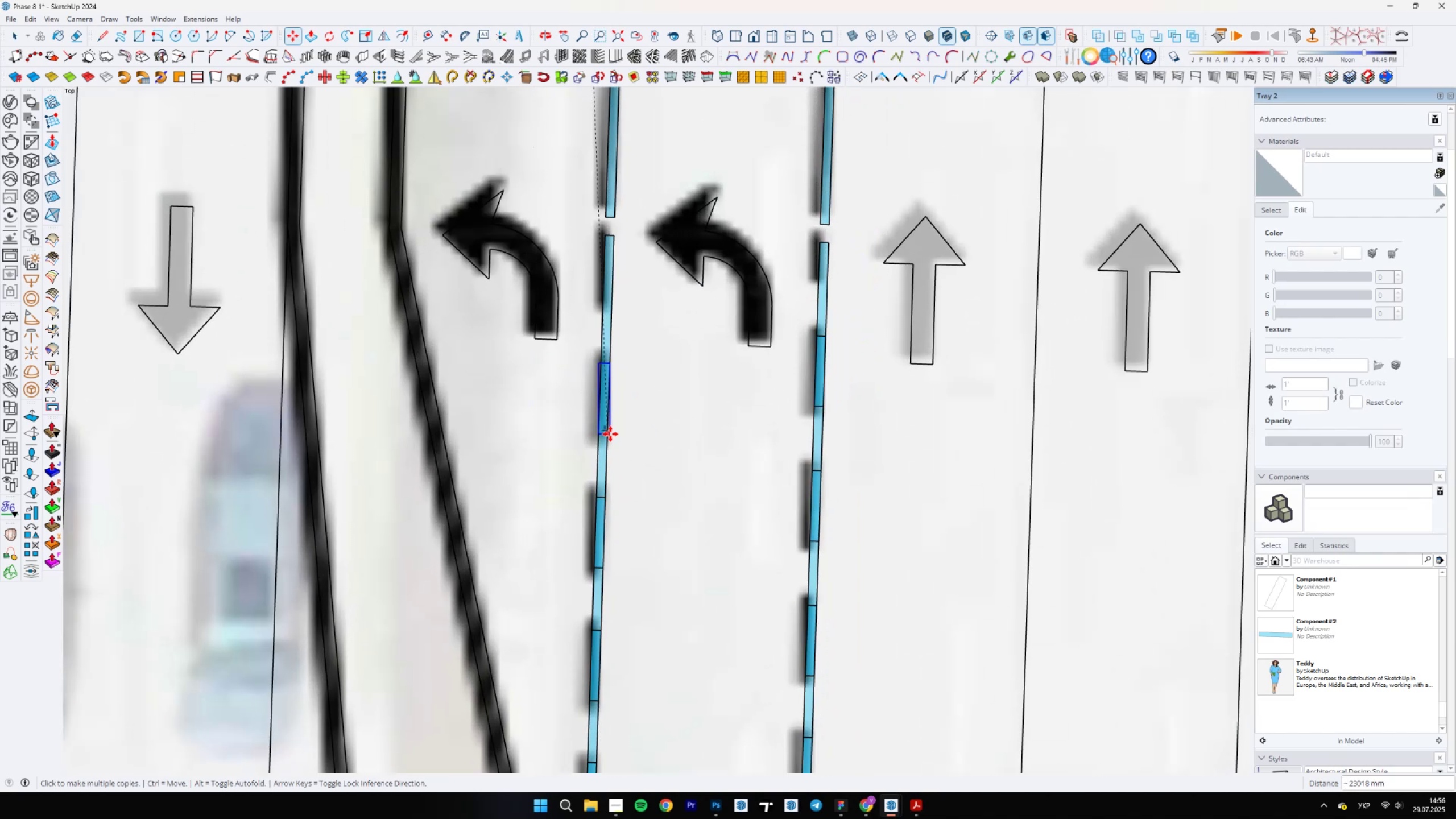 
left_click([610, 432])
 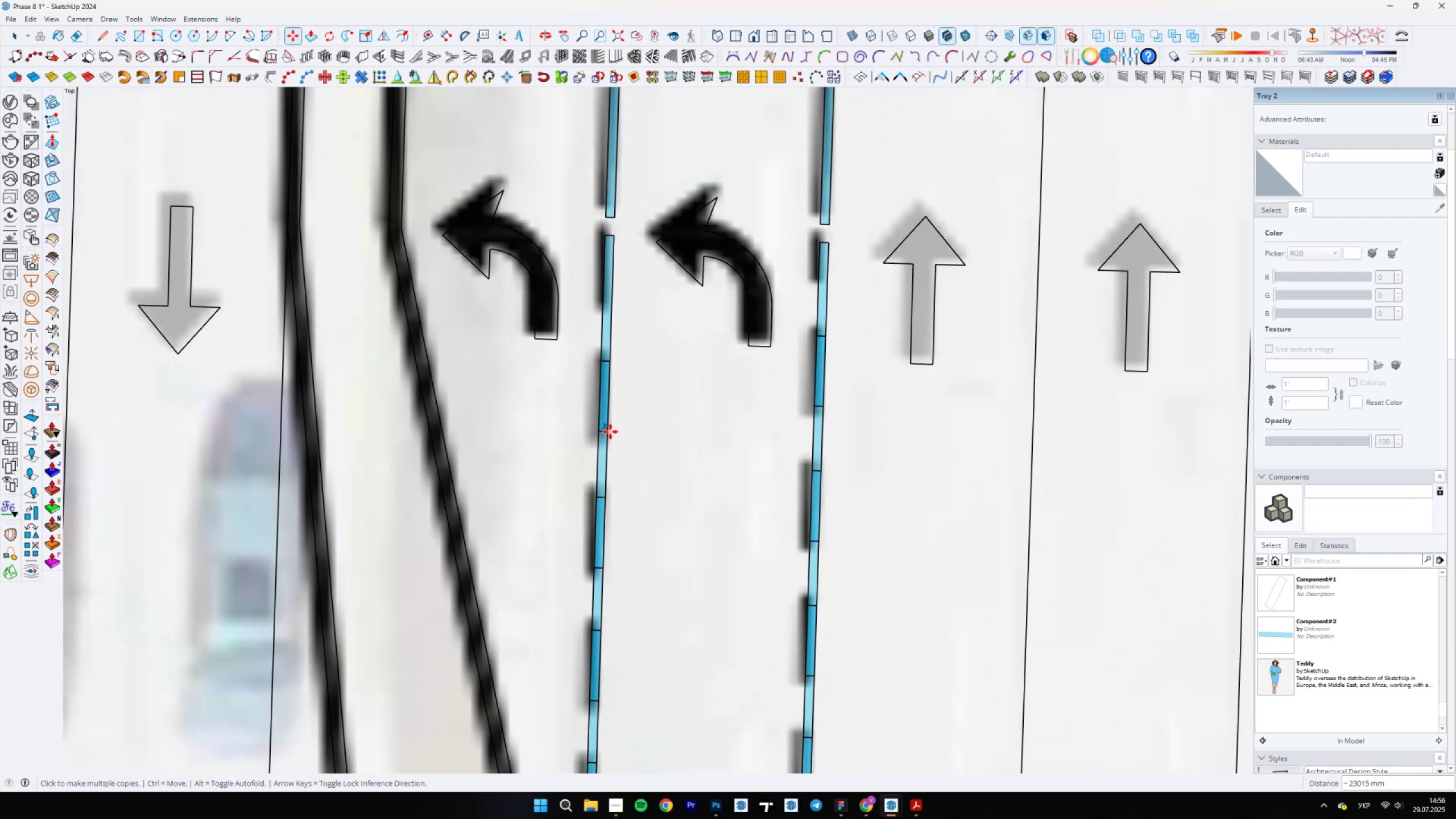 
scroll: coordinate [627, 359], scroll_direction: down, amount: 1.0
 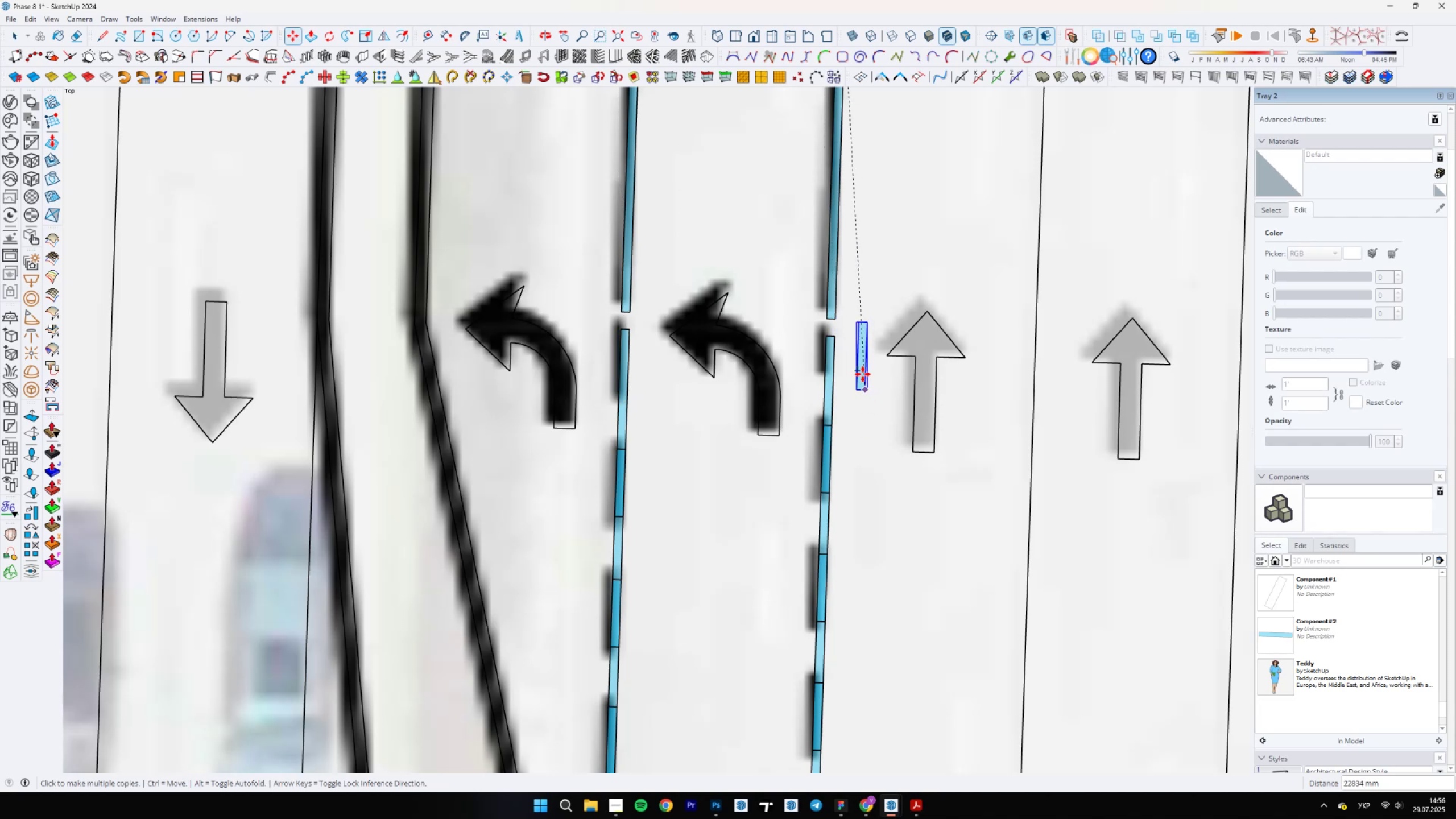 
wait(6.94)
 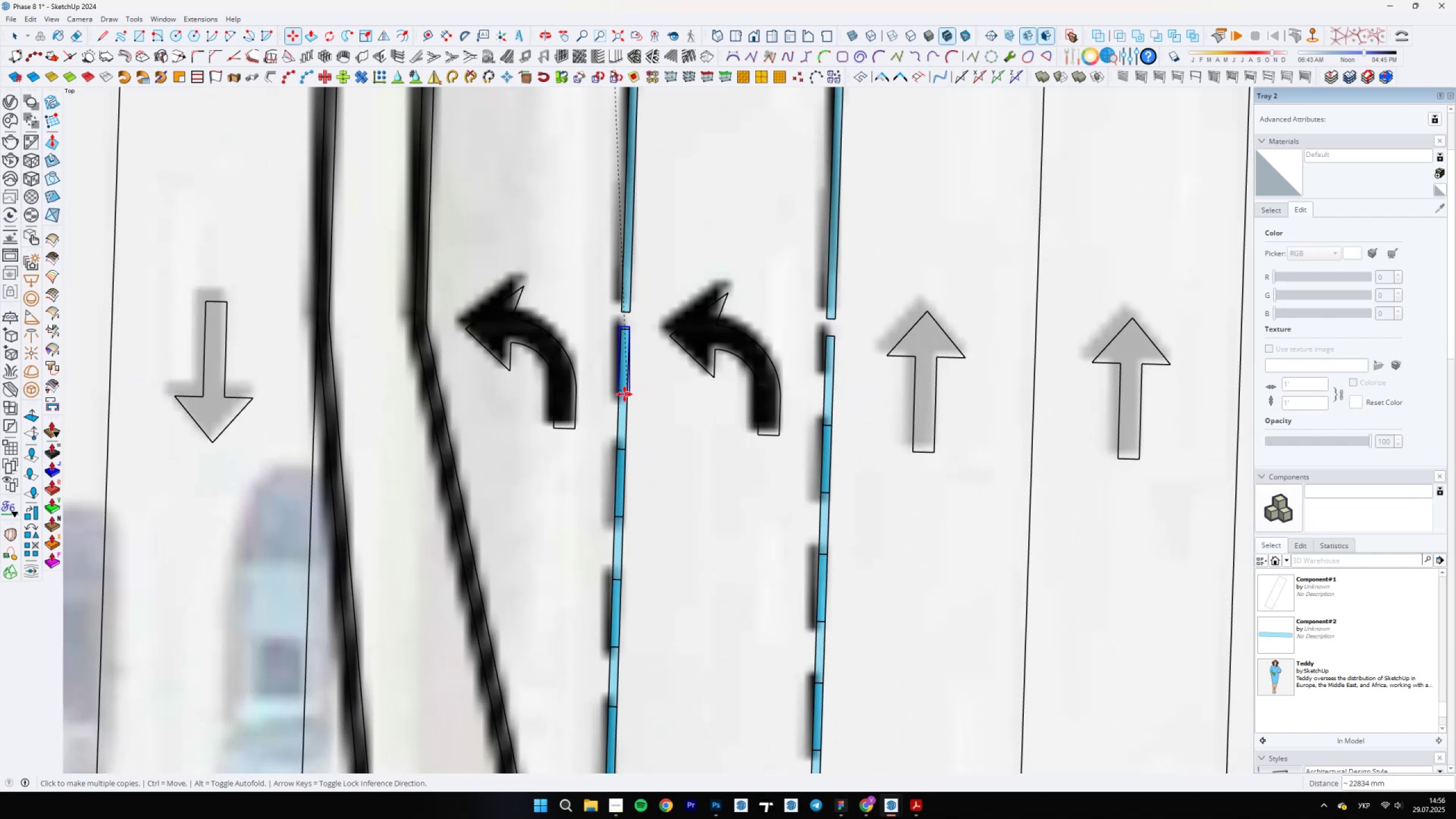 
scroll: coordinate [666, 443], scroll_direction: down, amount: 23.0
 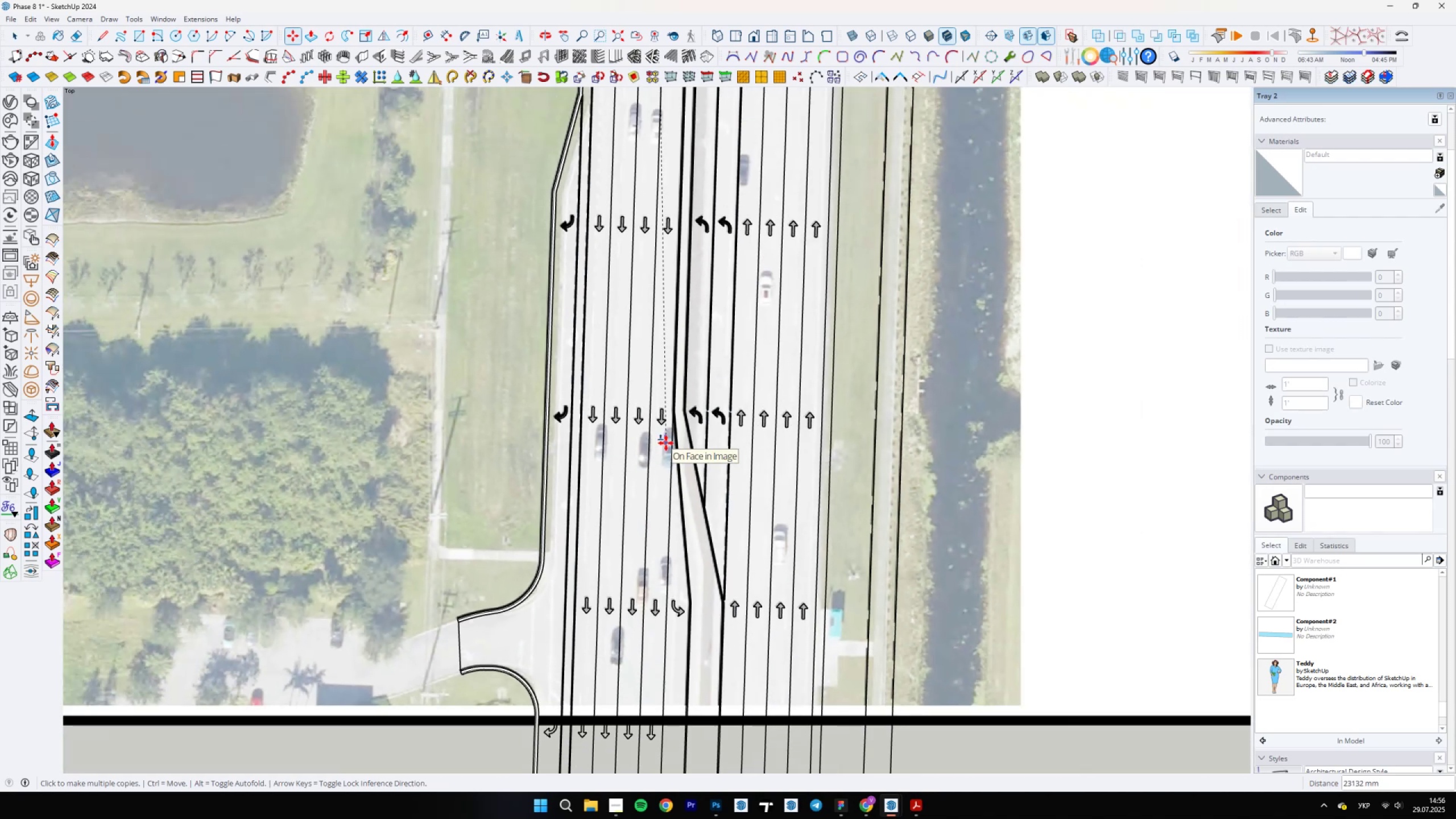 
scroll: coordinate [710, 301], scroll_direction: up, amount: 7.0
 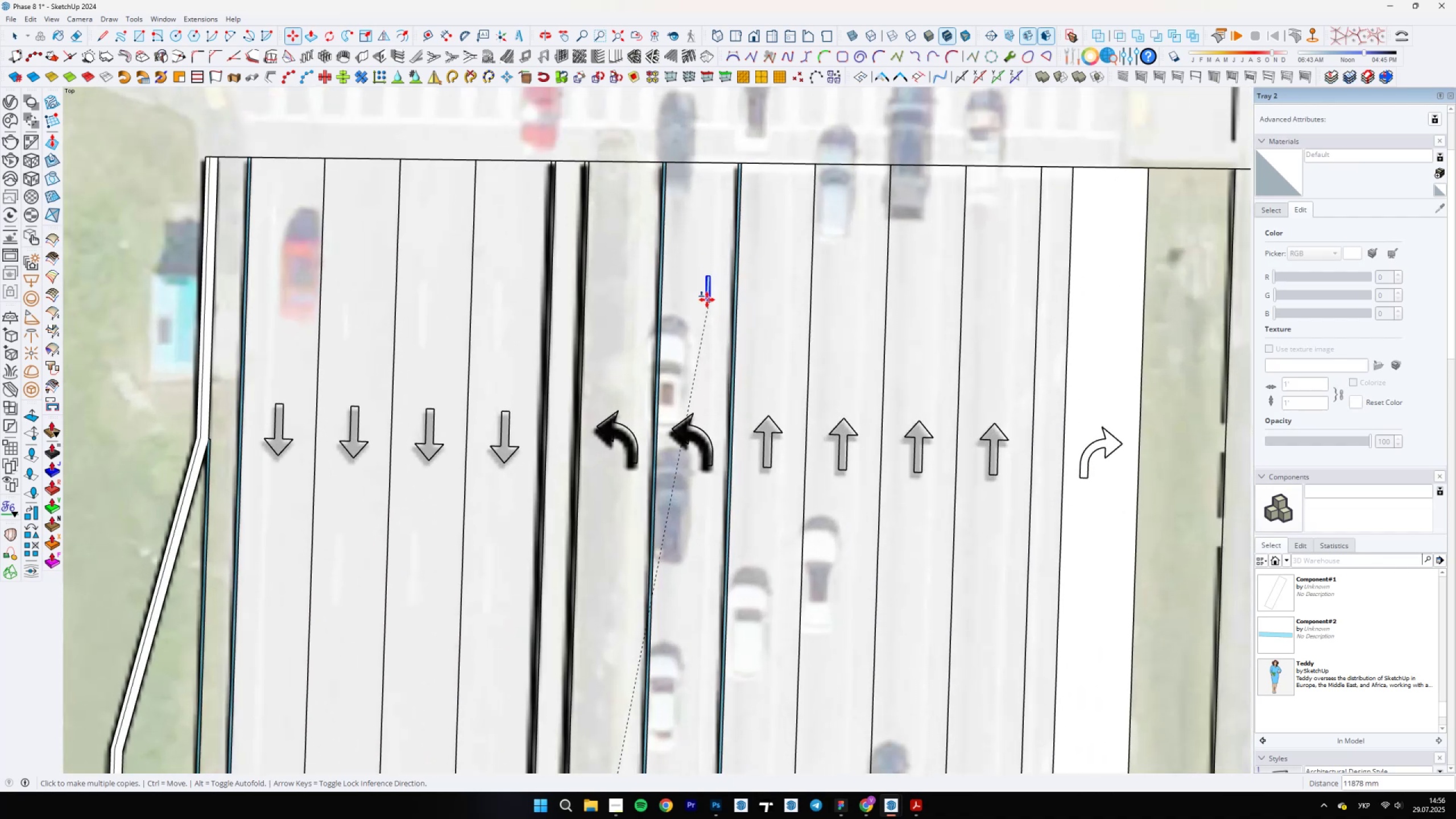 
scroll: coordinate [815, 556], scroll_direction: down, amount: 31.0
 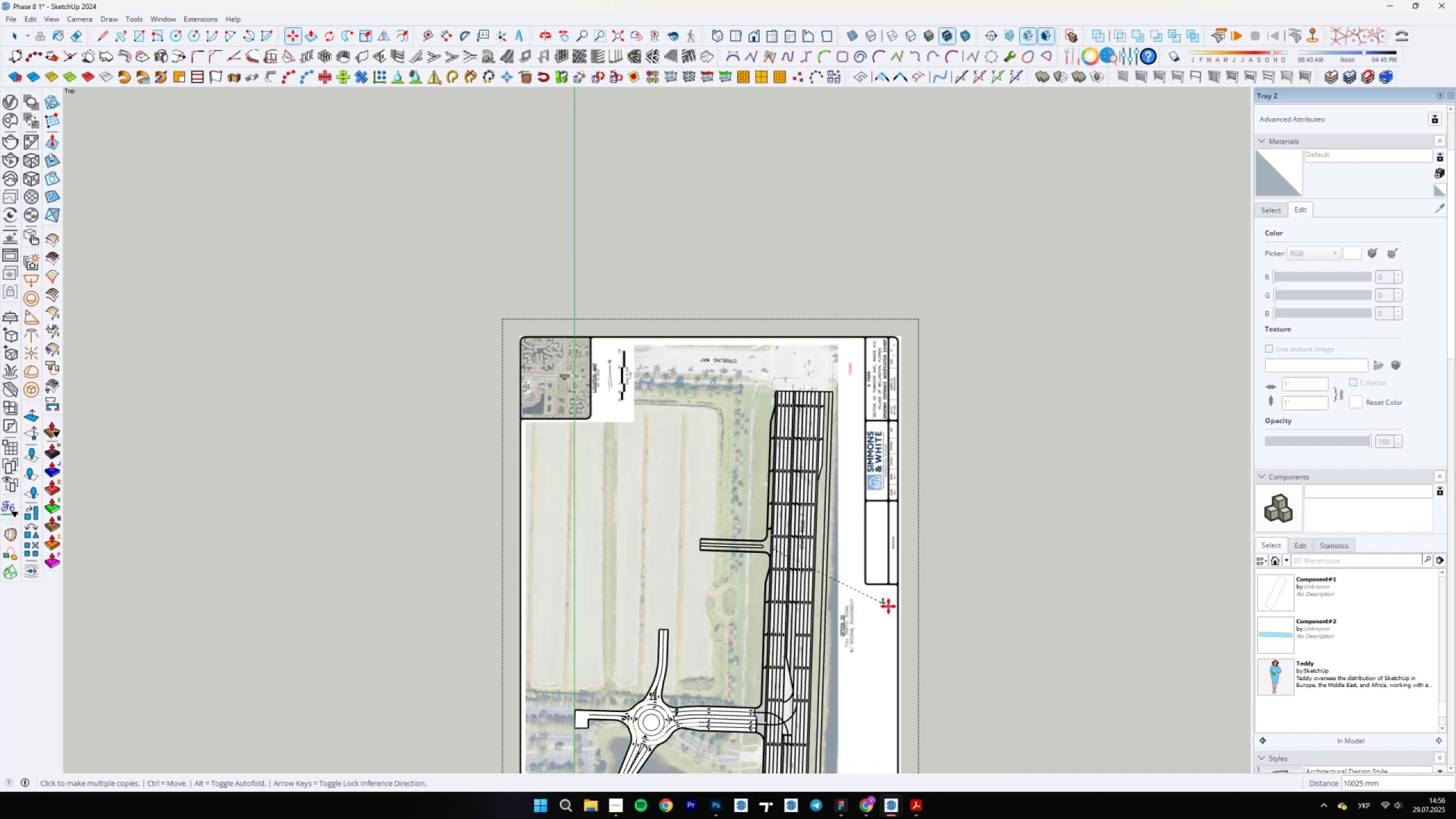 
key(Space)
 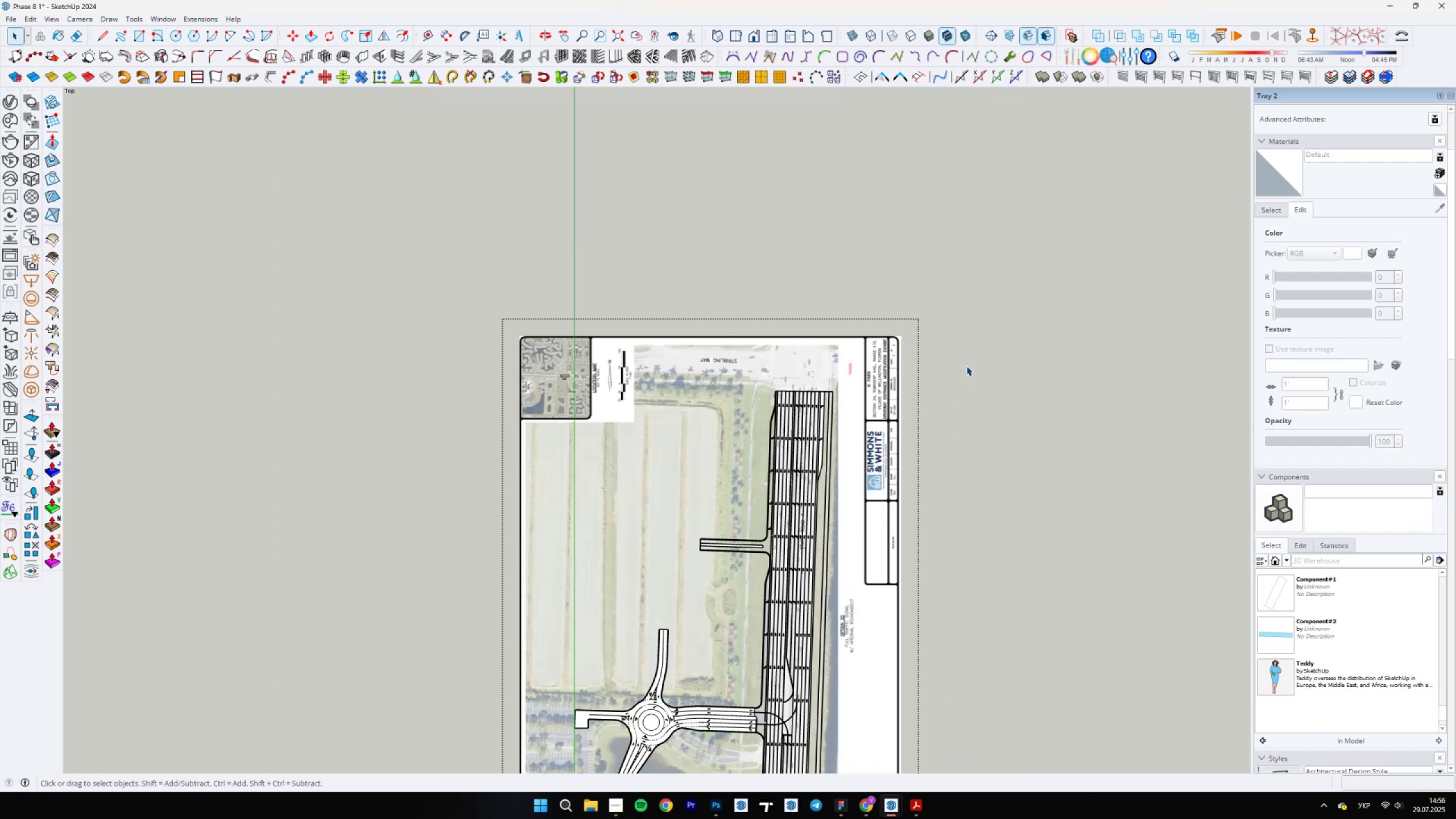 
scroll: coordinate [950, 353], scroll_direction: down, amount: 12.0
 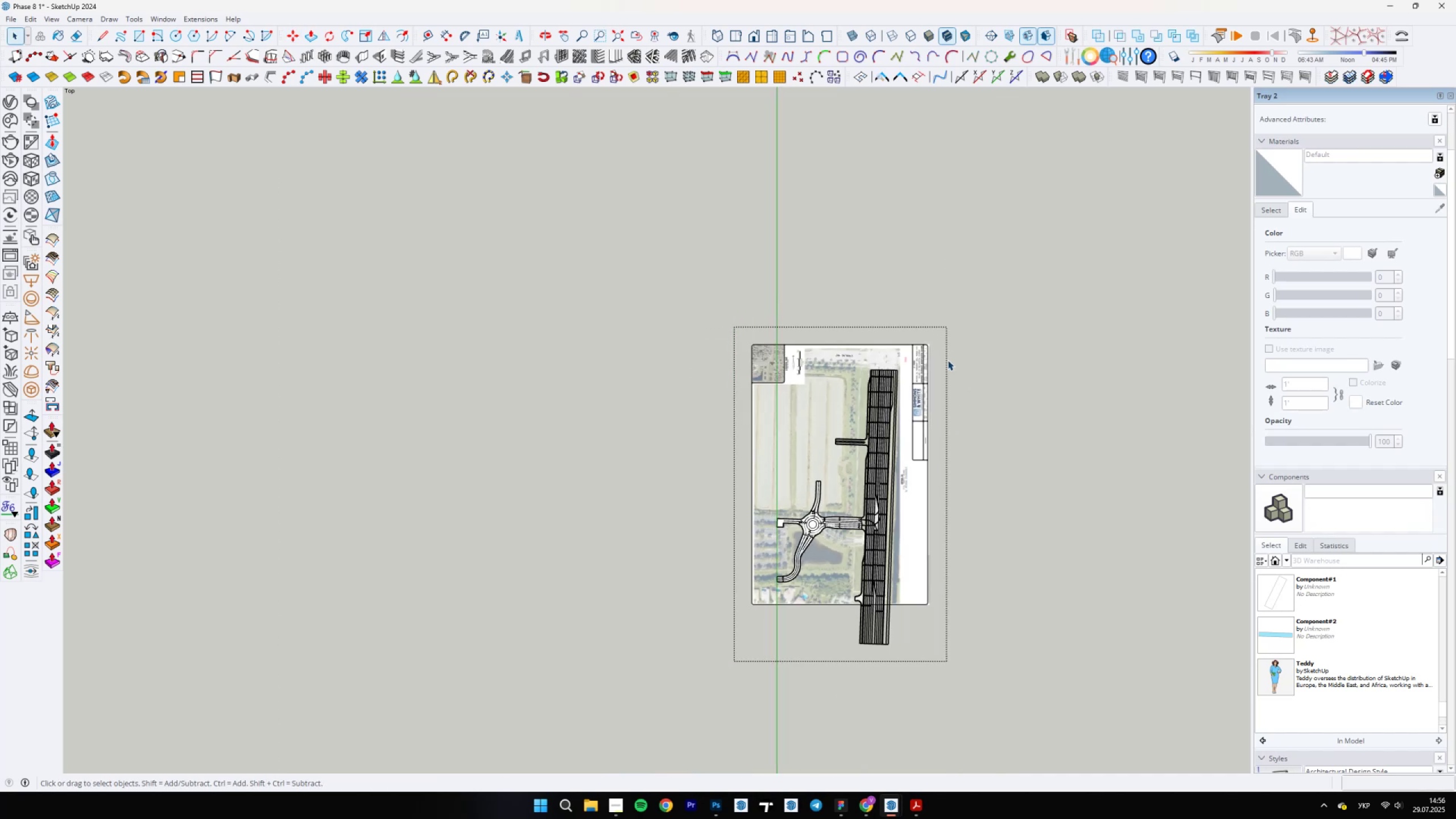 
key(Control+S)
 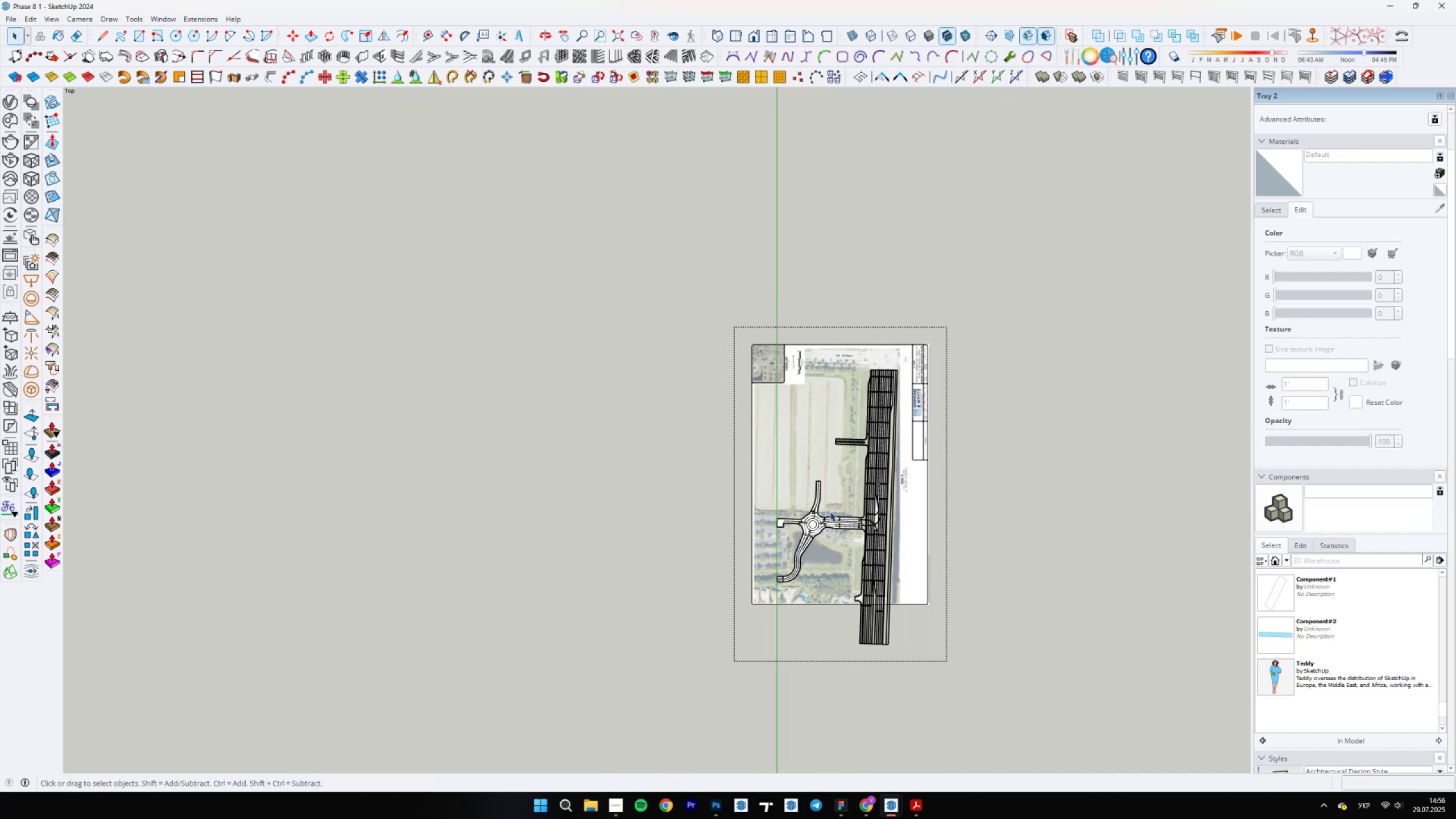 
wait(8.21)
 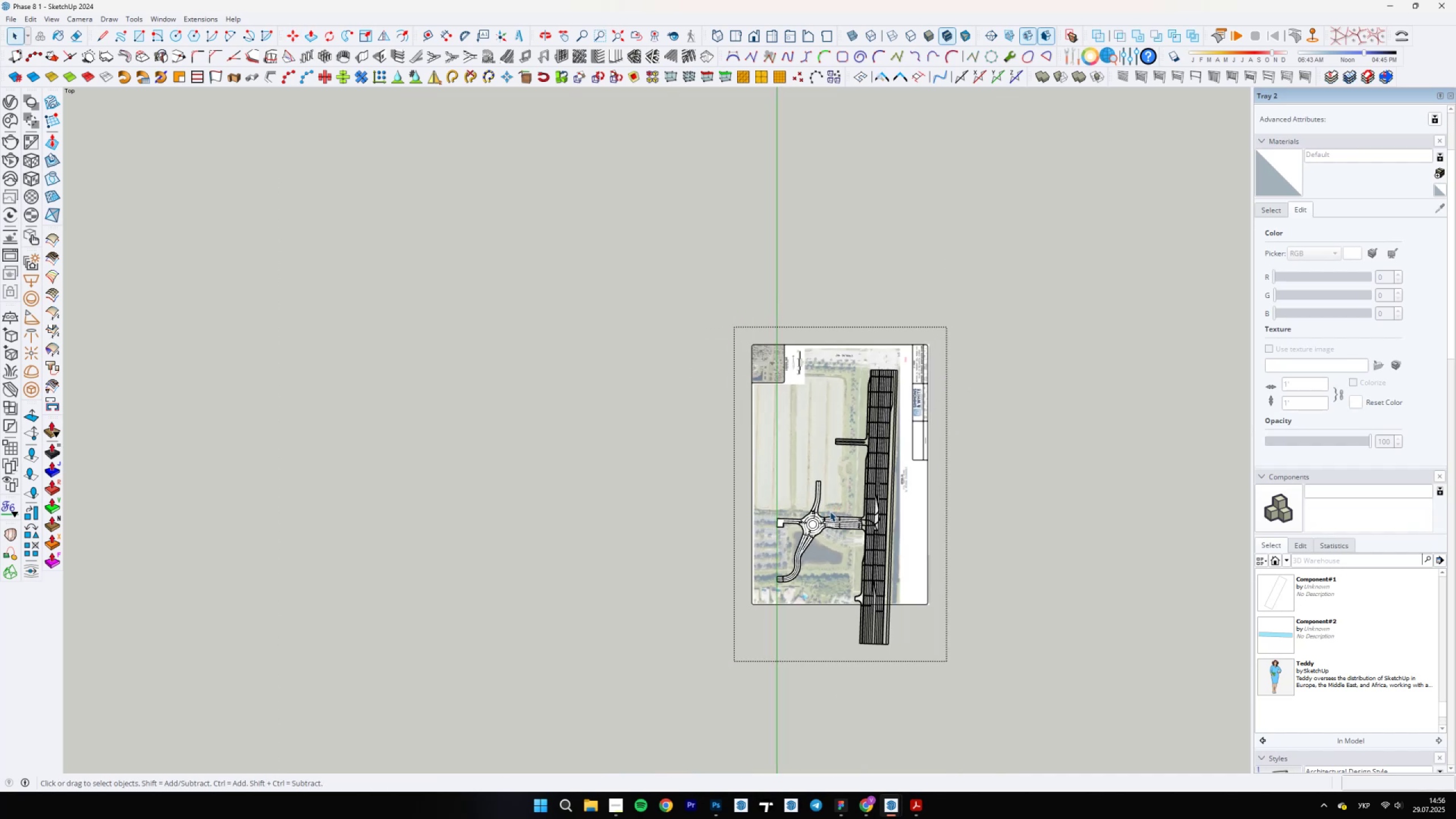 
left_click([845, 806])
 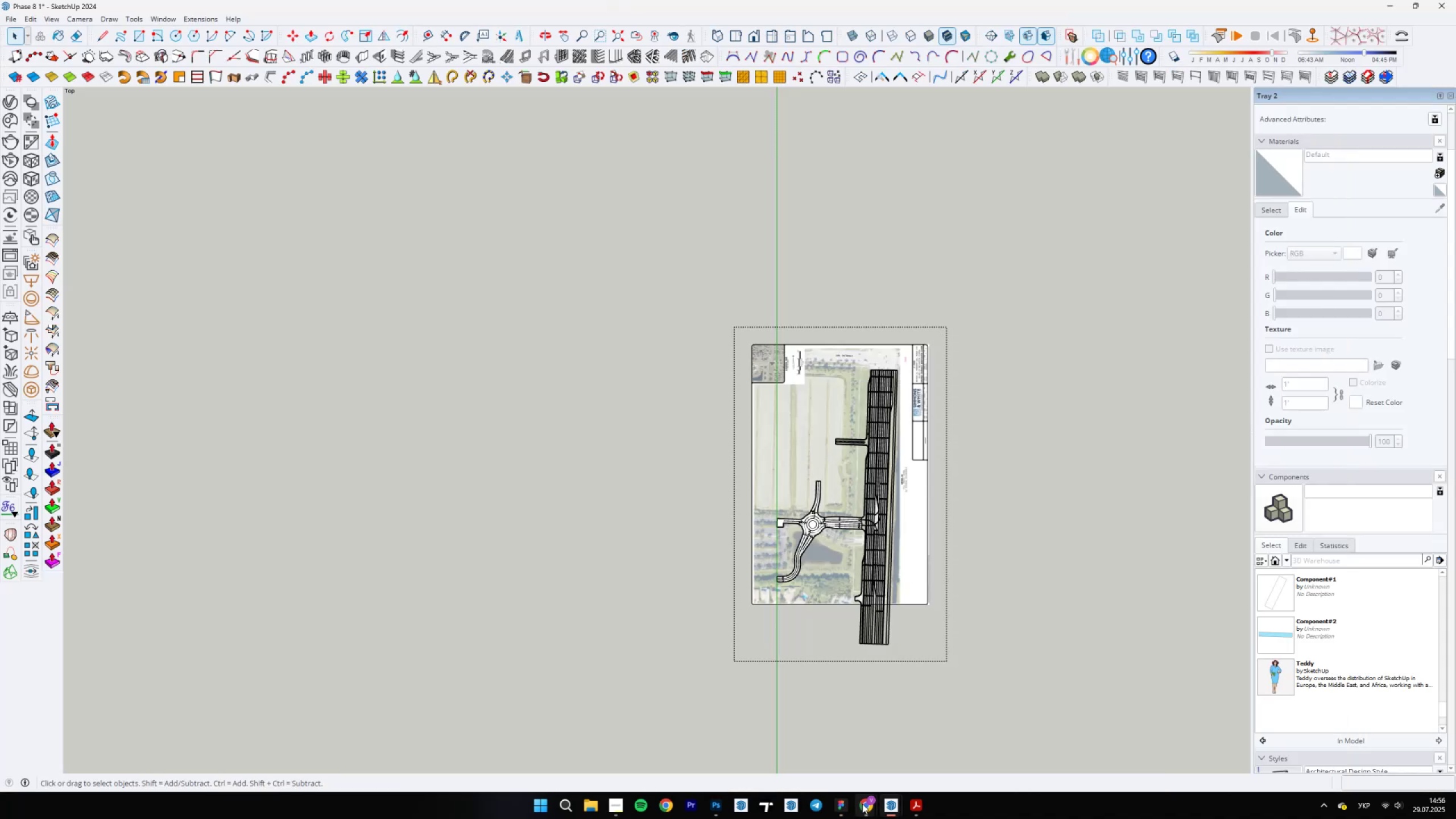 
left_click([862, 804])
 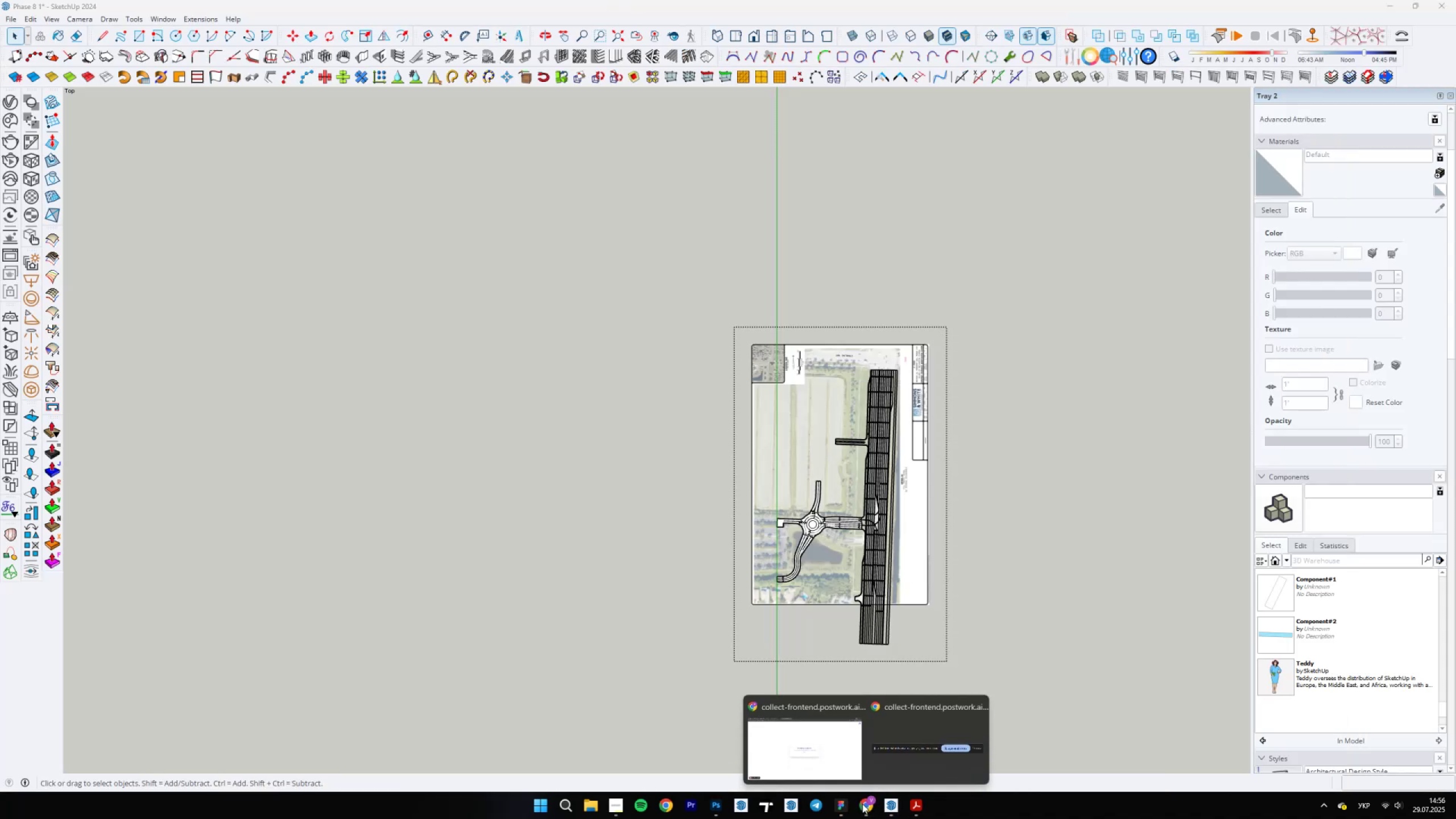 
left_click([839, 753])
 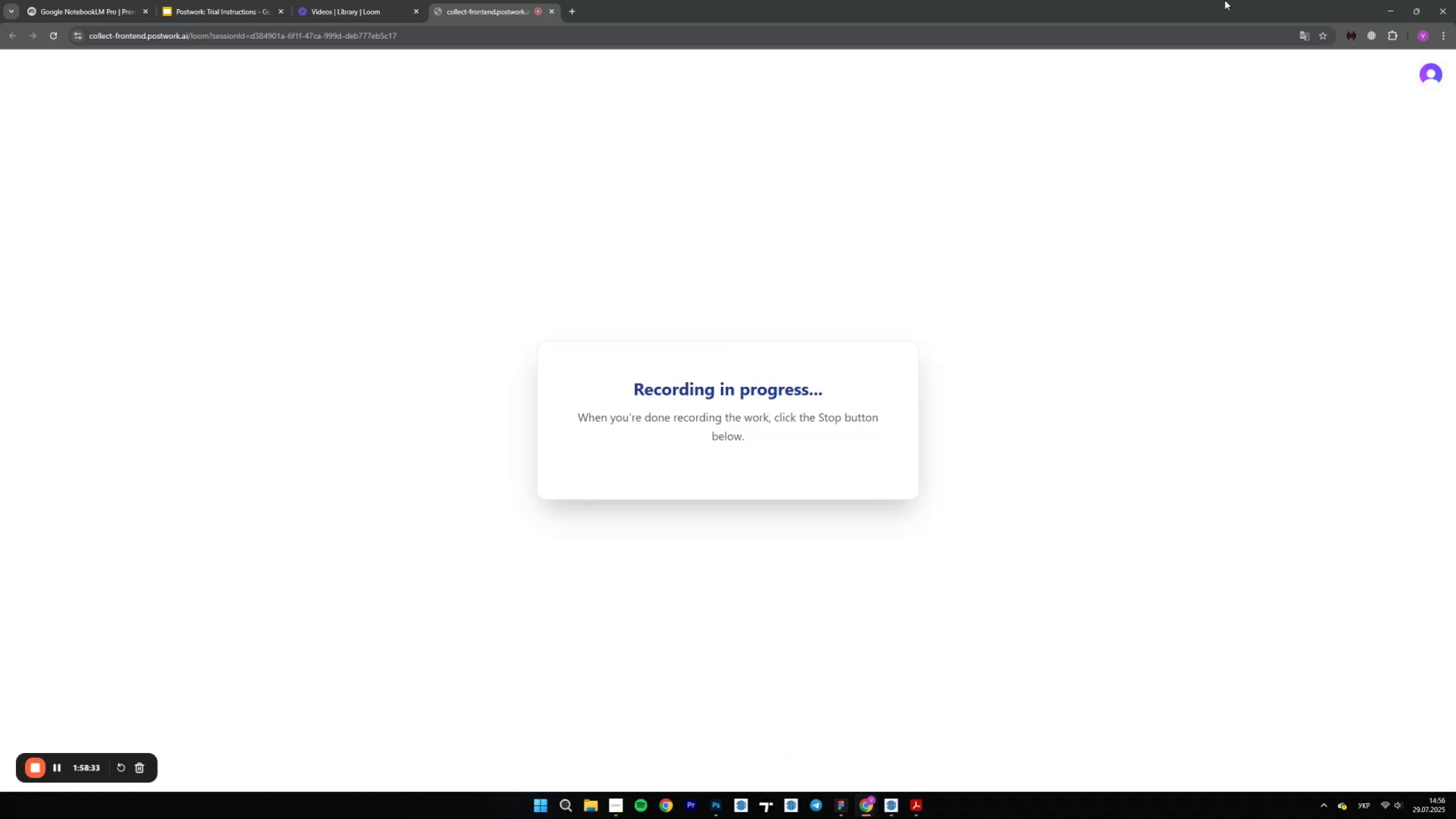 
left_click([1385, 0])
 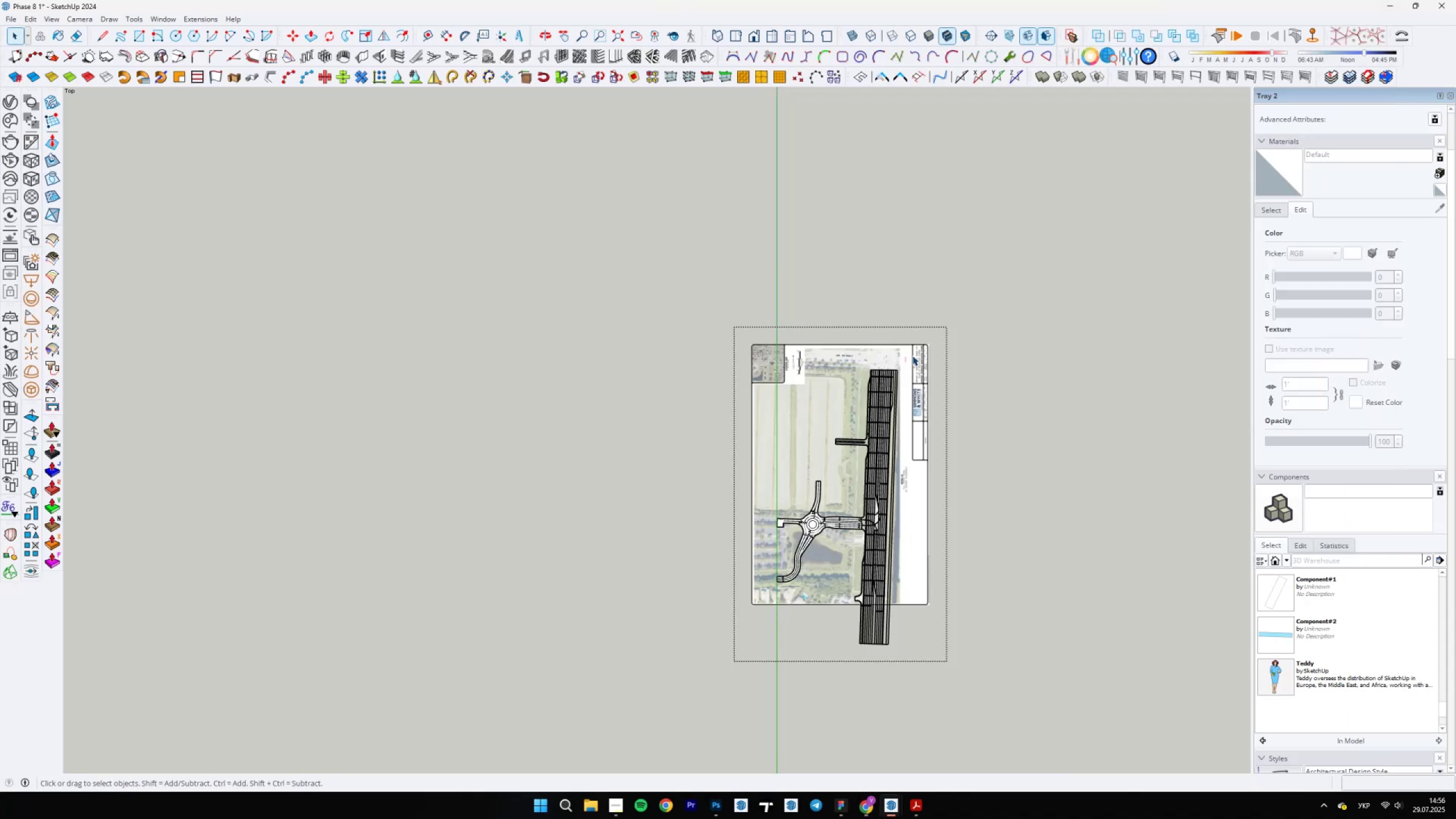 
scroll: coordinate [702, 497], scroll_direction: up, amount: 40.0
 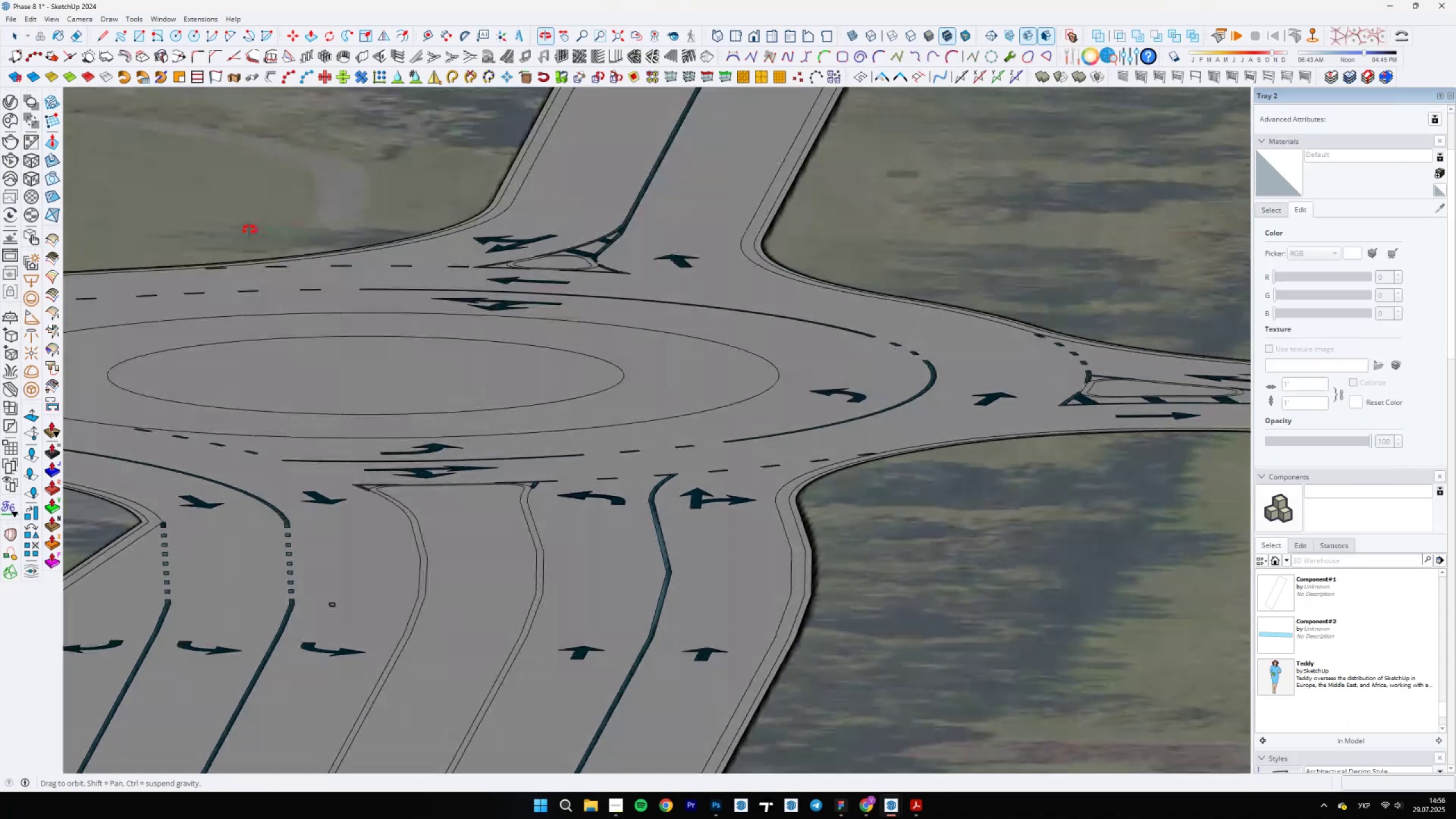 
scroll: coordinate [723, 477], scroll_direction: down, amount: 28.0
 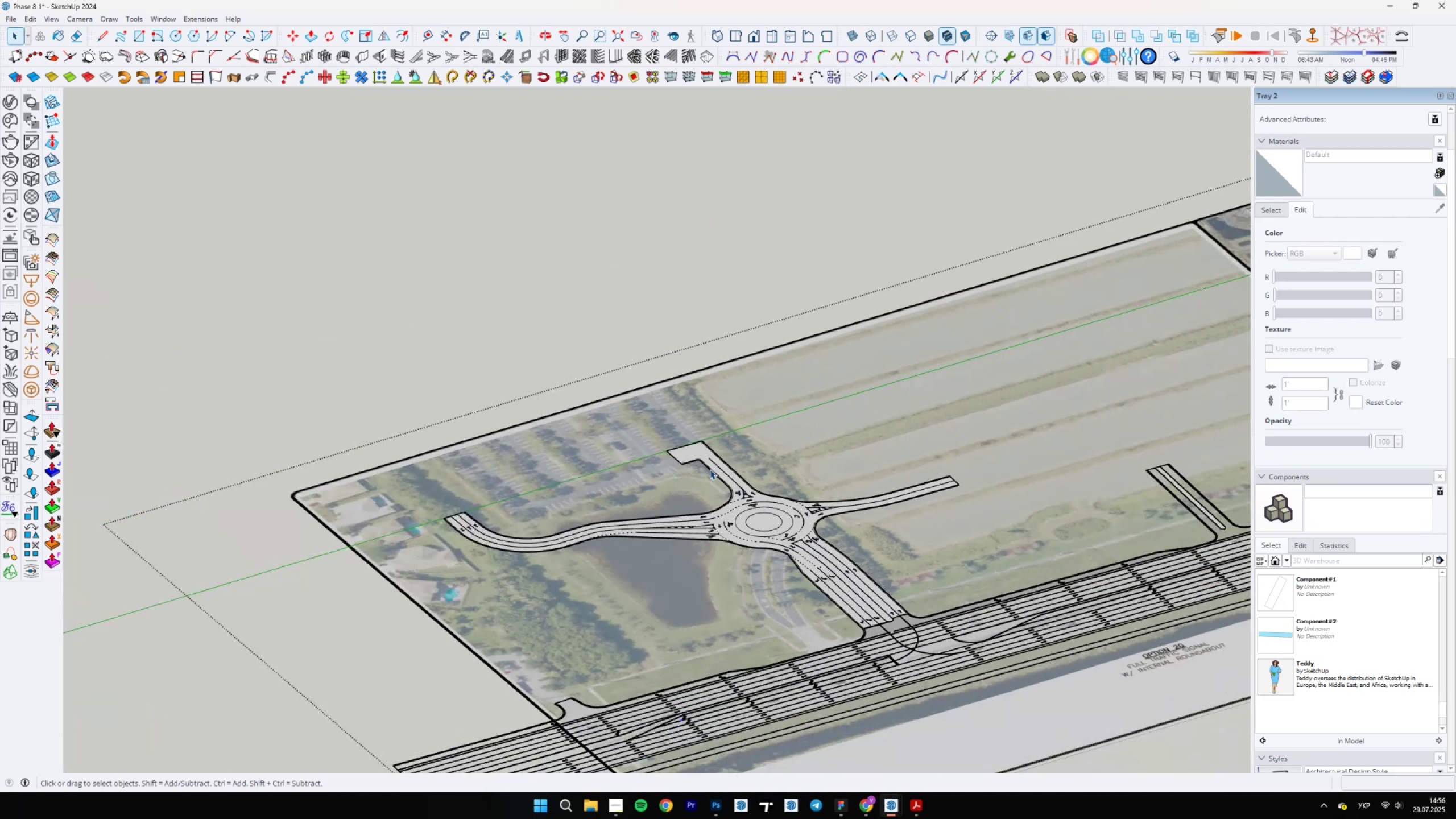 
wait(5.55)
 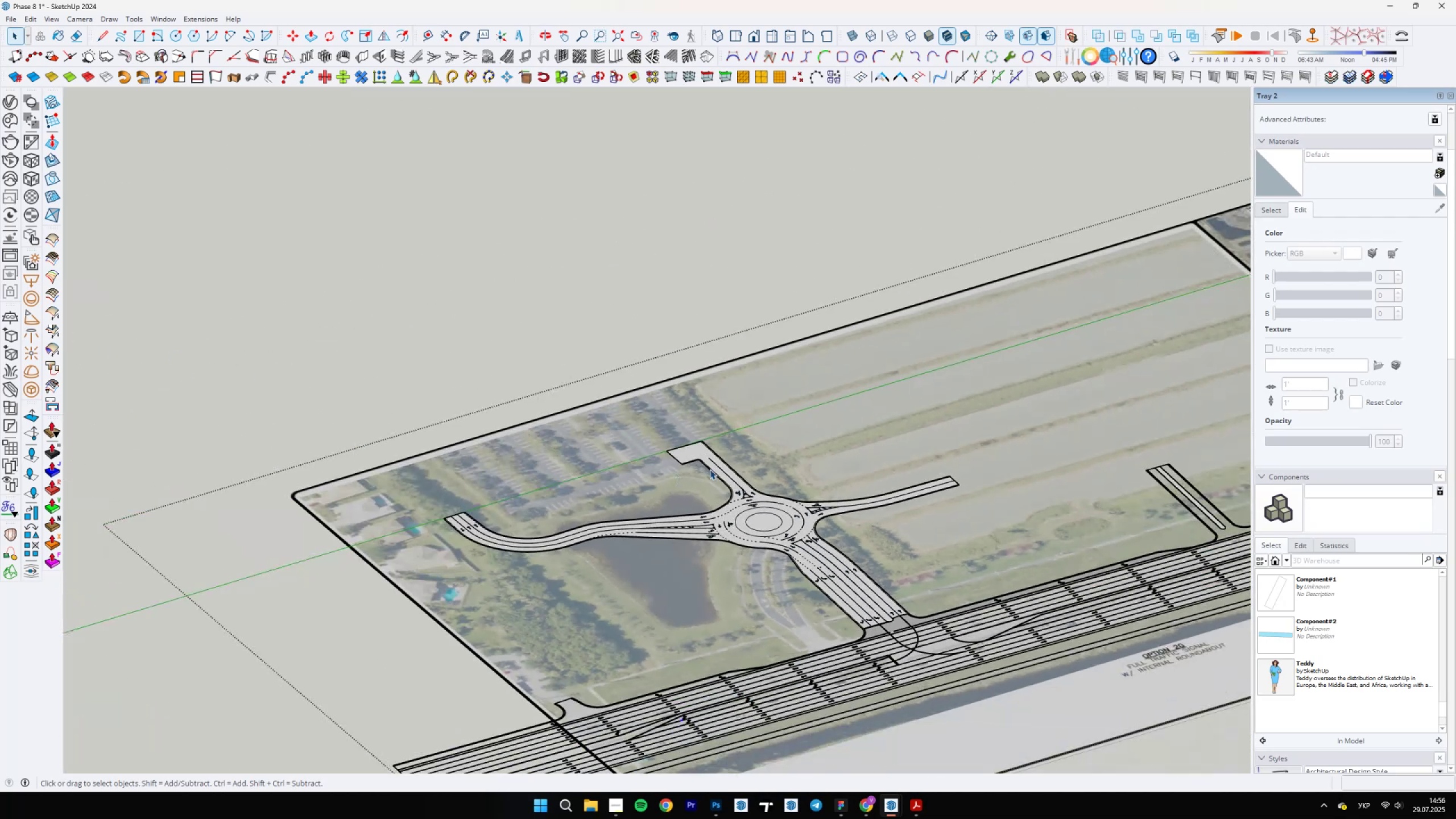 
scroll: coordinate [667, 542], scroll_direction: up, amount: 11.0
 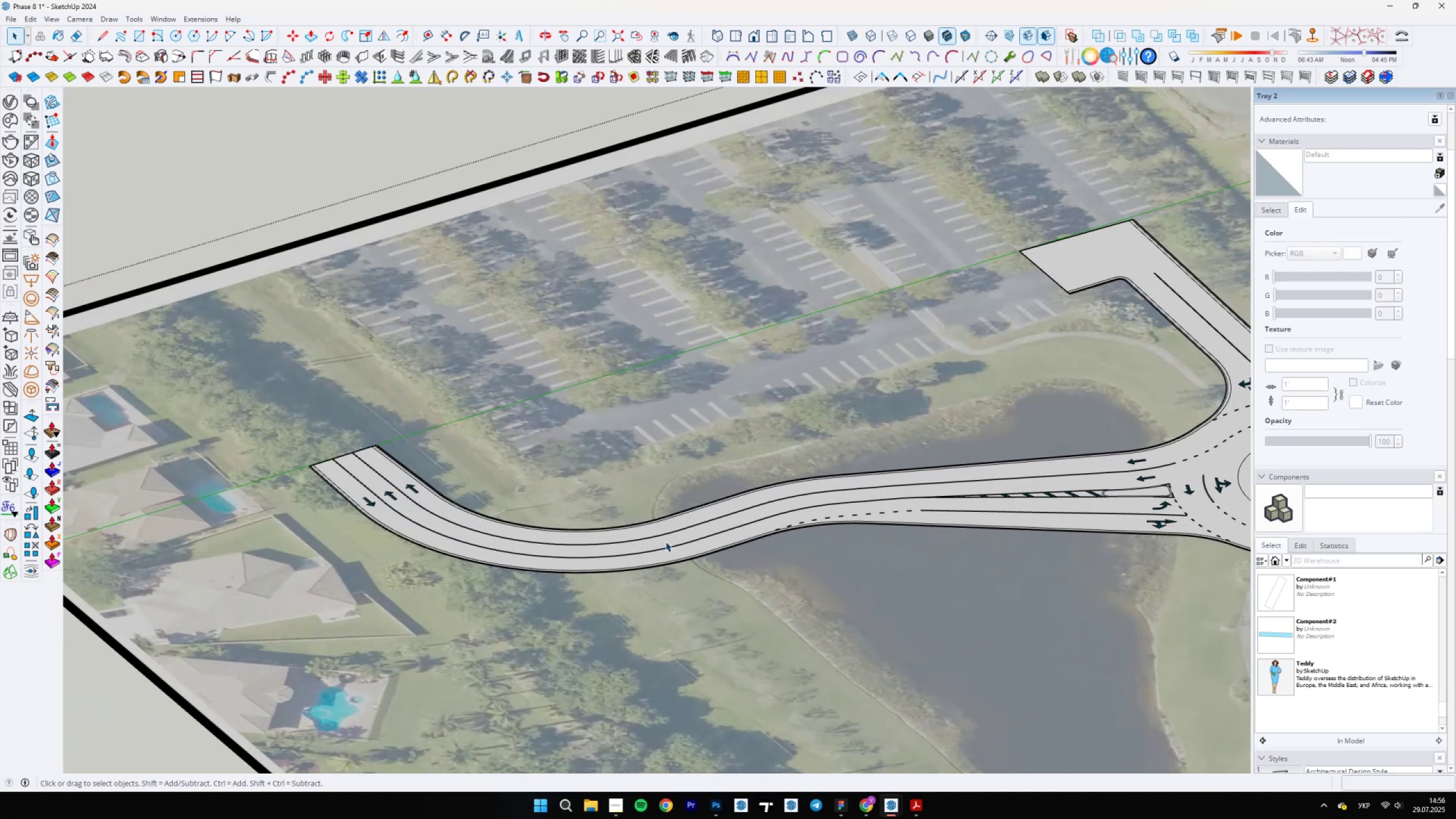 
scroll: coordinate [693, 609], scroll_direction: down, amount: 25.0
 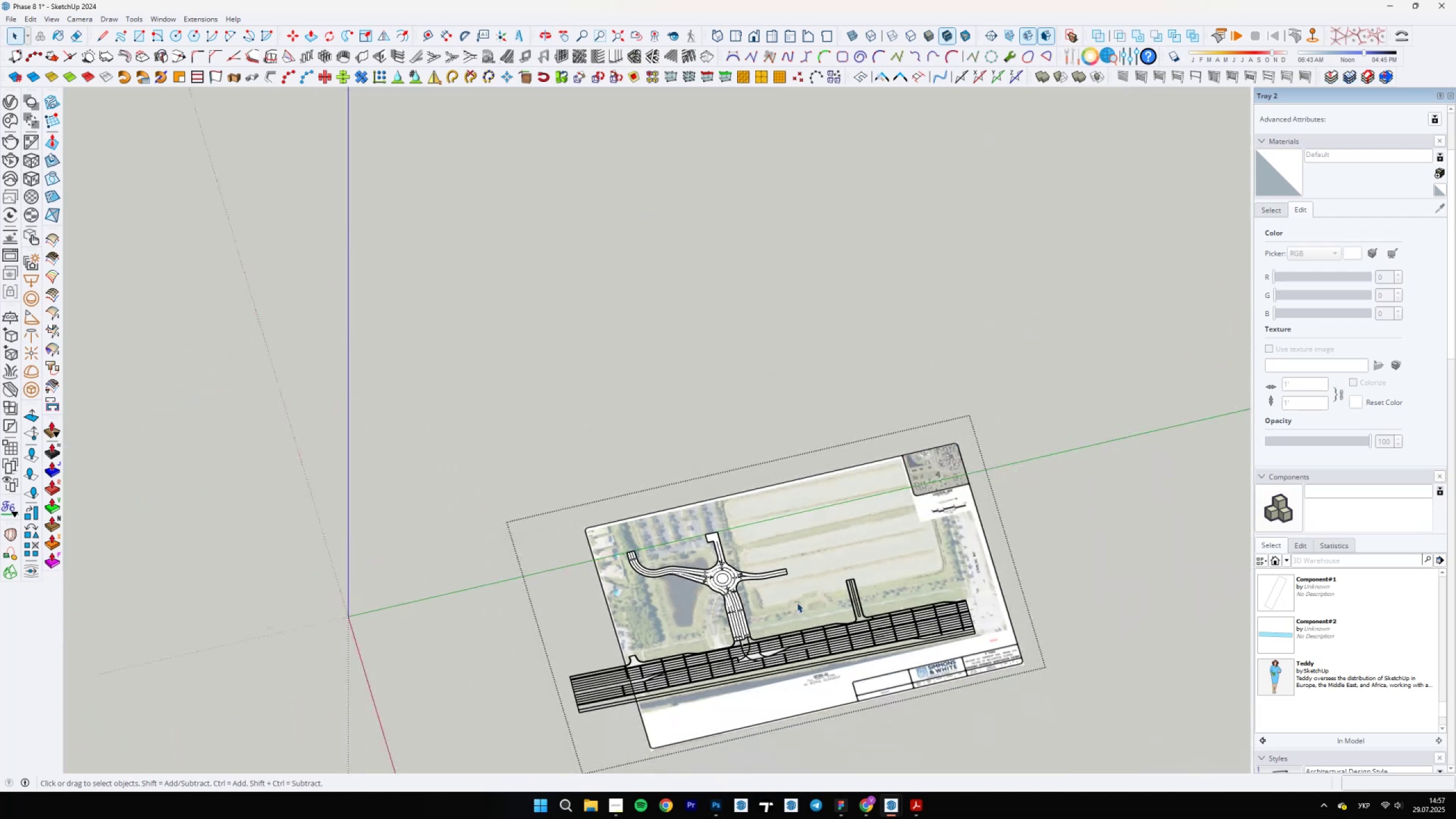 
scroll: coordinate [794, 396], scroll_direction: up, amount: 9.0
 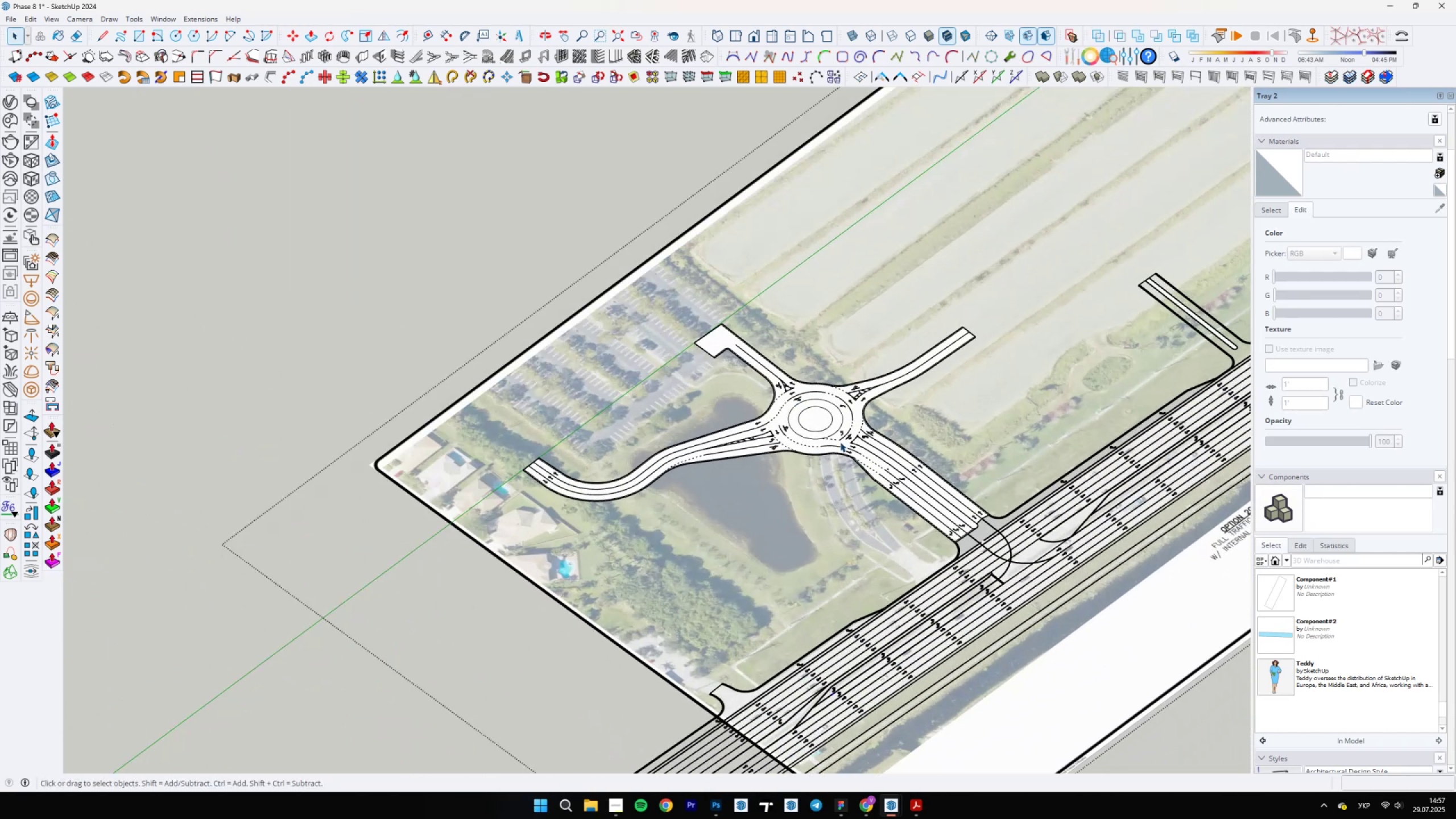 
scroll: coordinate [899, 381], scroll_direction: down, amount: 8.0
 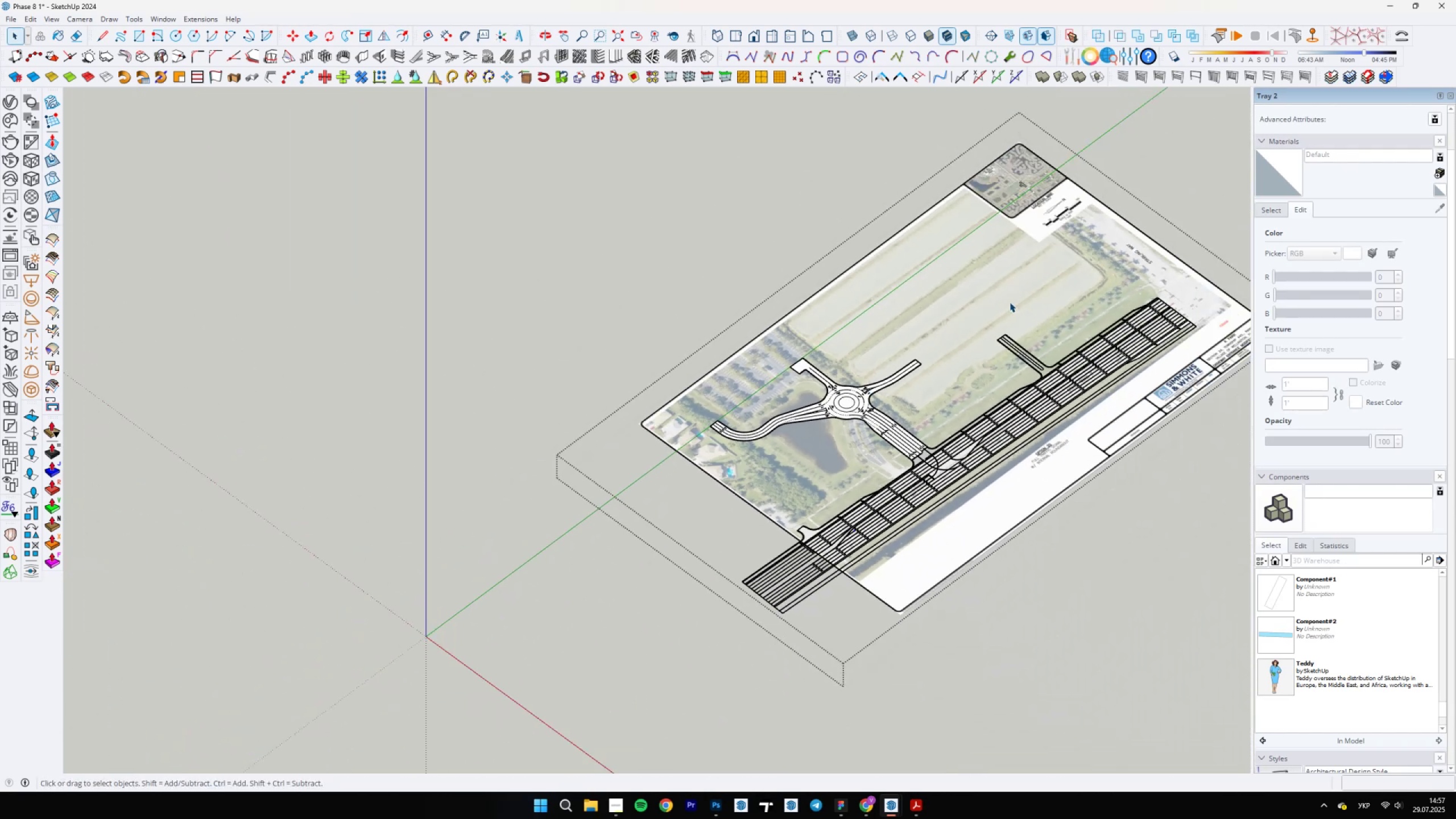 
scroll: coordinate [712, 418], scroll_direction: up, amount: 18.0
 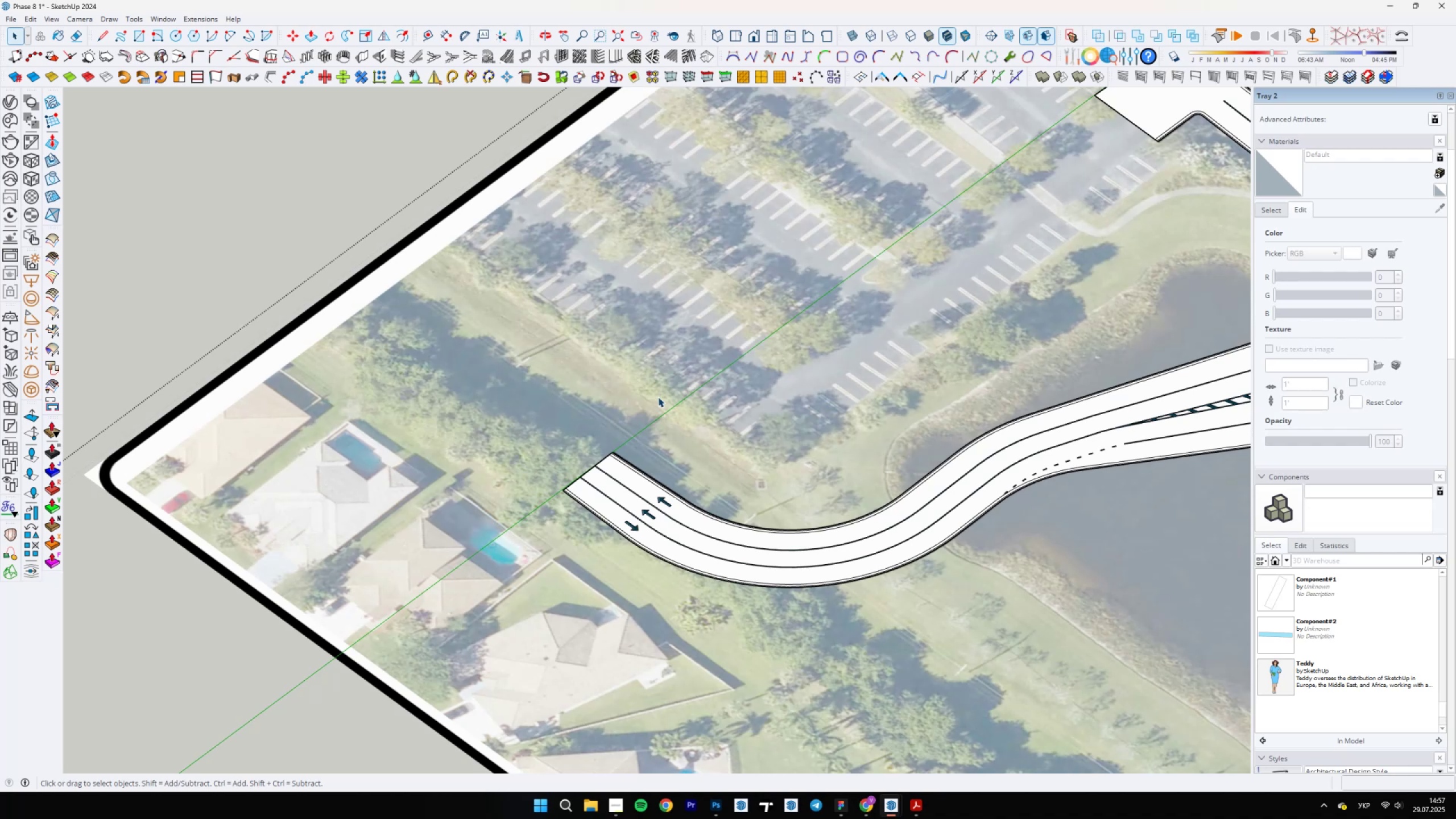 
scroll: coordinate [657, 397], scroll_direction: down, amount: 5.0
 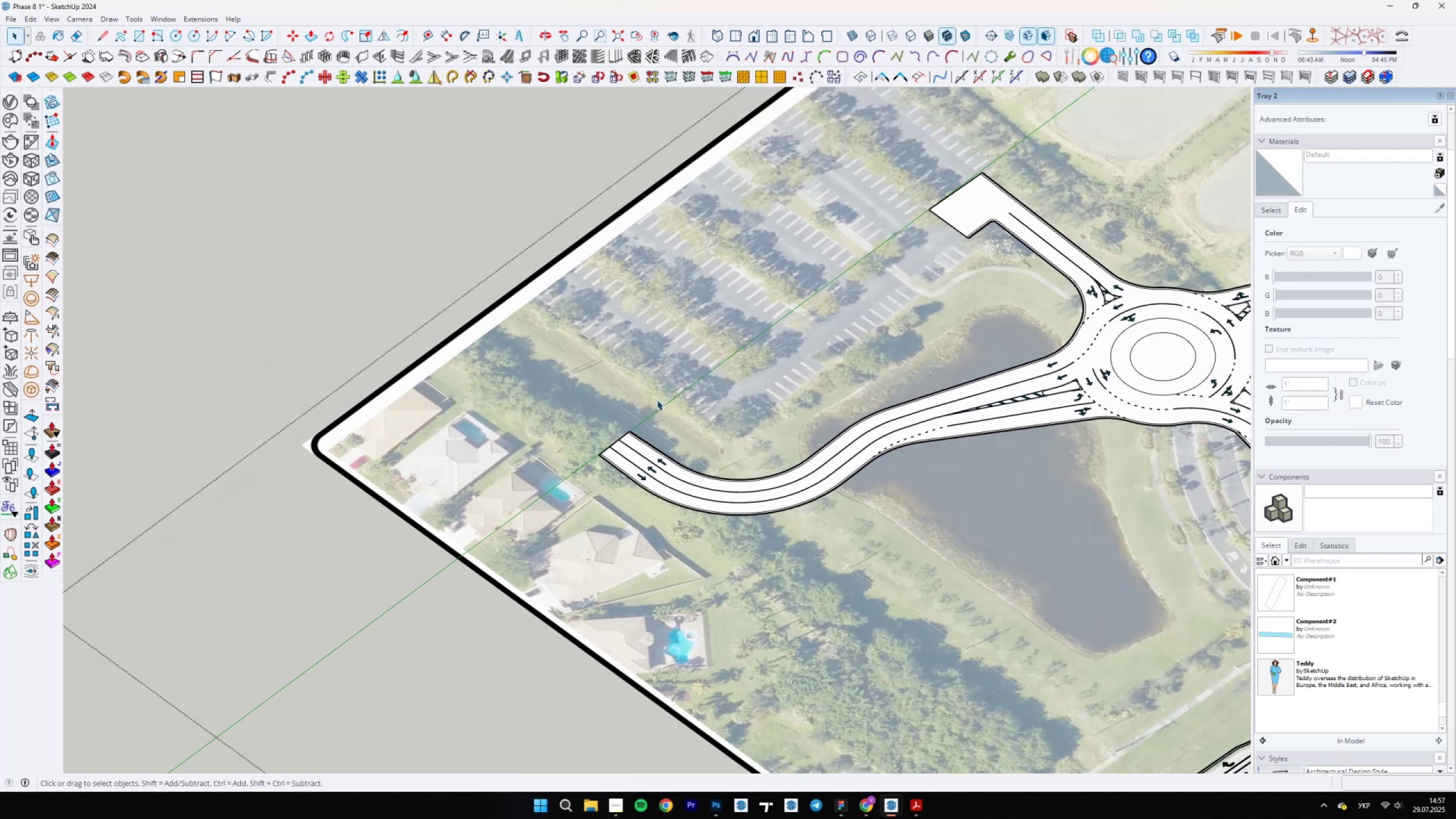 
scroll: coordinate [783, 408], scroll_direction: up, amount: 16.0
 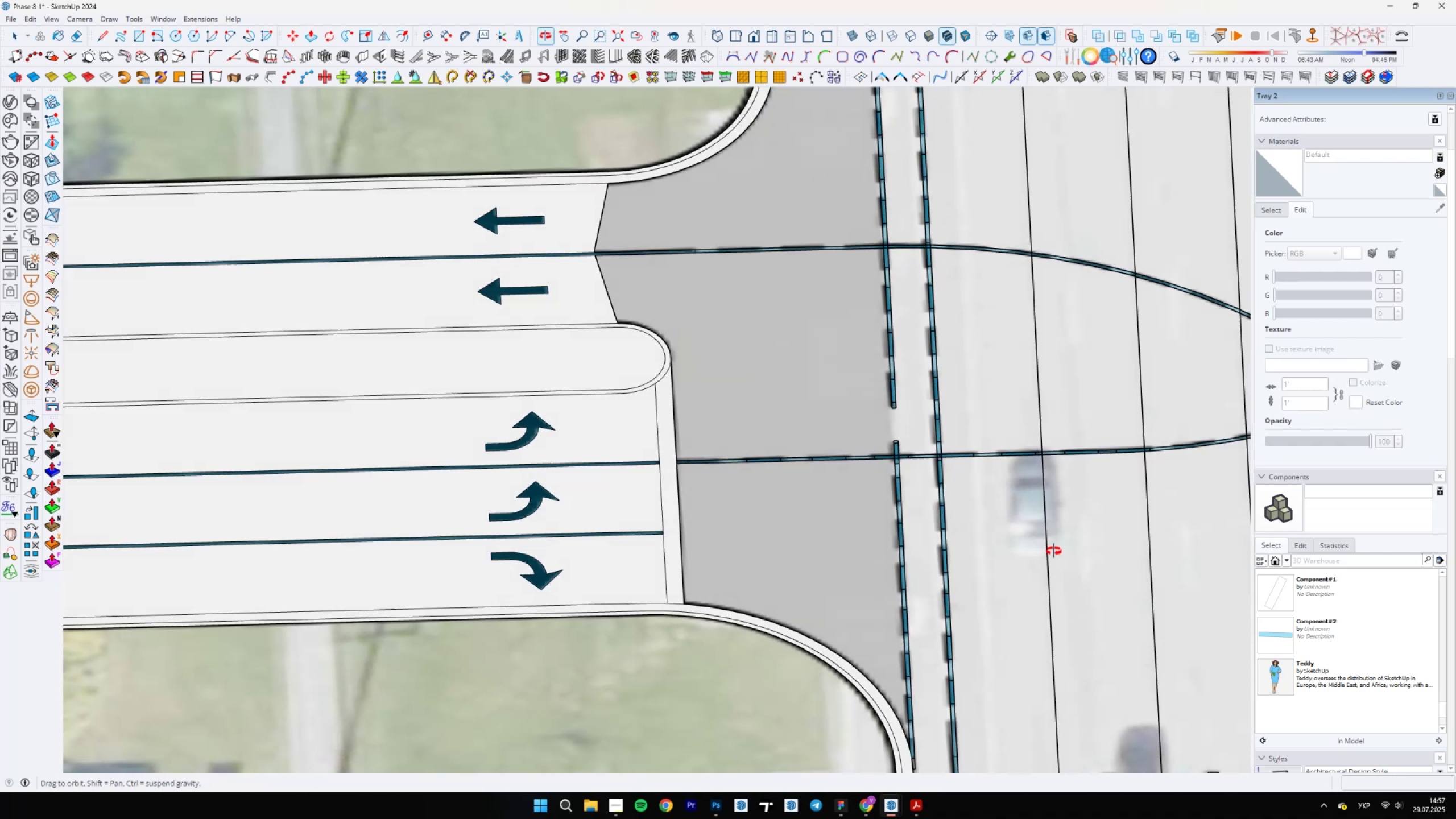 
scroll: coordinate [809, 597], scroll_direction: down, amount: 20.0
 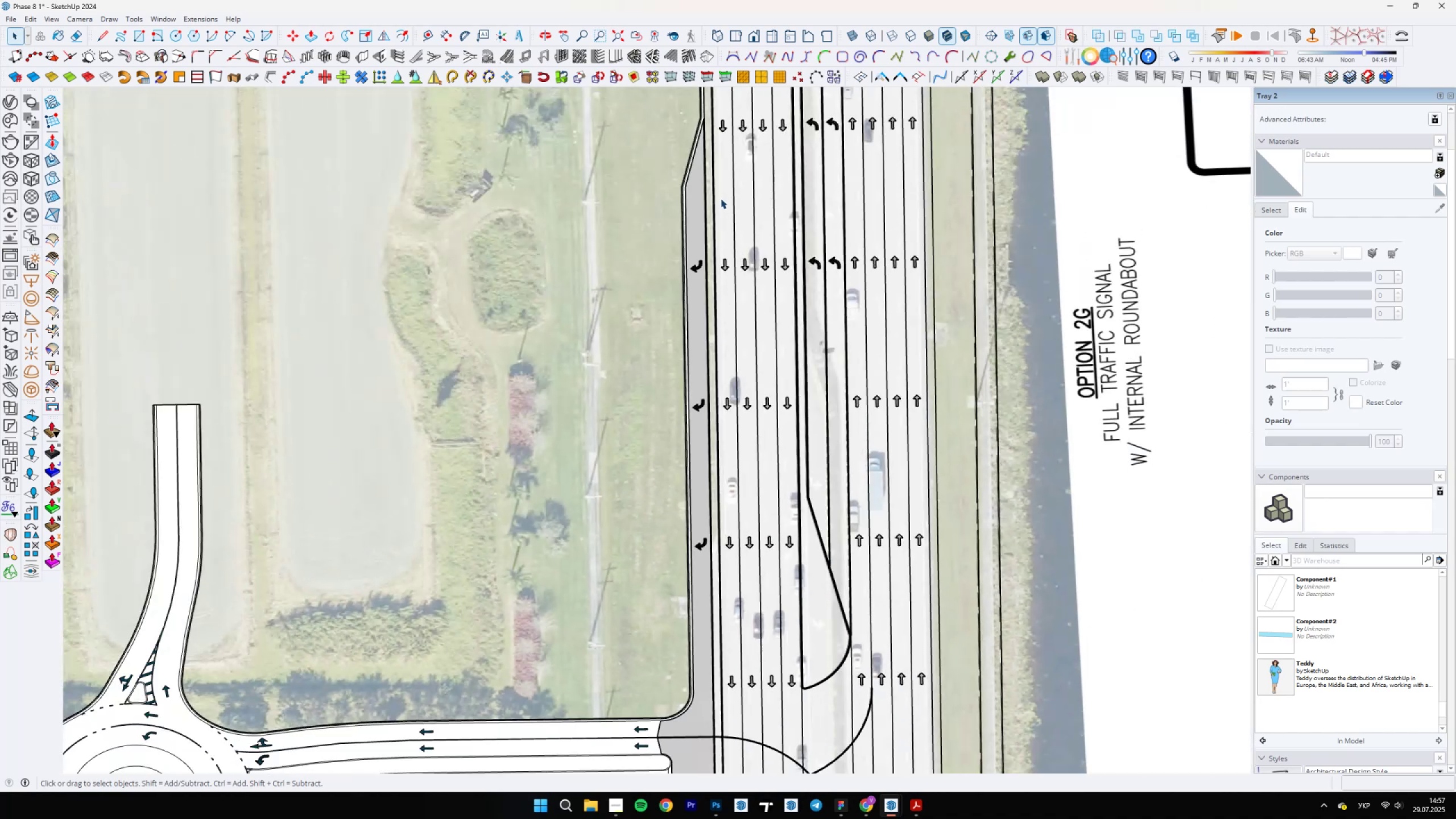 
scroll: coordinate [669, 182], scroll_direction: up, amount: 1.0
 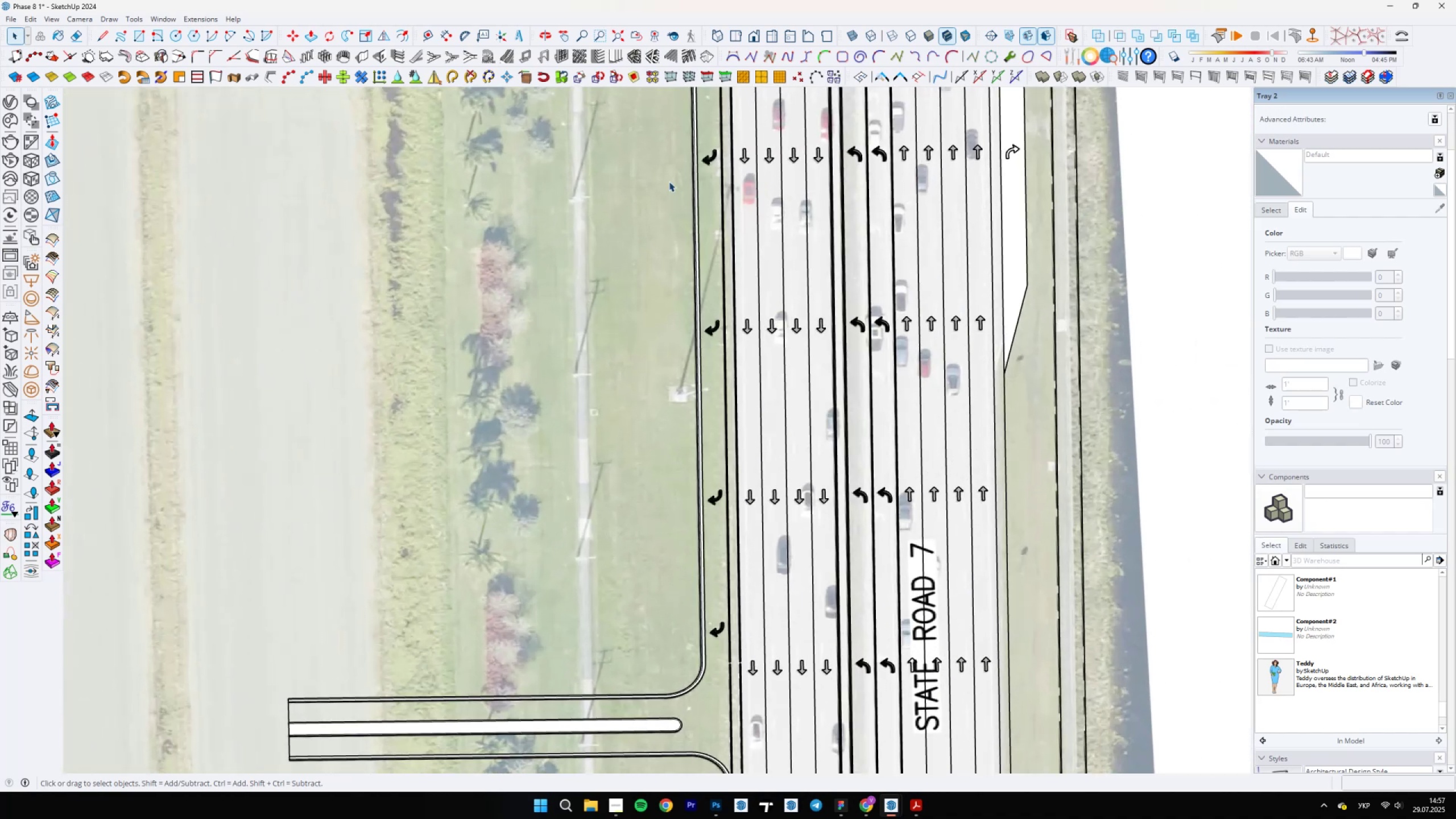 
scroll: coordinate [824, 642], scroll_direction: down, amount: 25.0
 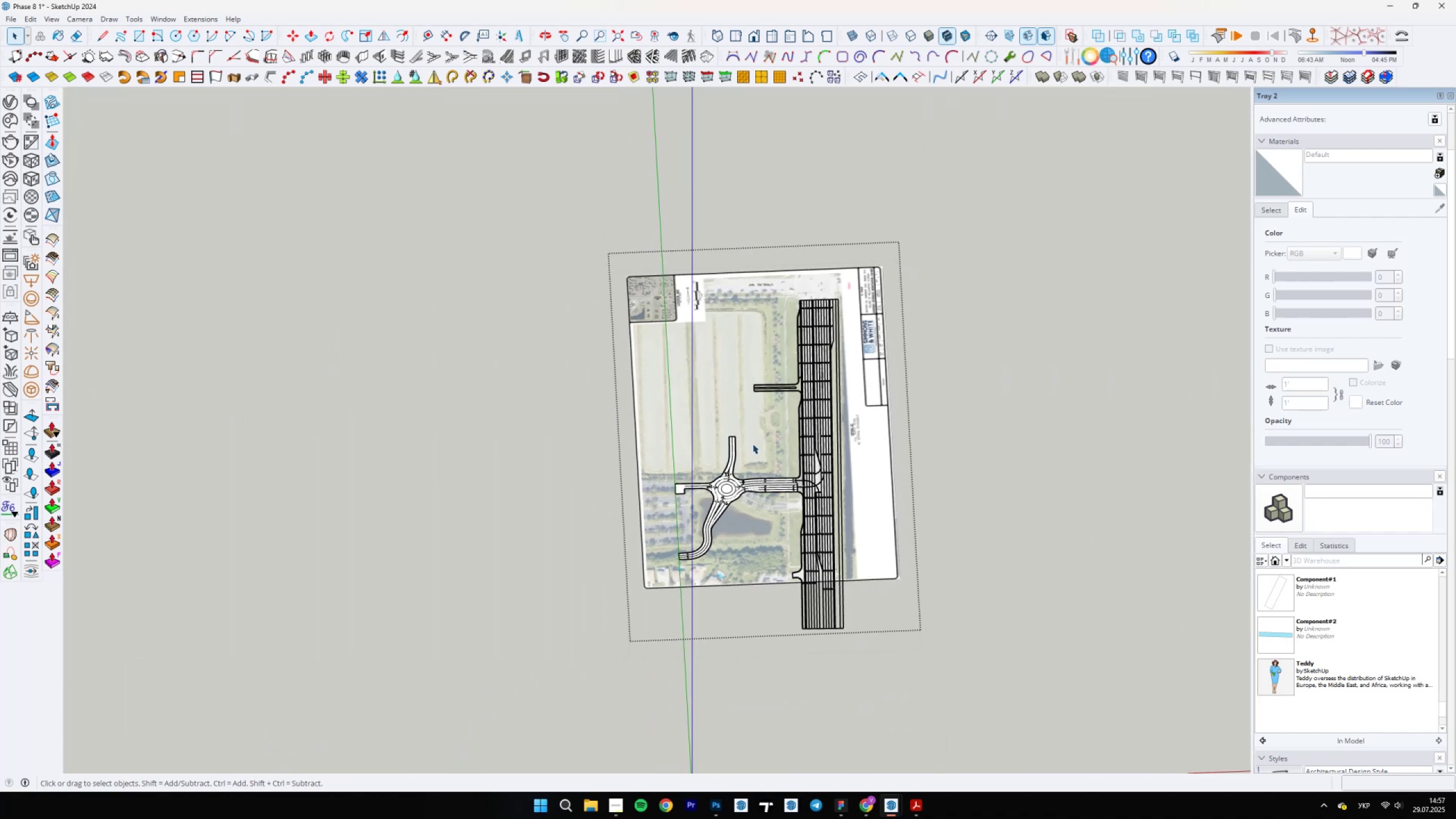 
scroll: coordinate [1104, 622], scroll_direction: up, amount: 20.0
 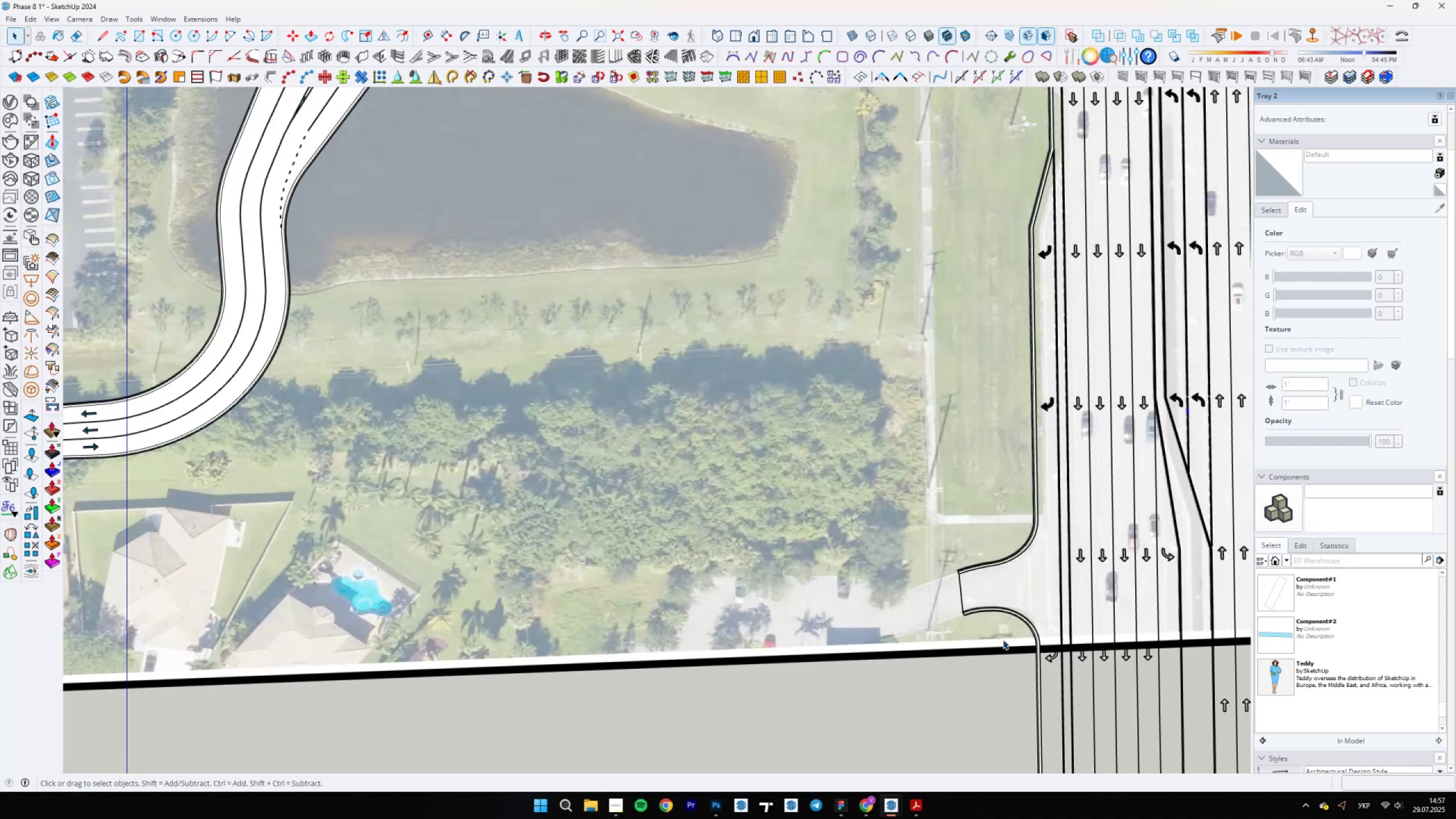 
scroll: coordinate [423, 695], scroll_direction: down, amount: 19.0
 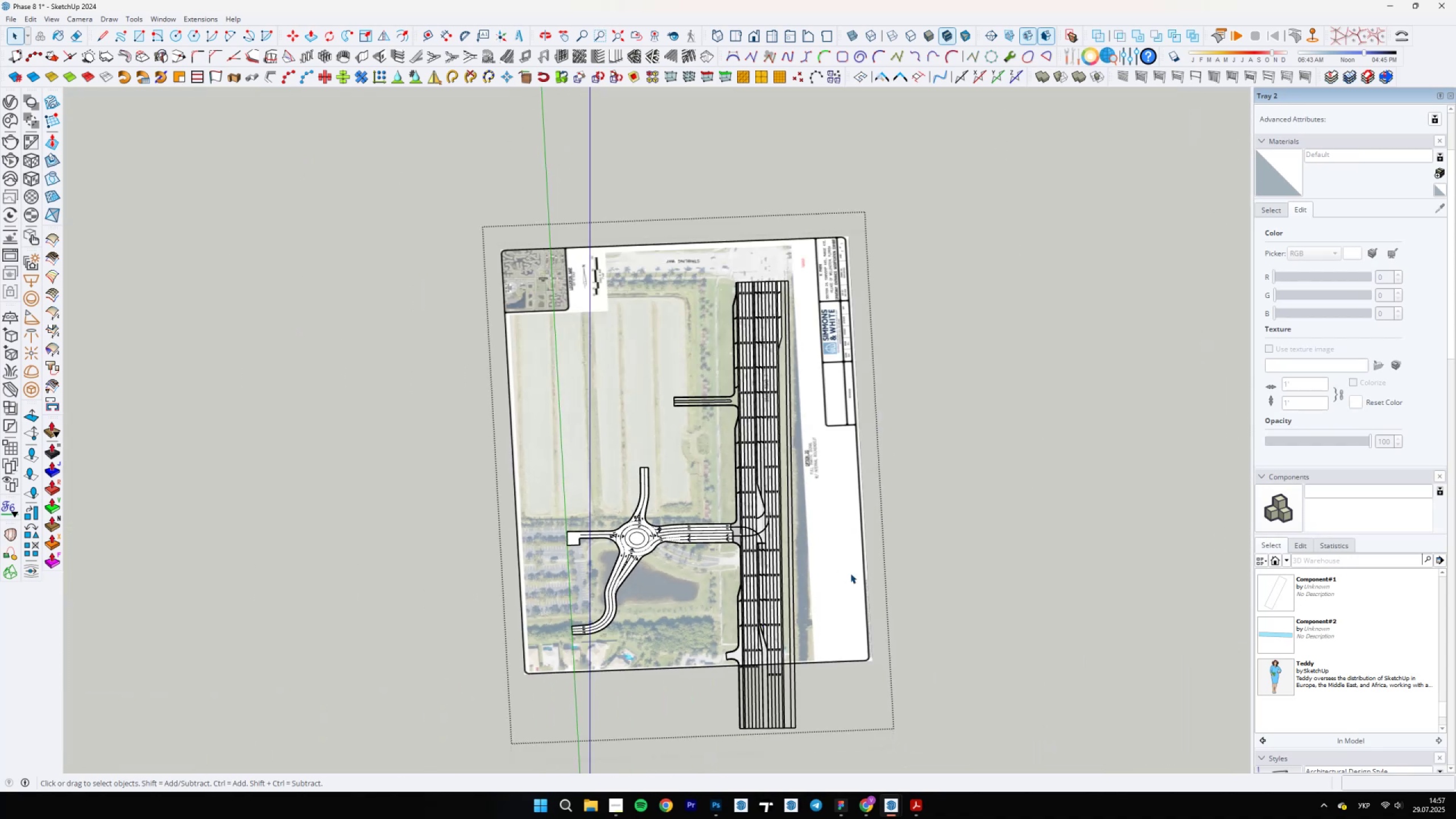 
scroll: coordinate [741, 562], scroll_direction: up, amount: 18.0
 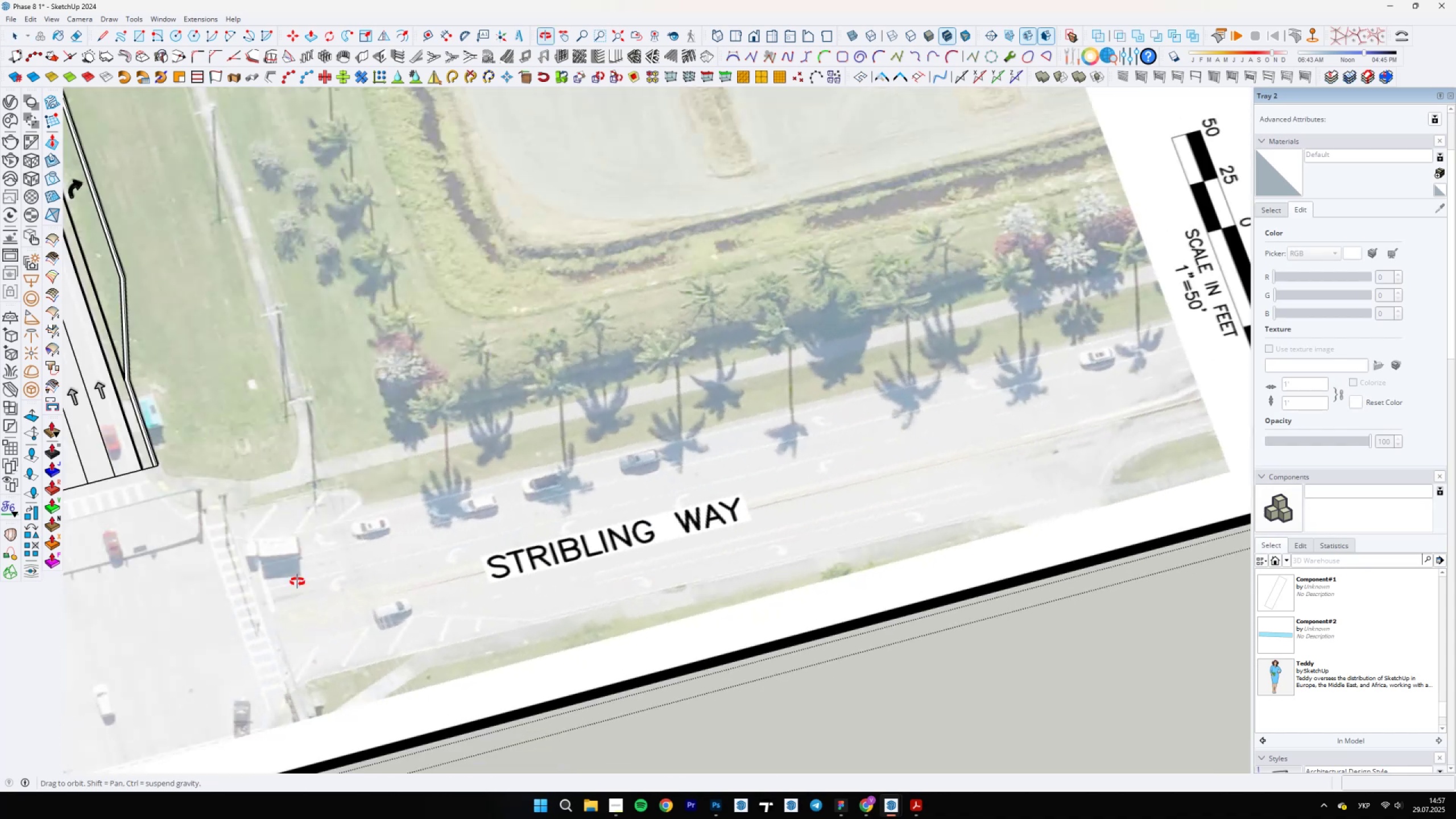 
scroll: coordinate [809, 592], scroll_direction: down, amount: 19.0
 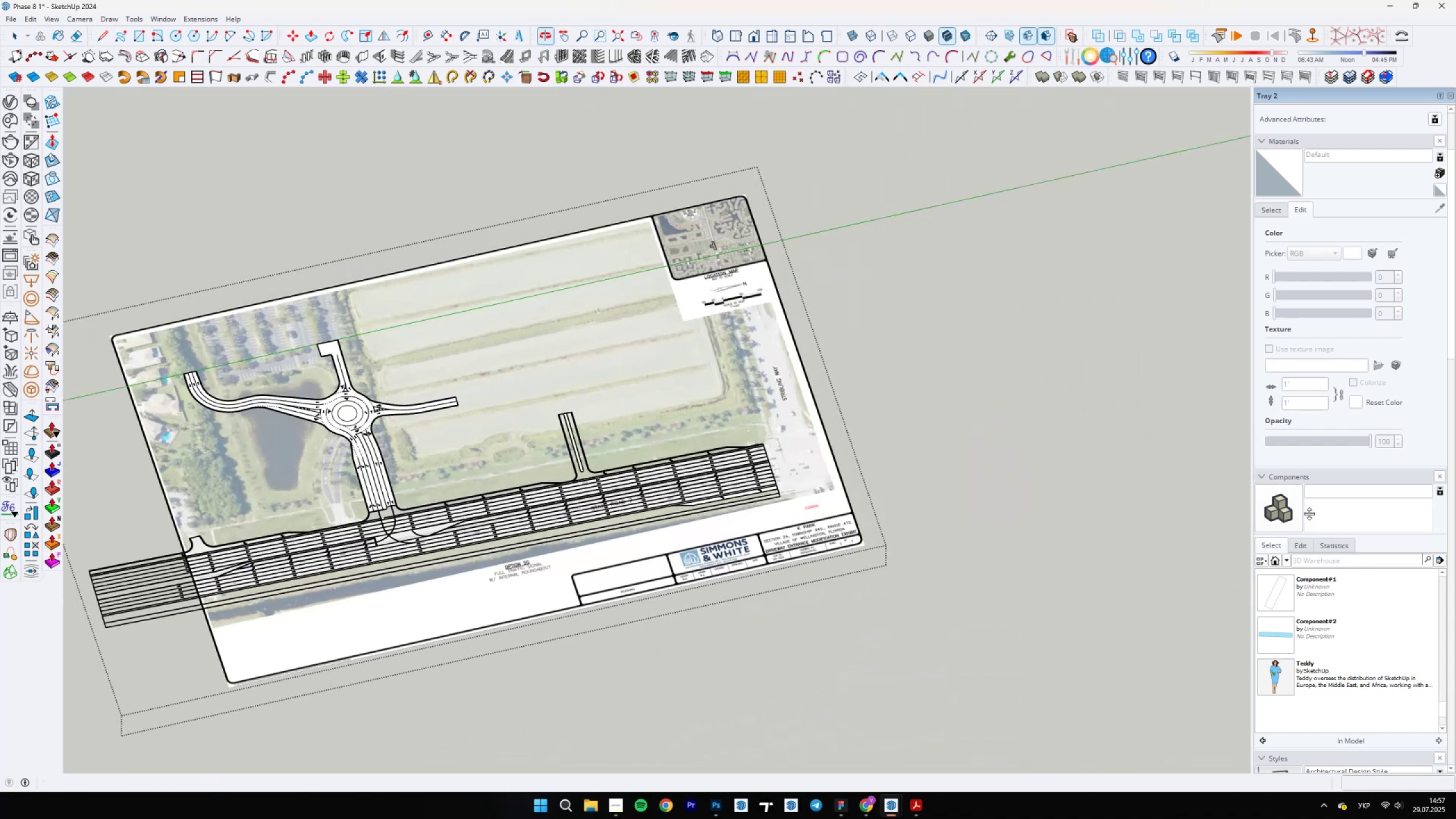 
scroll: coordinate [668, 619], scroll_direction: up, amount: 20.0
 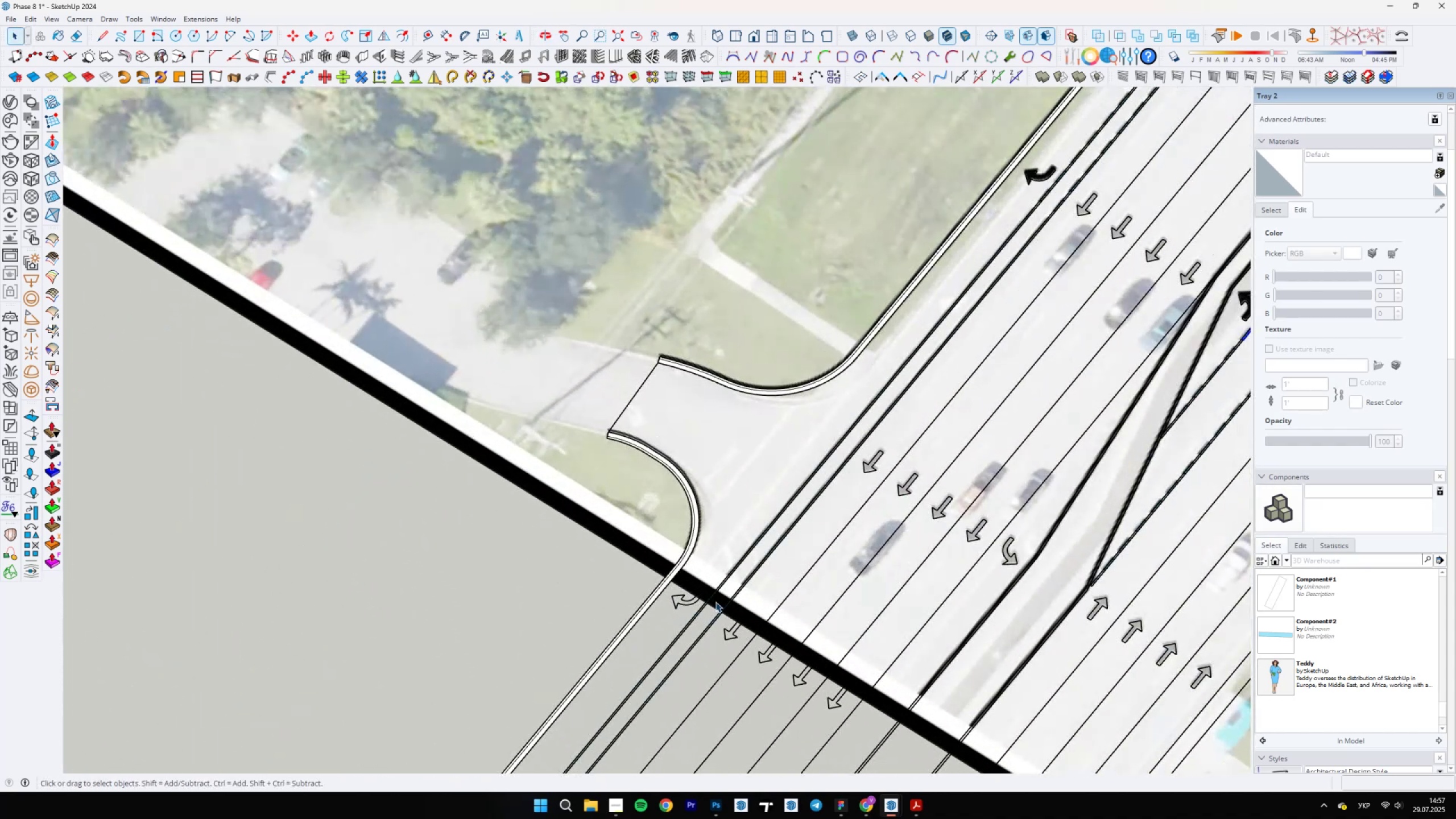 
left_click([706, 608])
 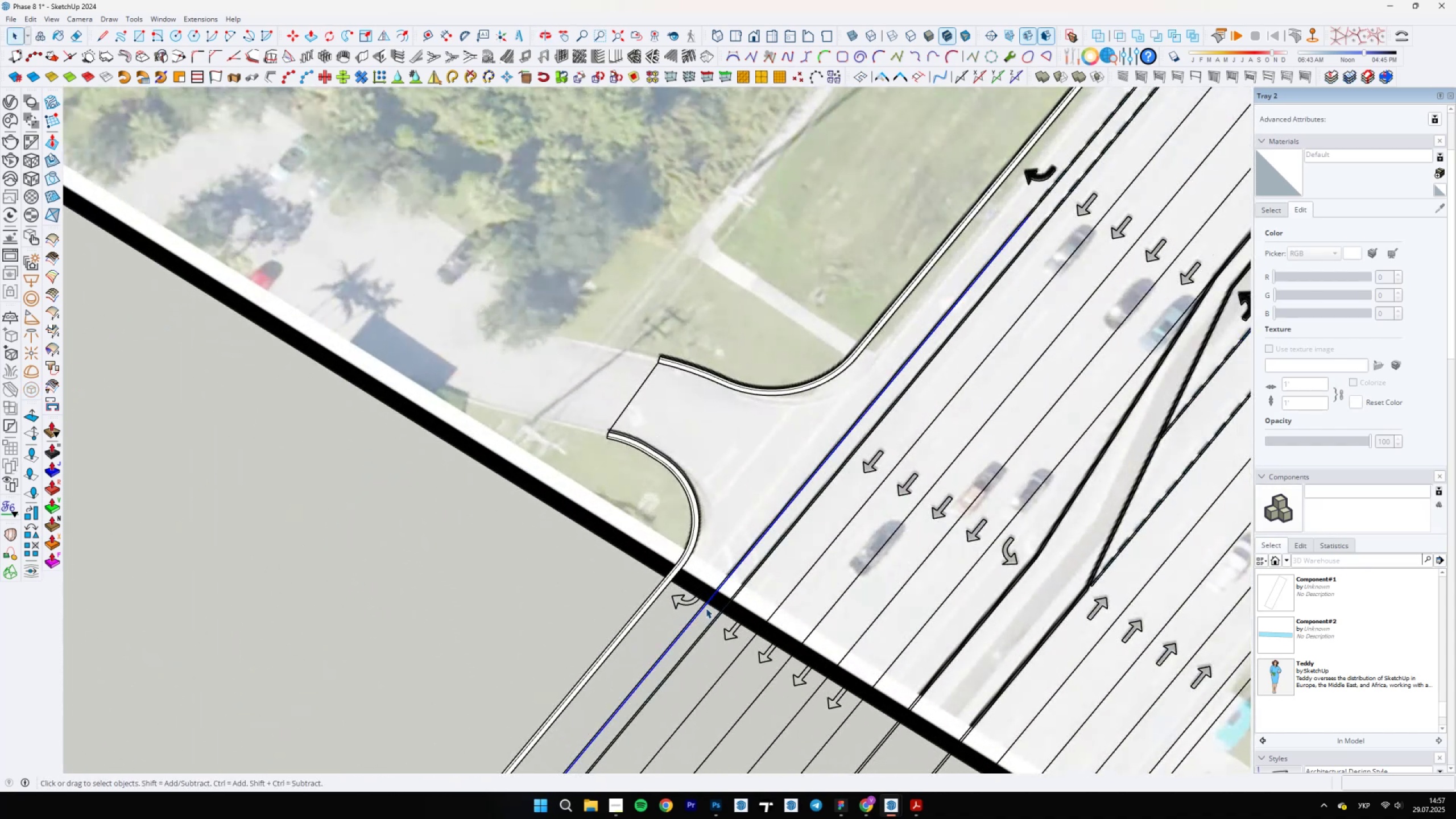 
scroll: coordinate [660, 551], scroll_direction: down, amount: 5.0
 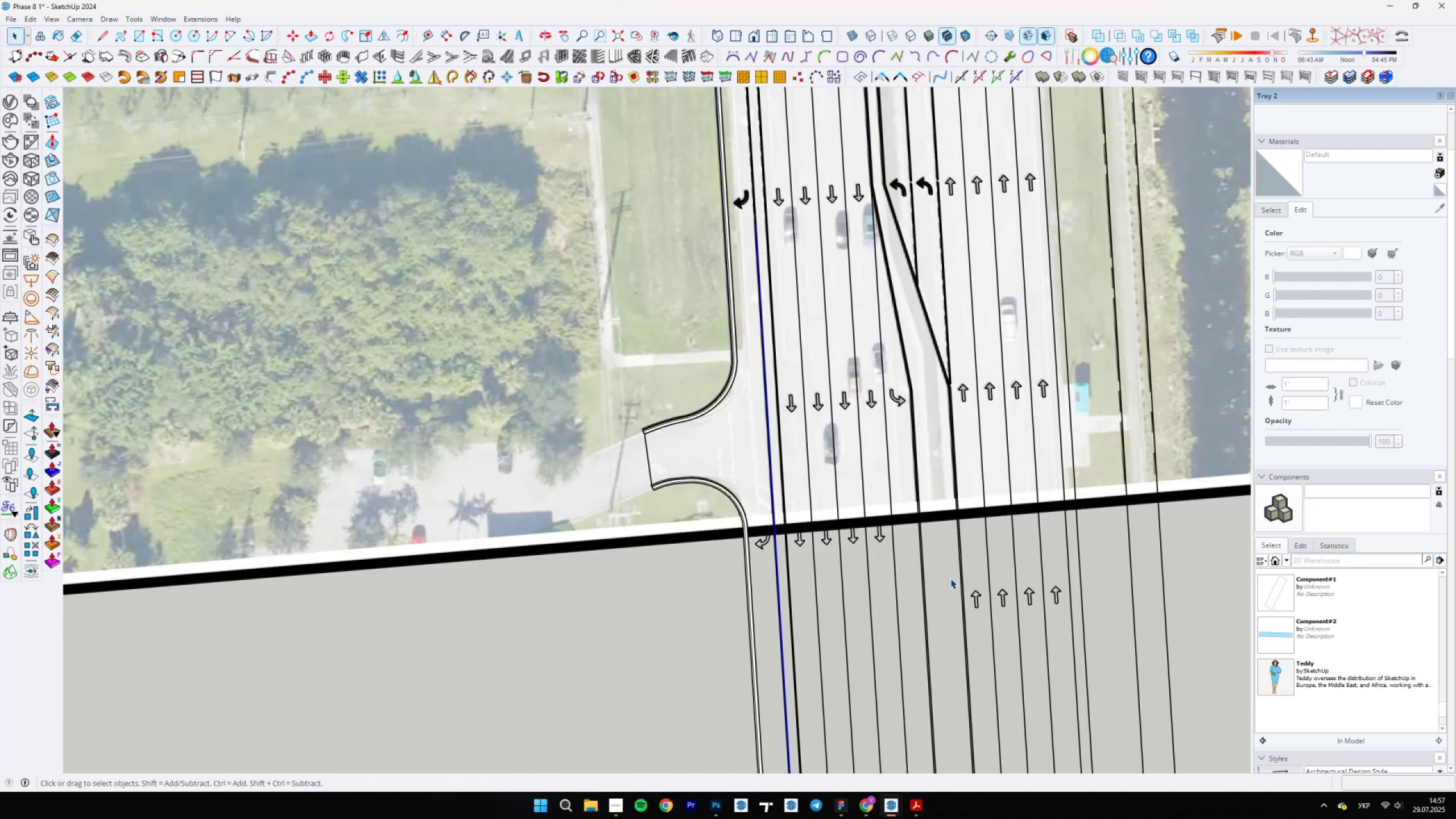 
key(Quote)
 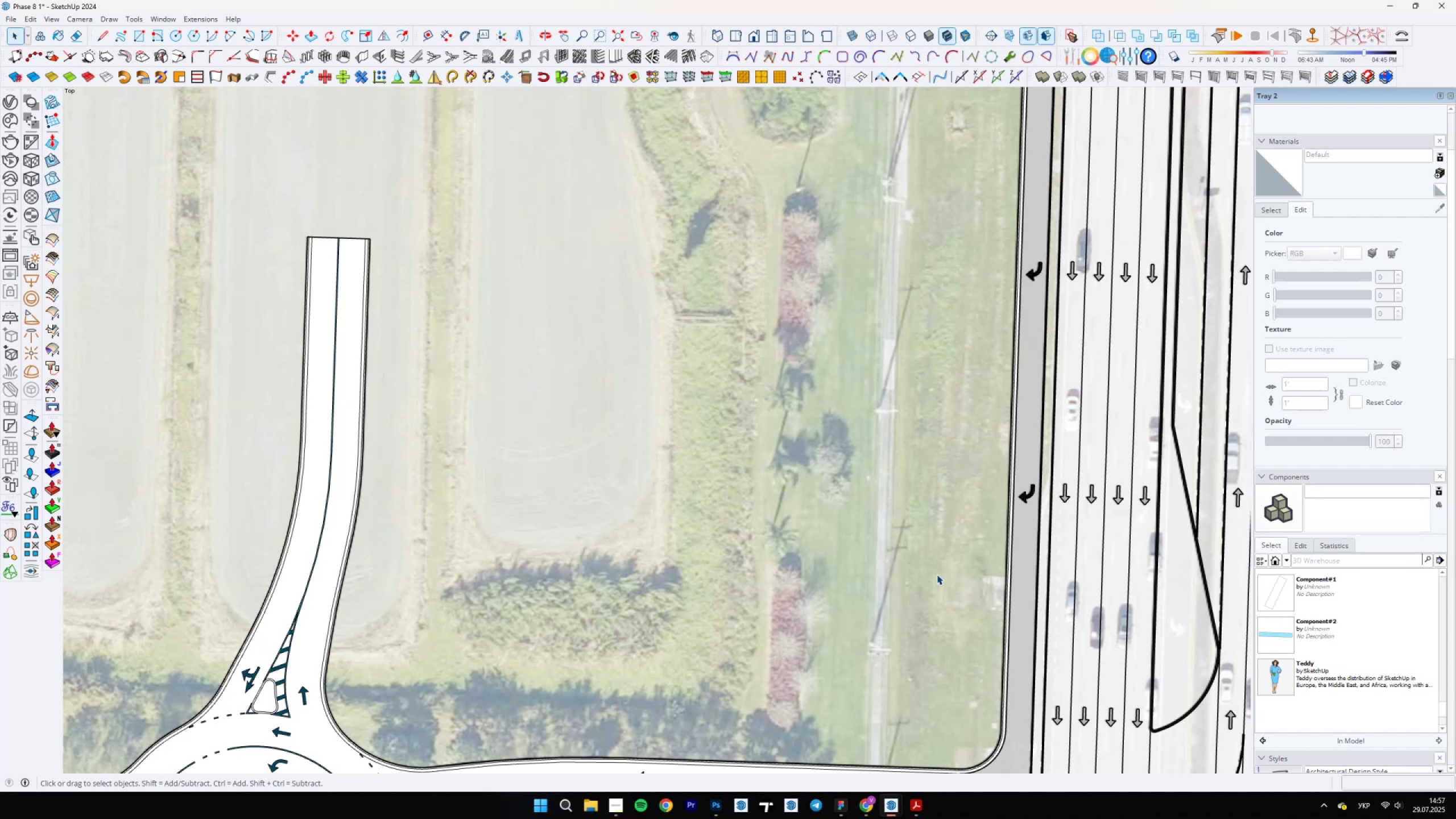 
scroll: coordinate [532, 583], scroll_direction: up, amount: 17.0
 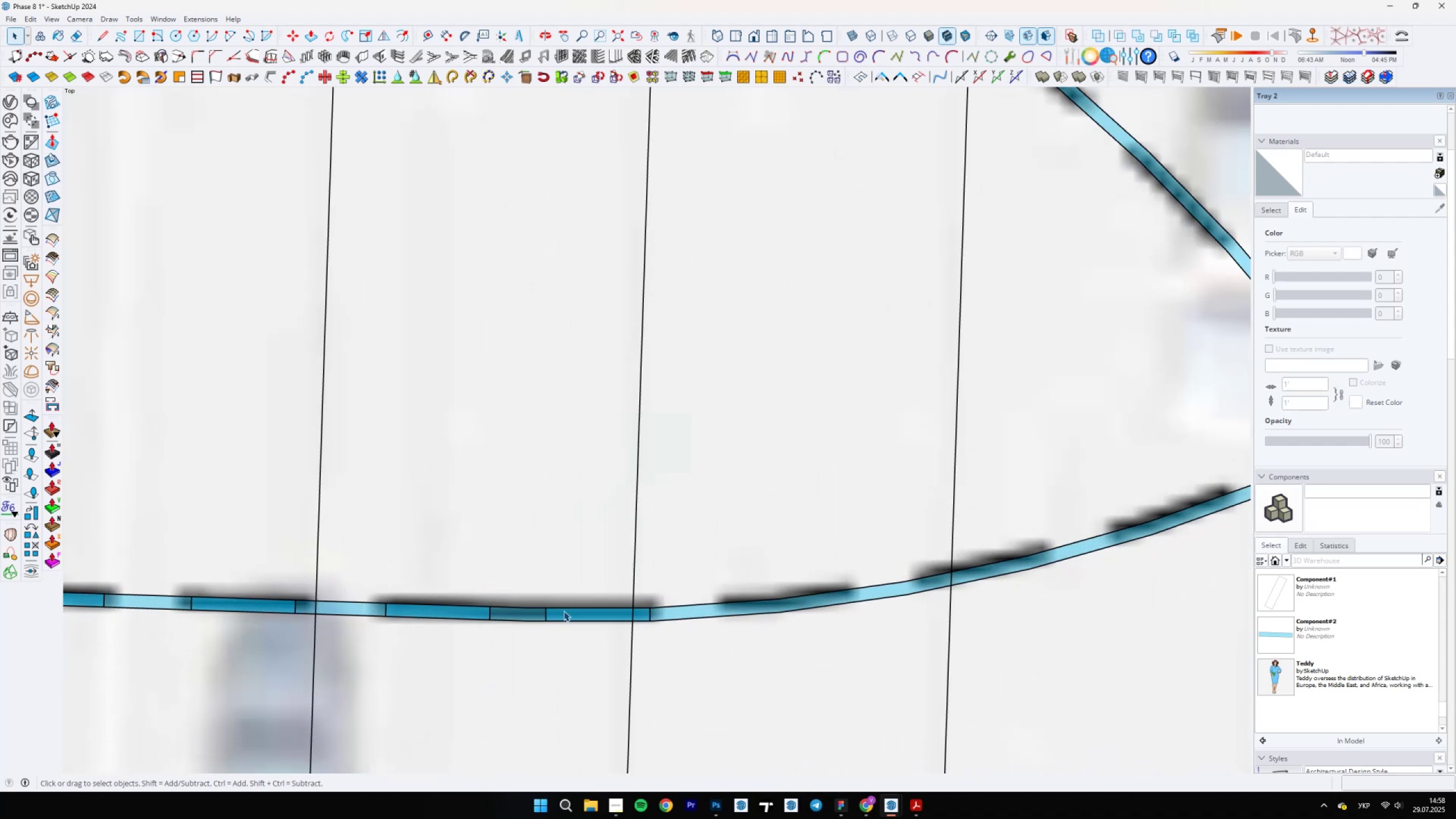 
left_click([573, 615])
 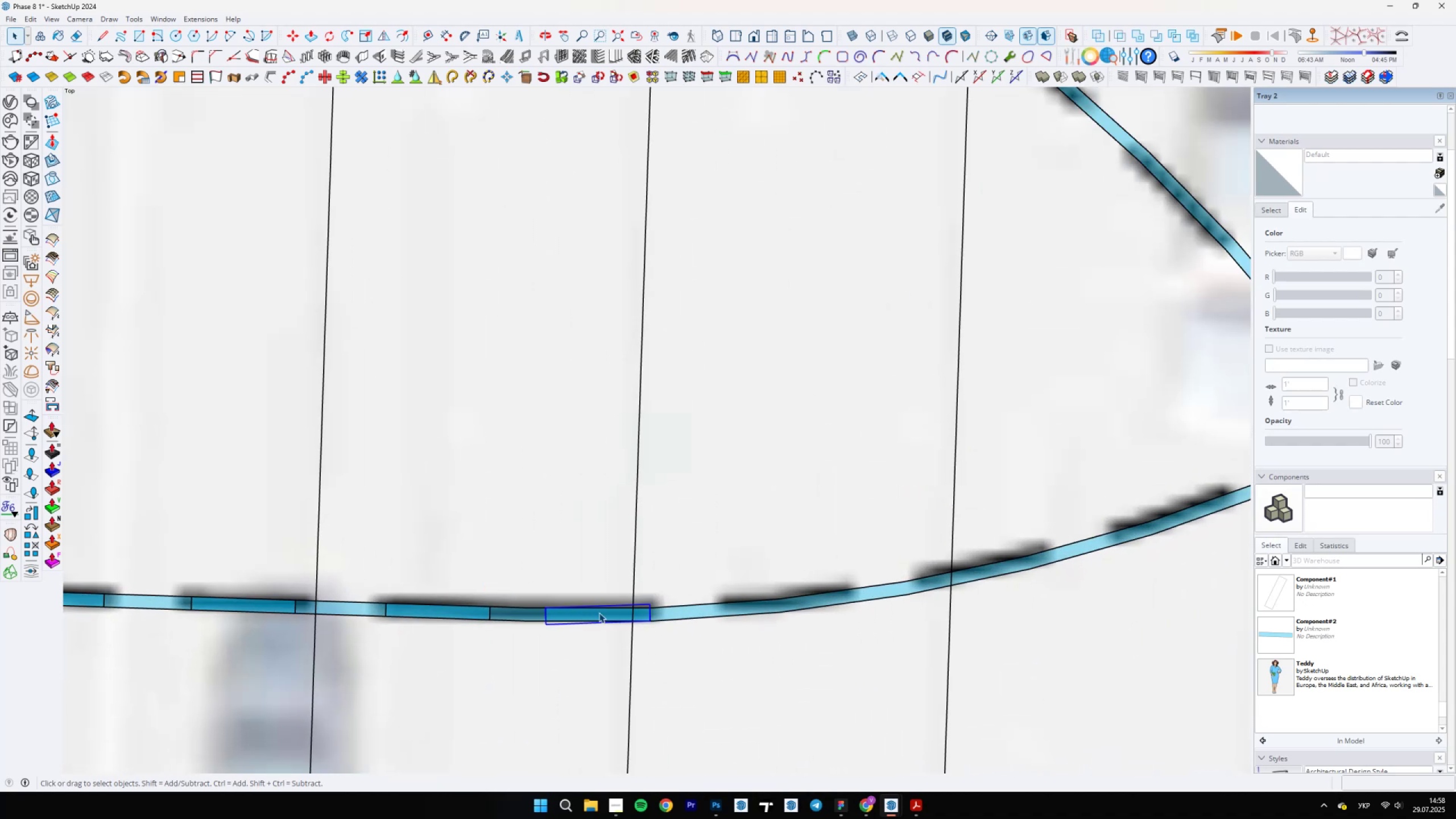 
scroll: coordinate [634, 614], scroll_direction: up, amount: 2.0
 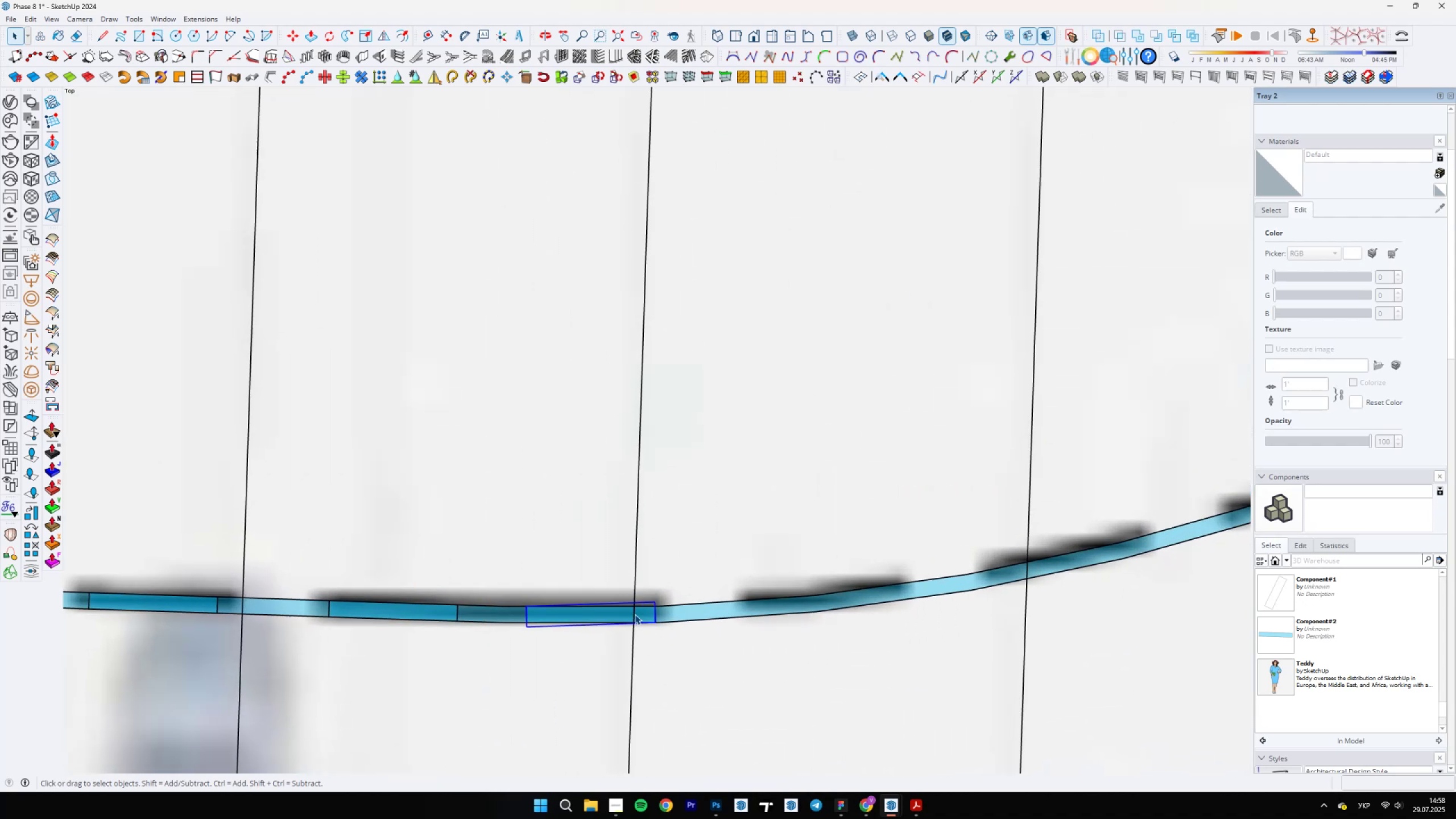 
key(M)
 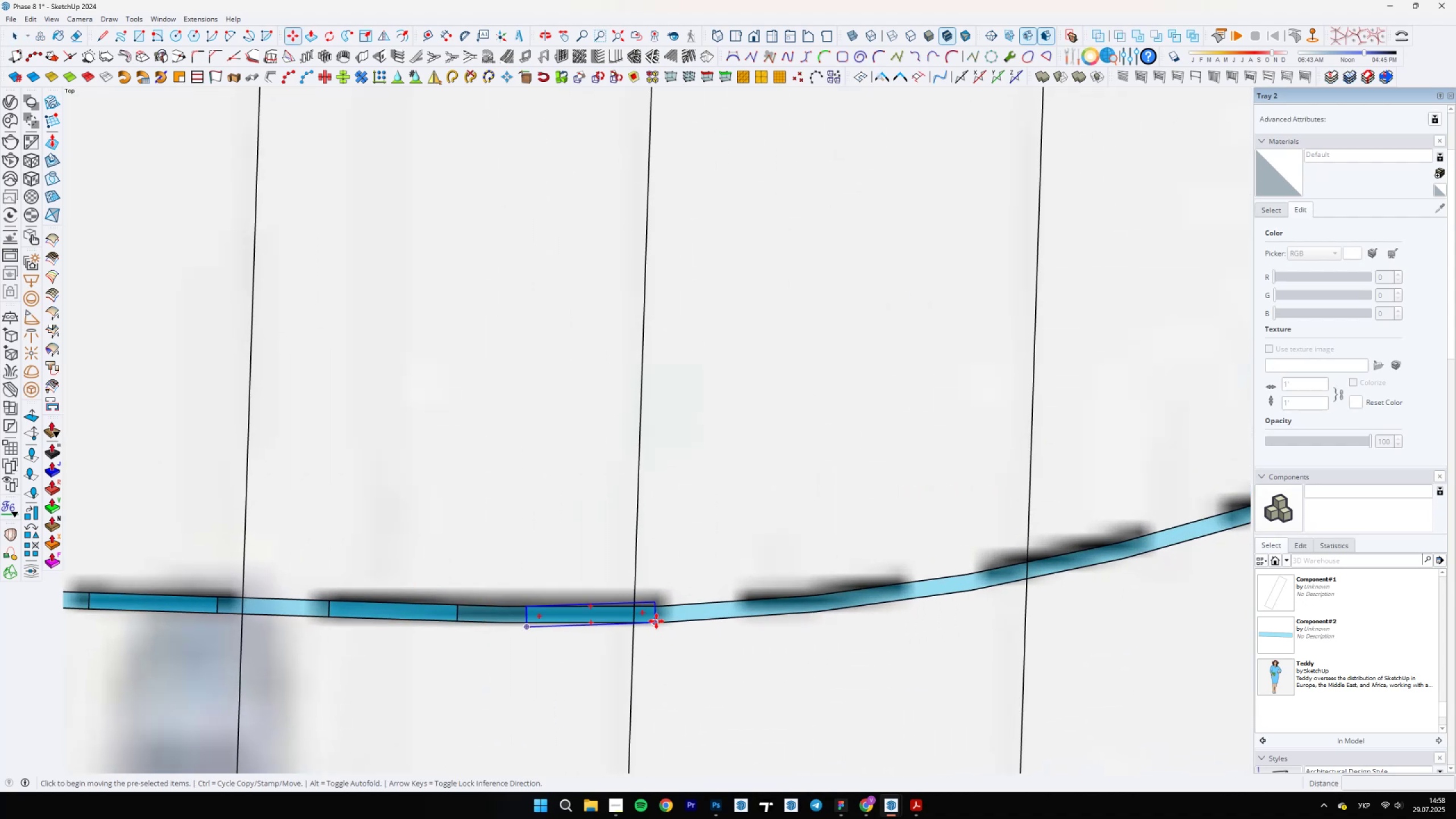 
key(Control+ControlLeft)
 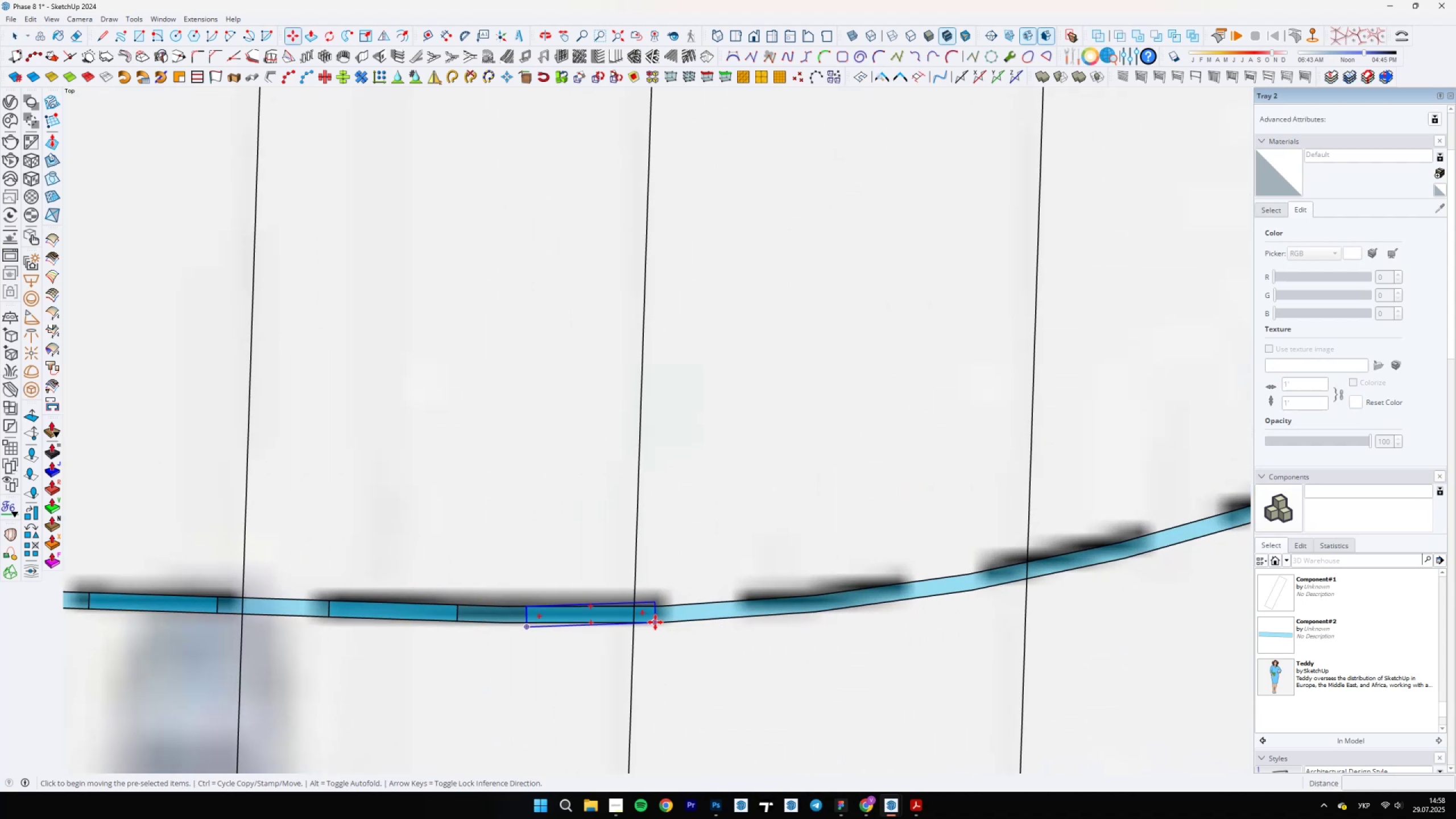 
key(Control+ControlLeft)
 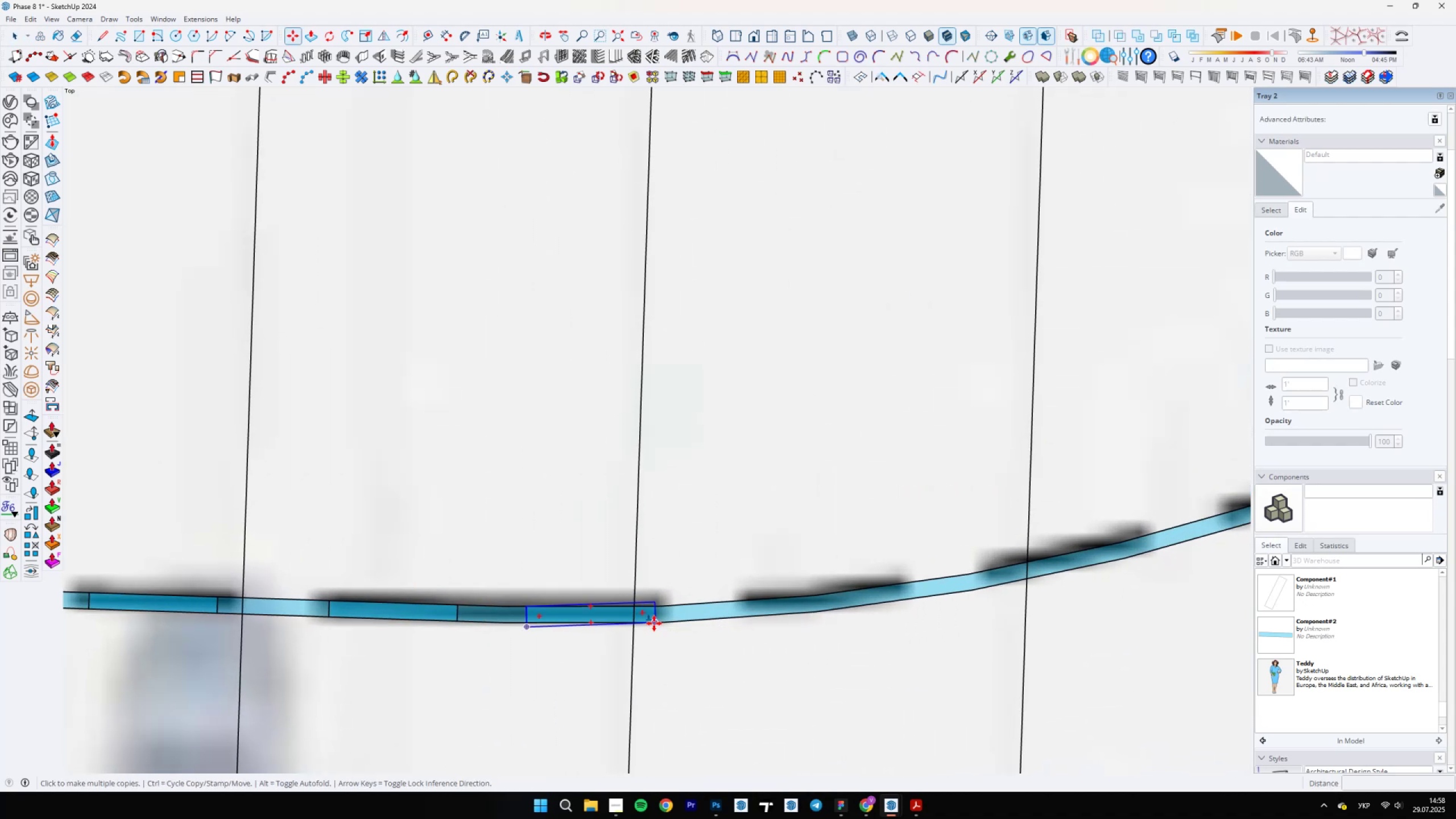 
left_click([654, 624])
 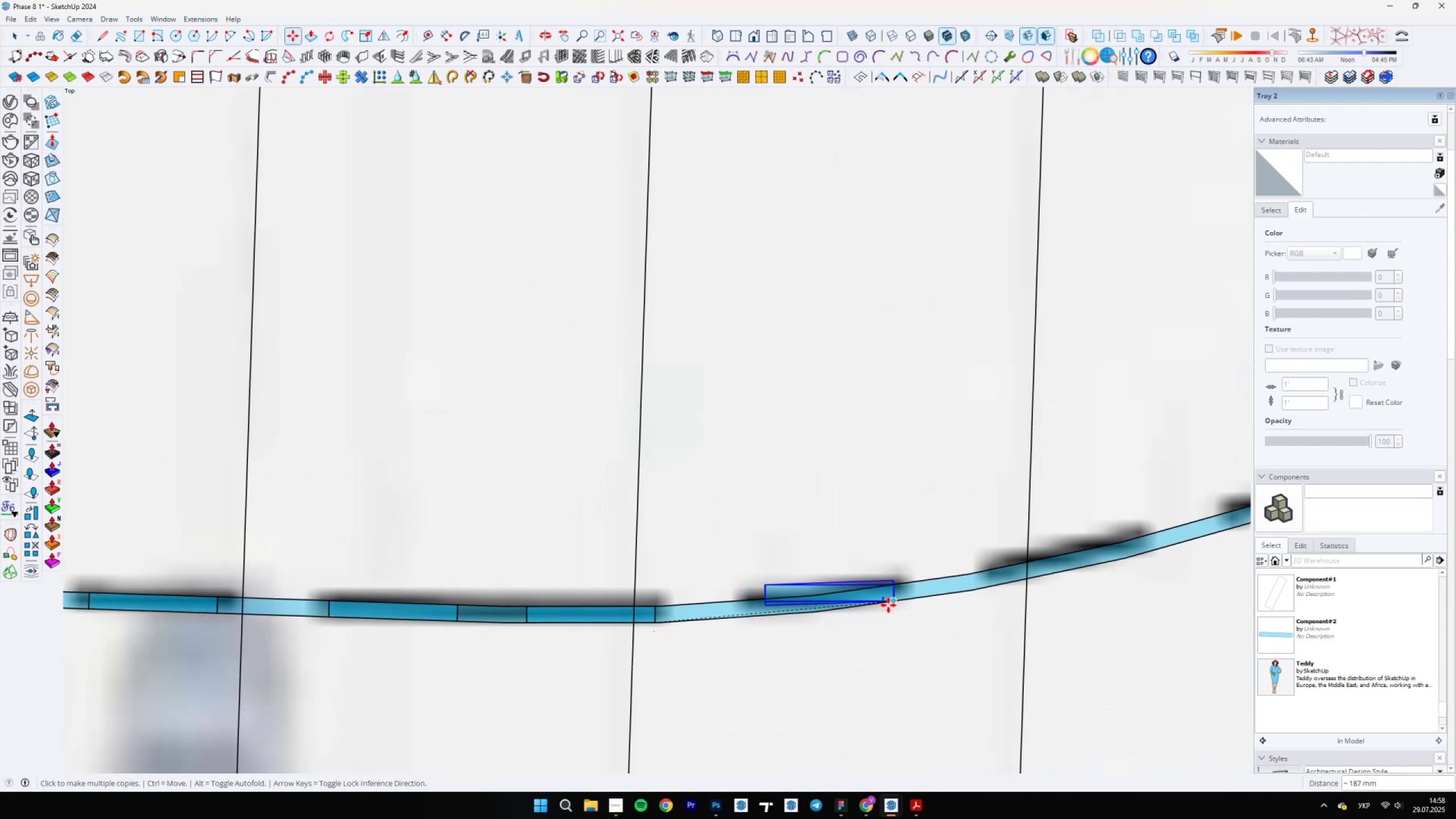 
left_click([888, 605])
 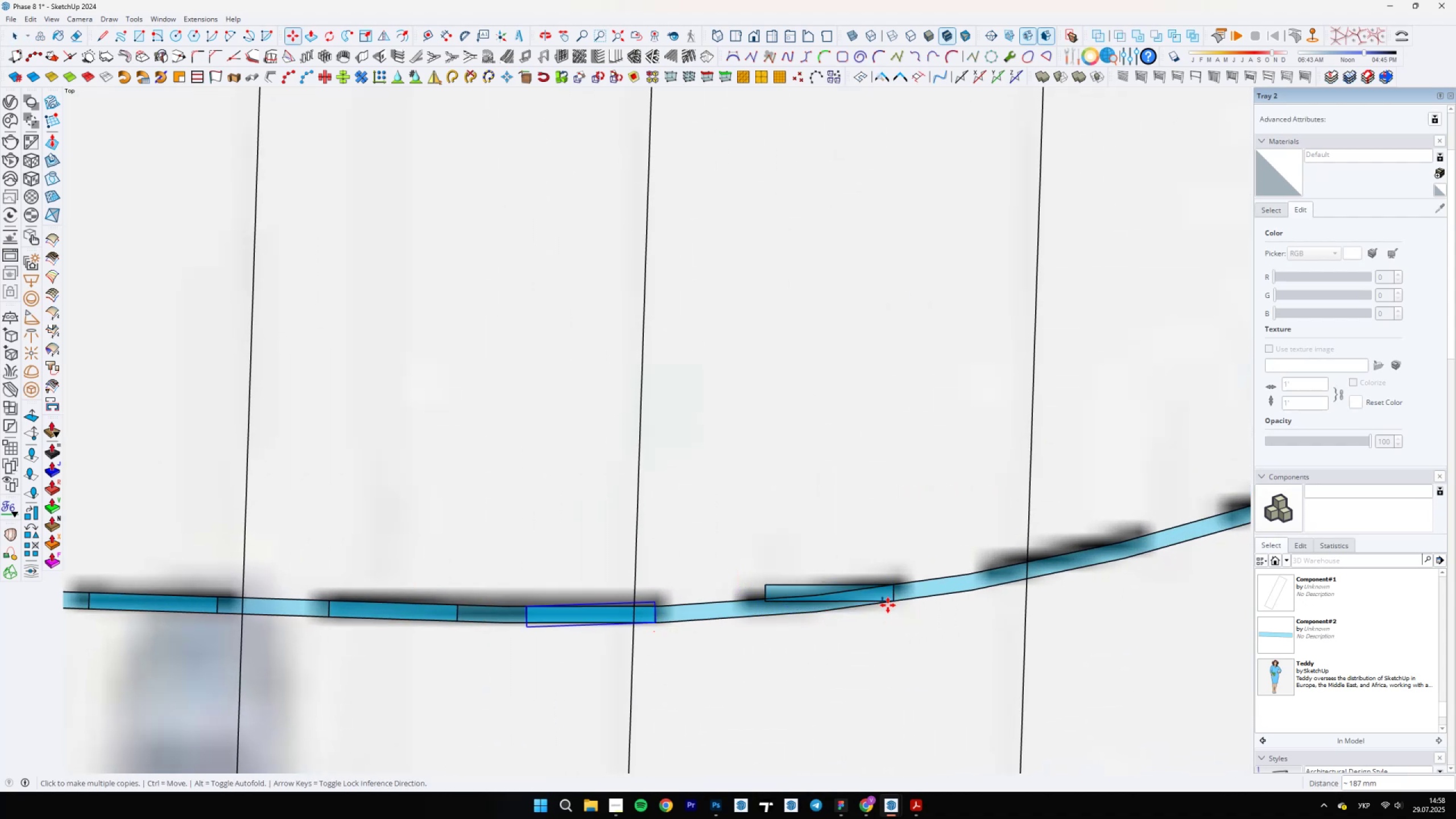 
scroll: coordinate [995, 562], scroll_direction: none, amount: 0.0
 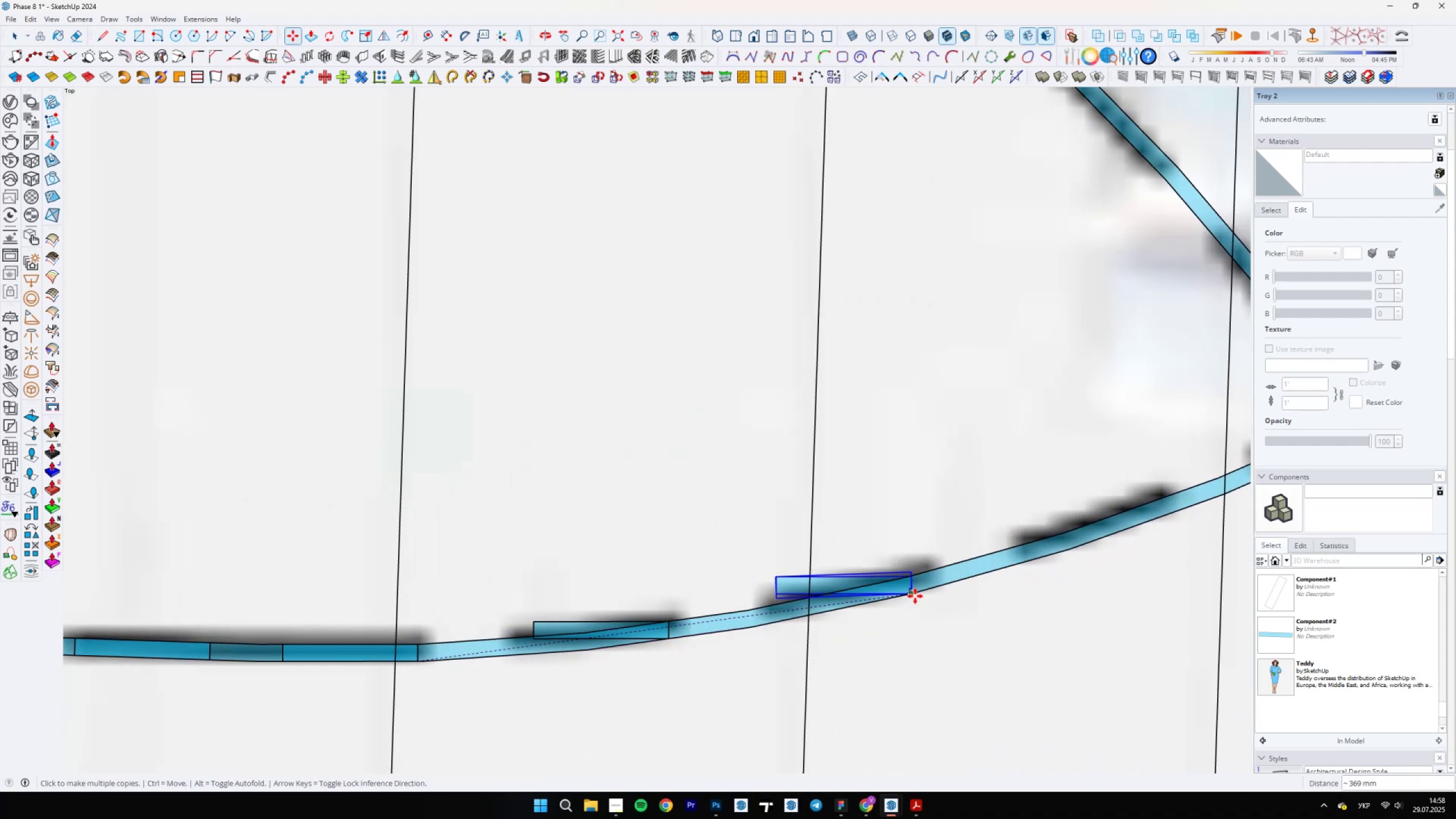 
scroll: coordinate [915, 595], scroll_direction: up, amount: 8.0
 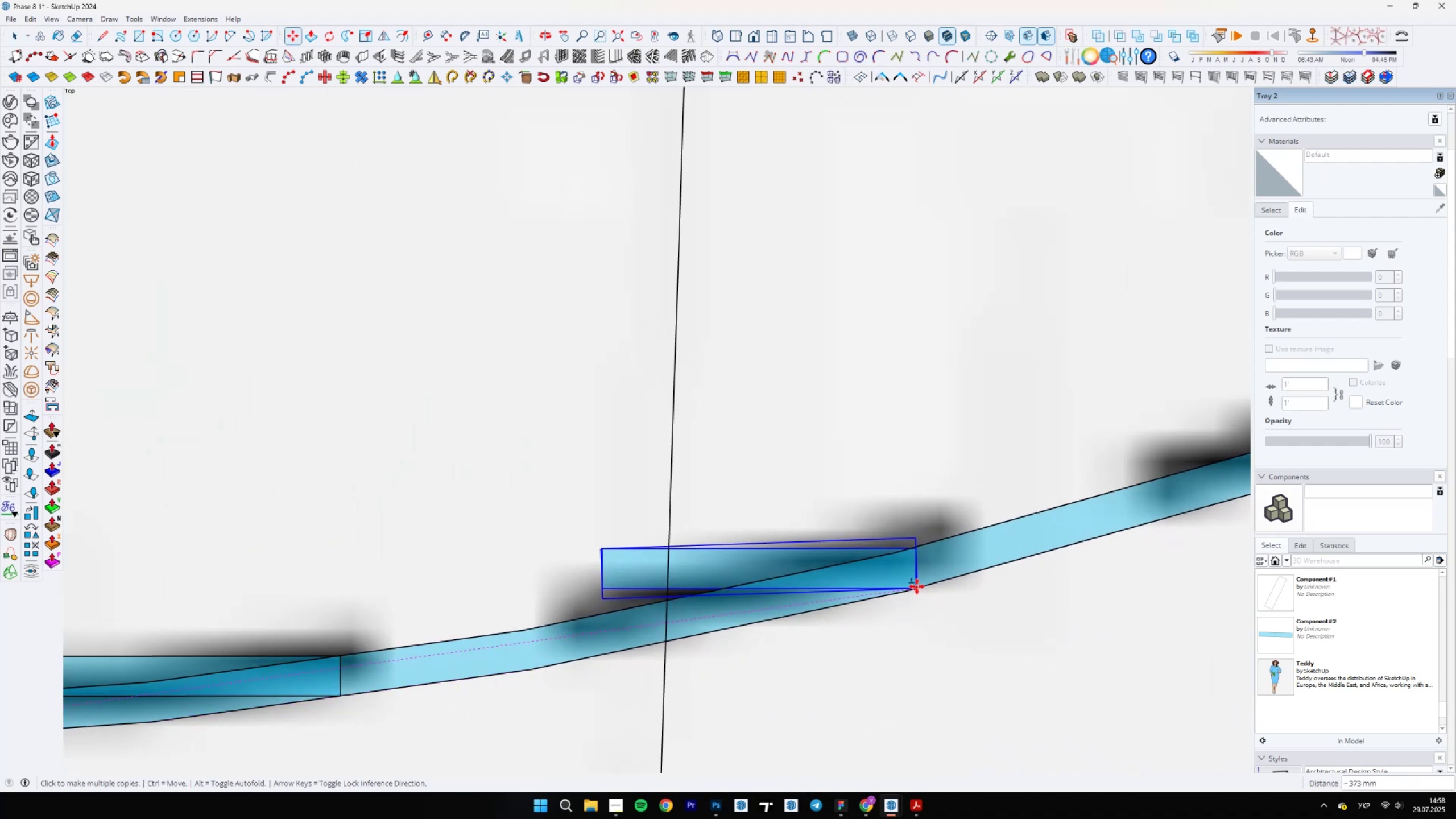 
left_click([917, 586])
 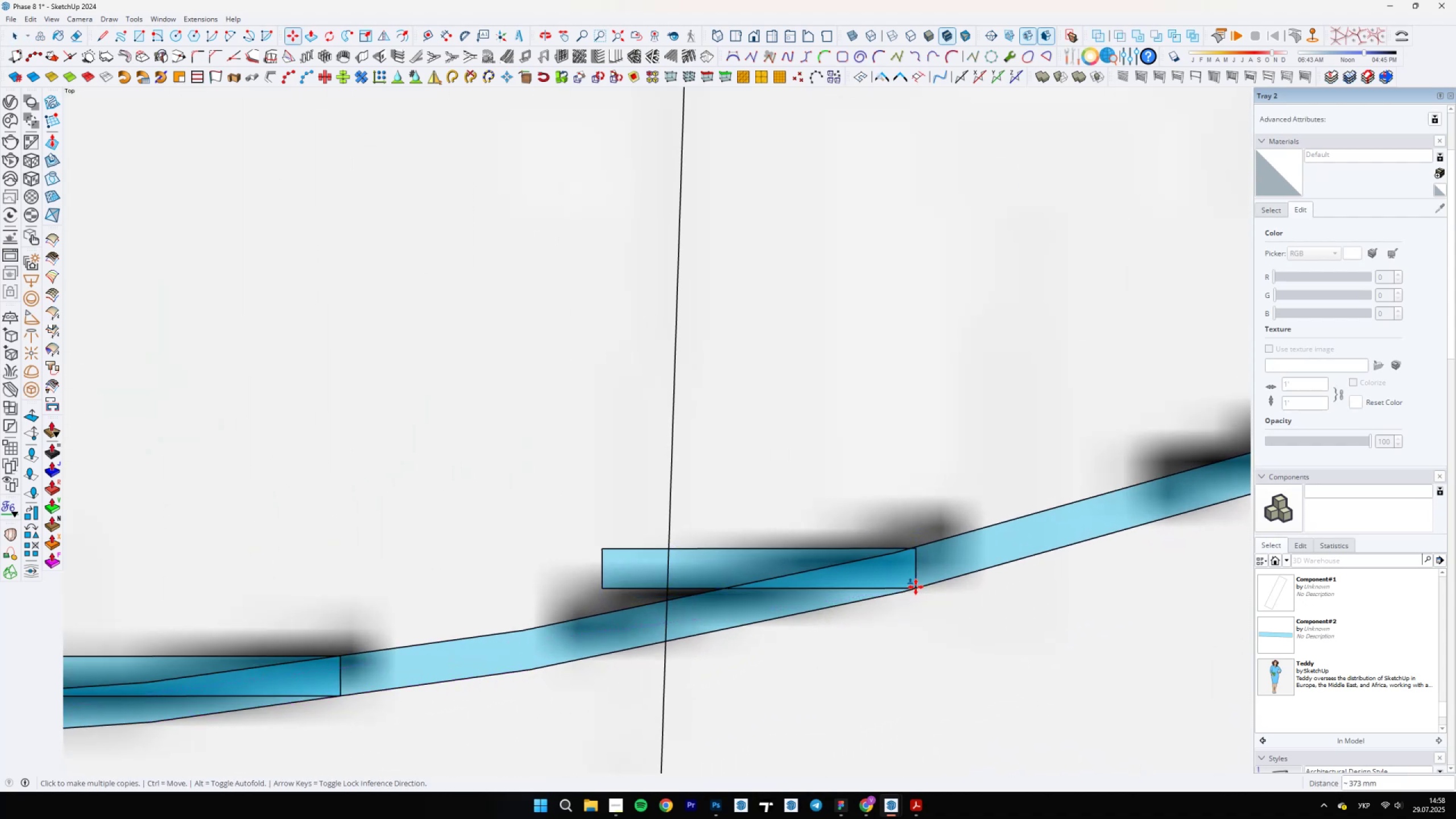 
scroll: coordinate [1127, 528], scroll_direction: down, amount: 2.0
 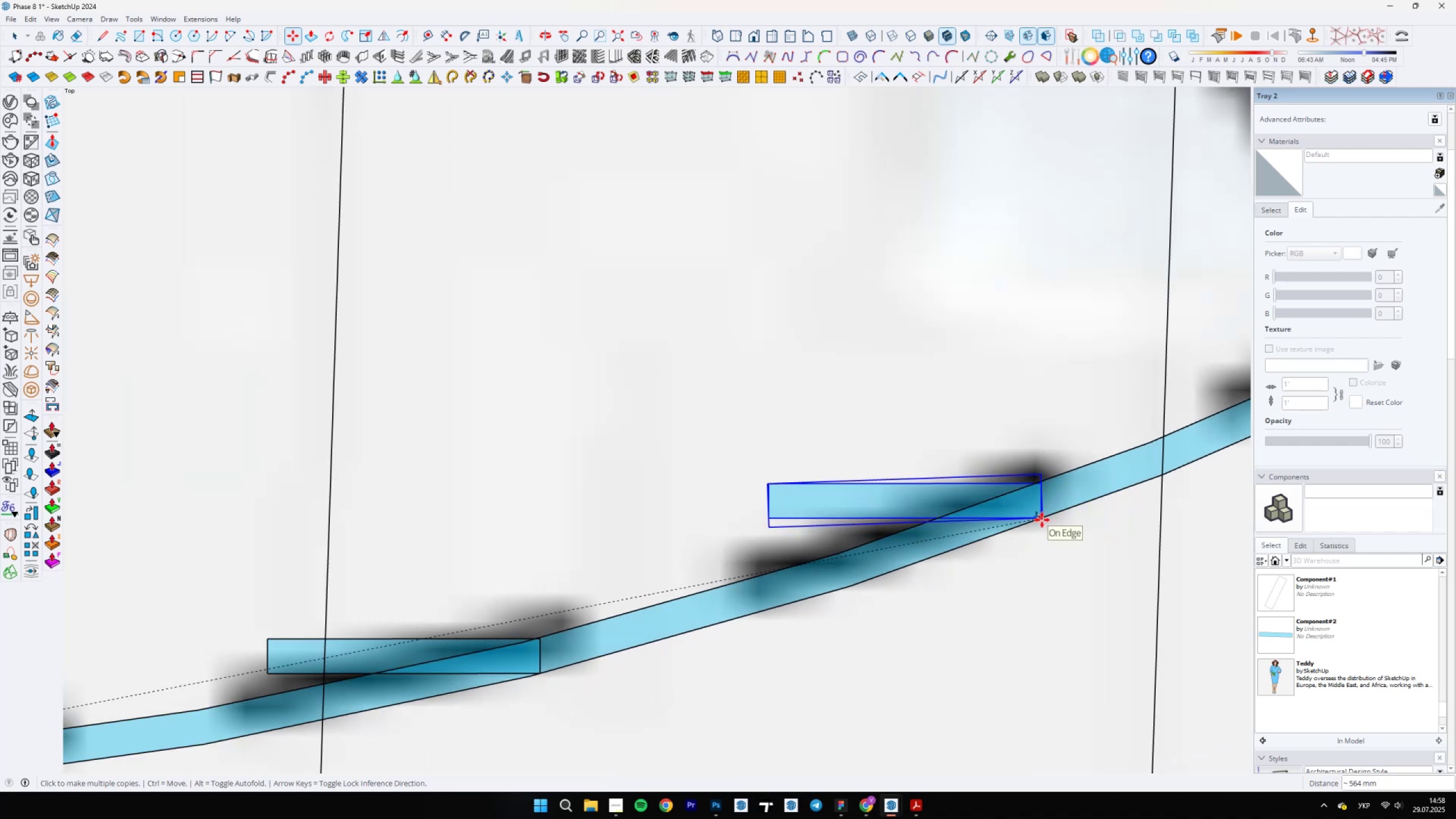 
left_click([1044, 519])
 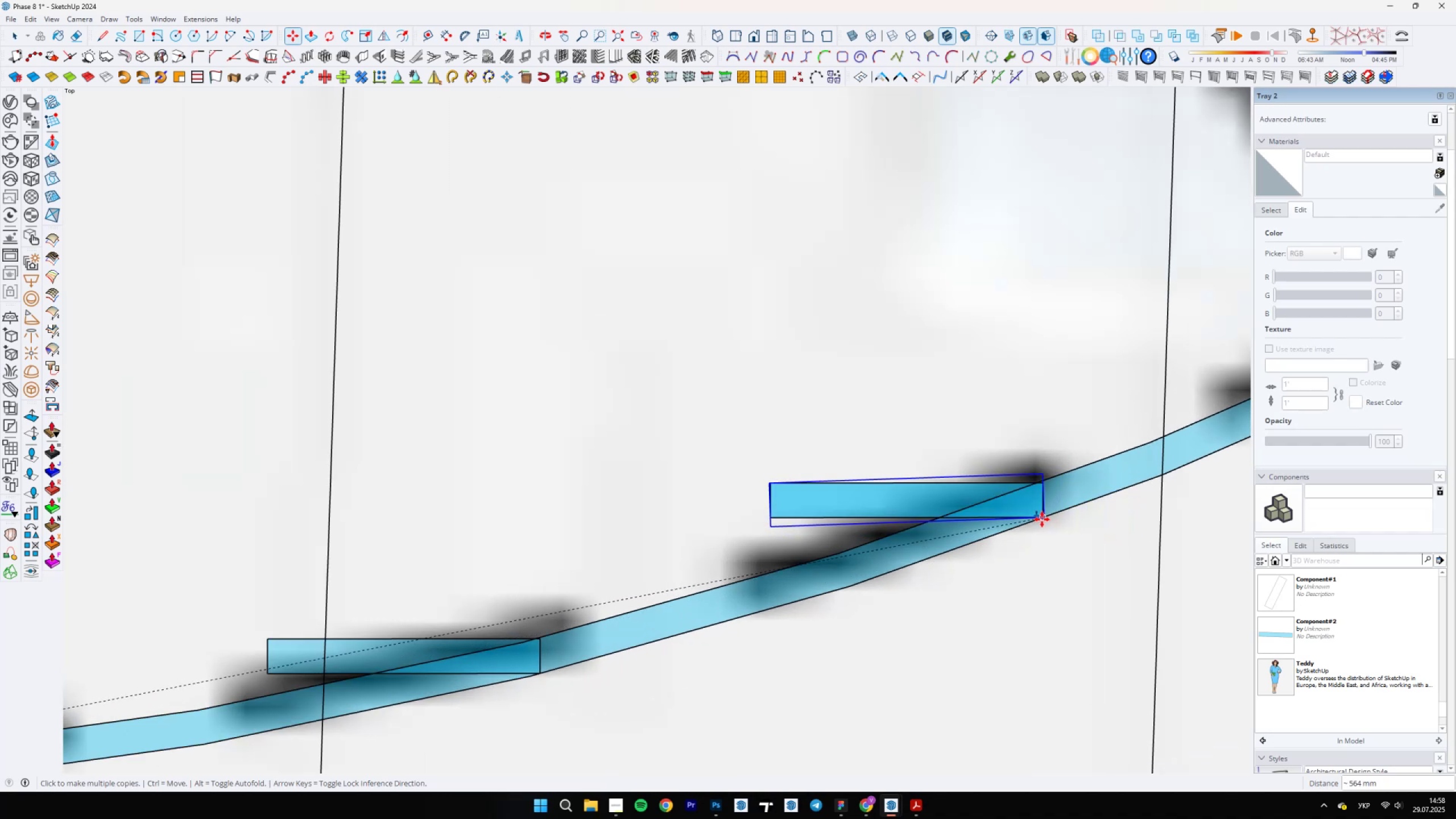 
scroll: coordinate [711, 622], scroll_direction: down, amount: 10.0
 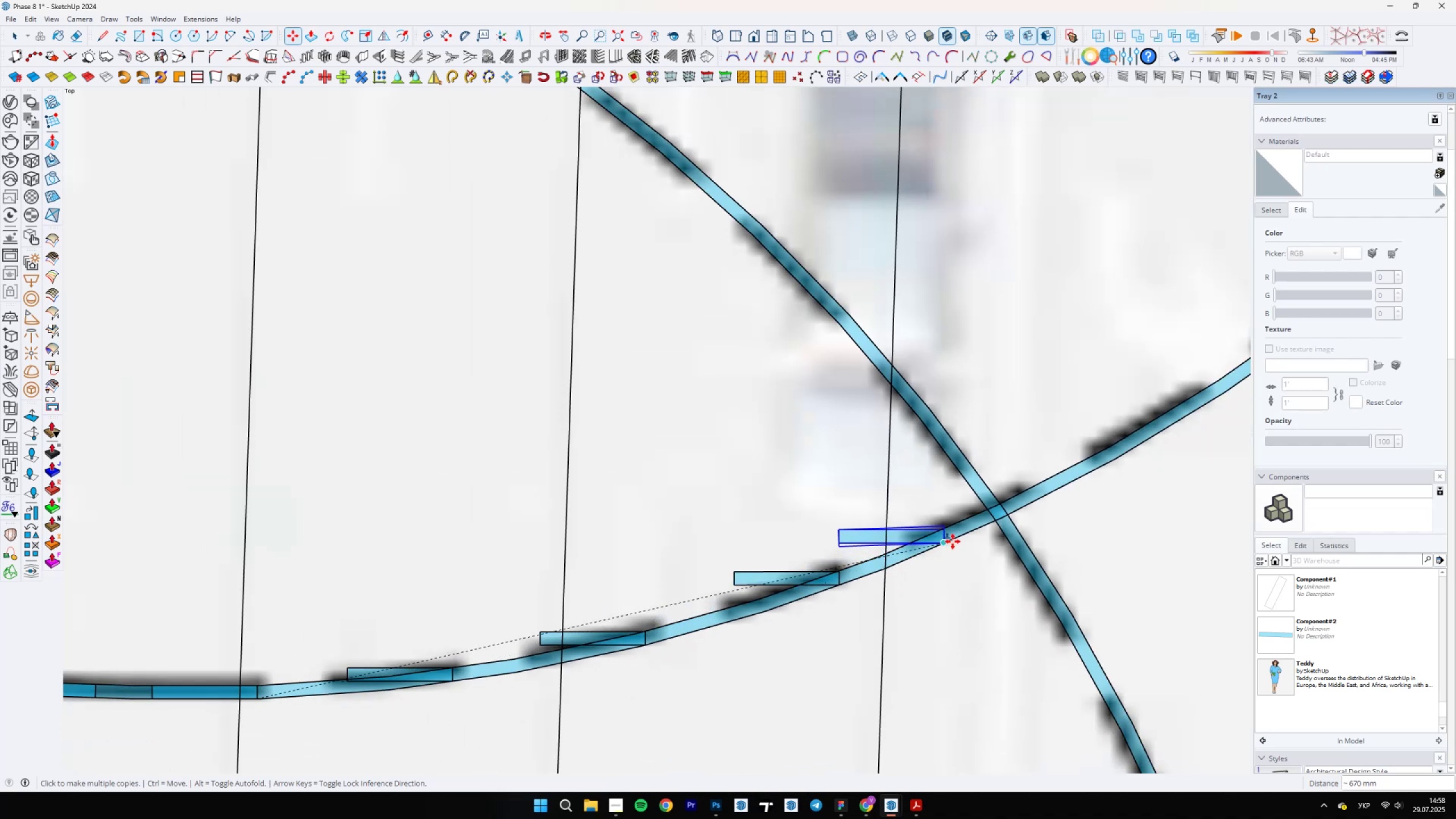 
scroll: coordinate [999, 520], scroll_direction: up, amount: 9.0
 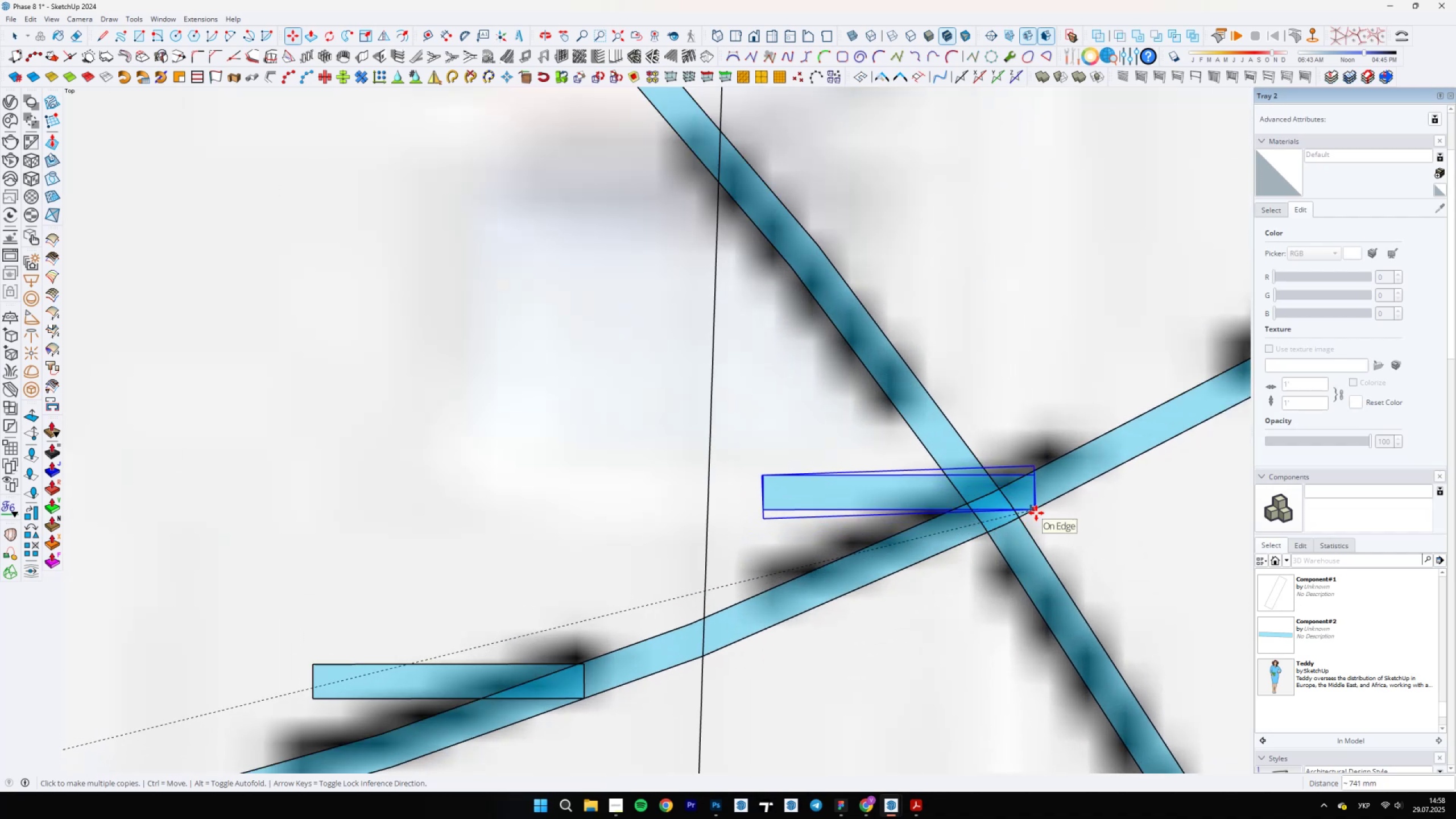 
left_click([1037, 513])
 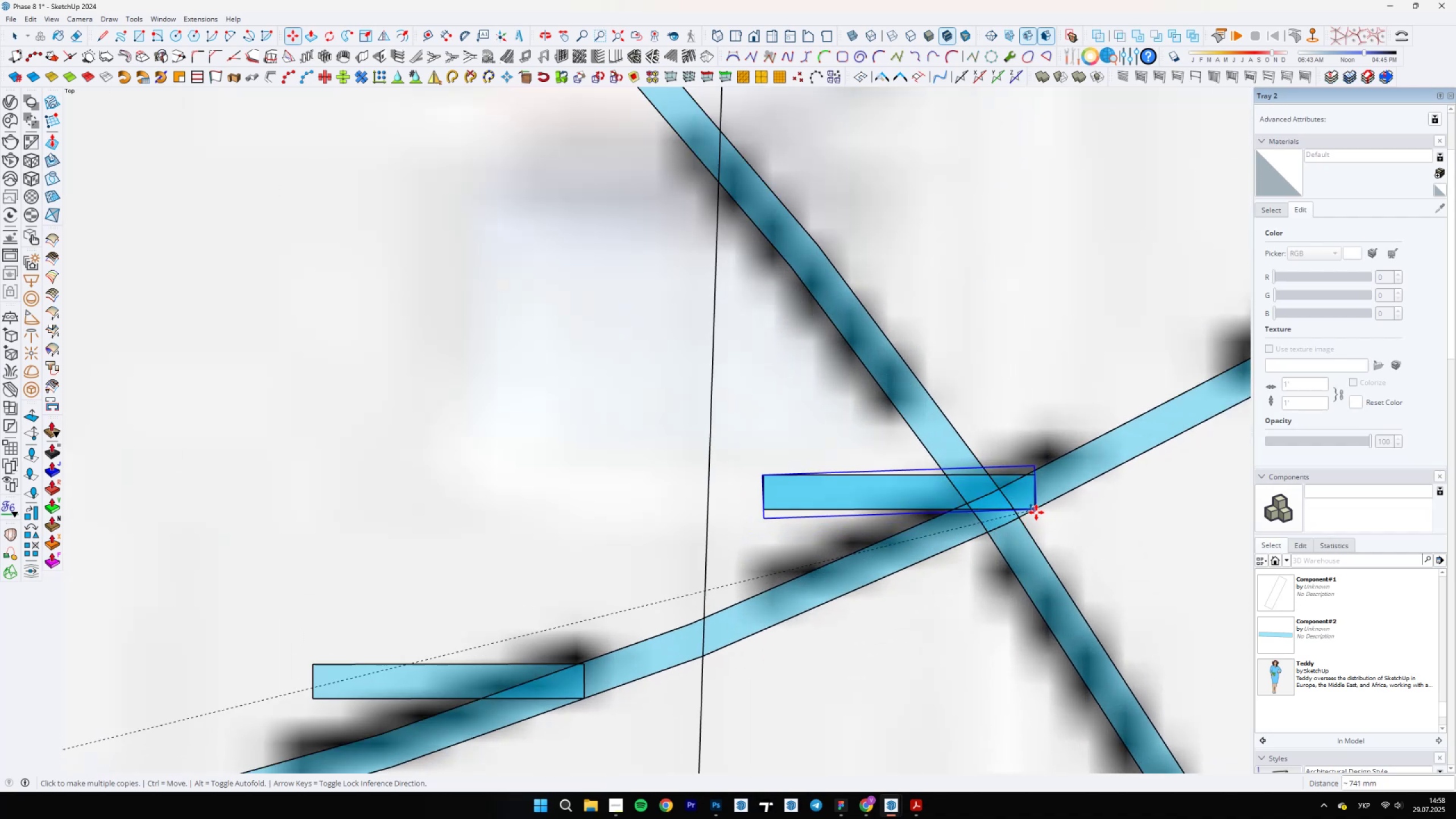 
scroll: coordinate [966, 492], scroll_direction: down, amount: 7.0
 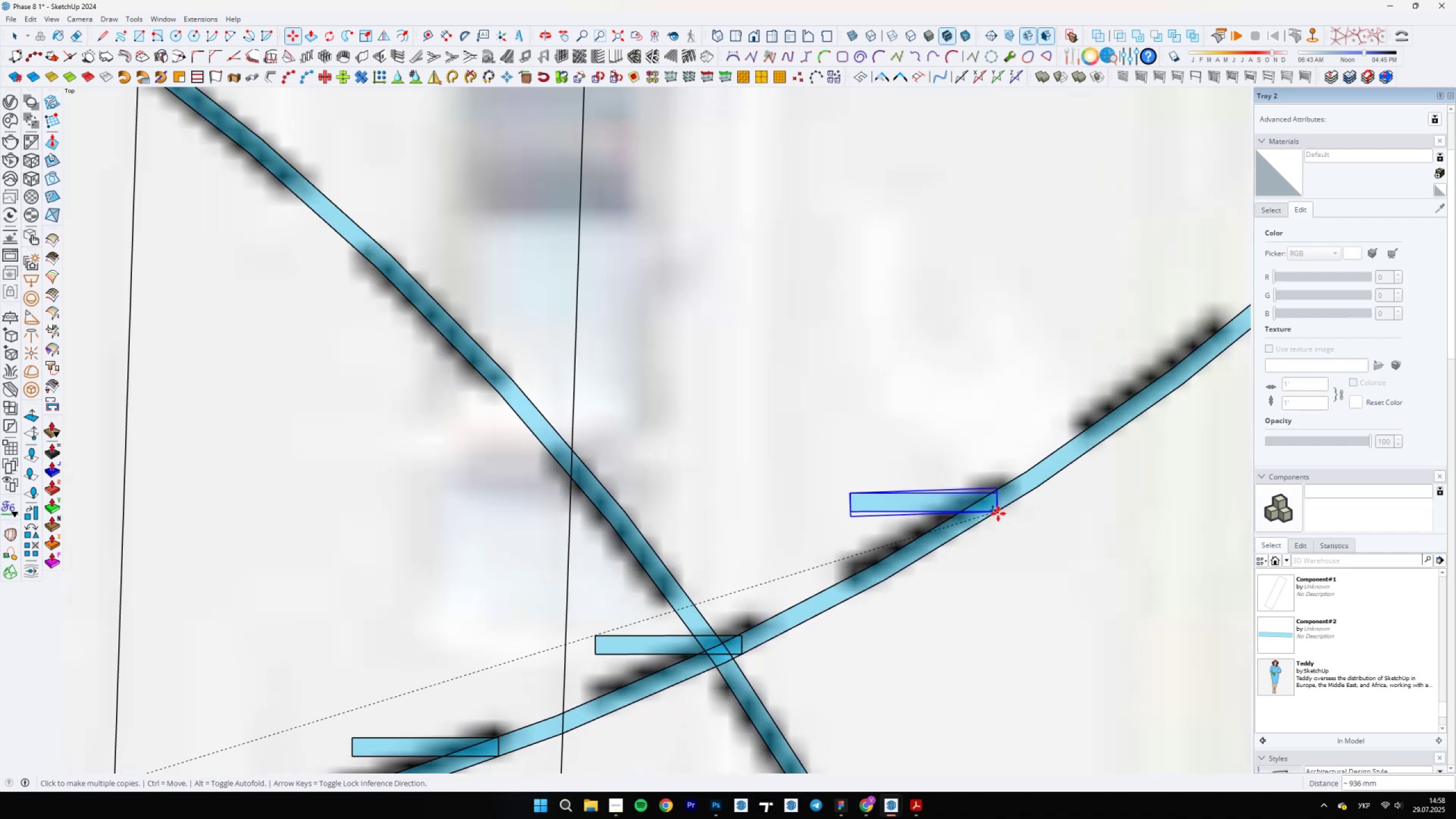 
left_click([998, 514])
 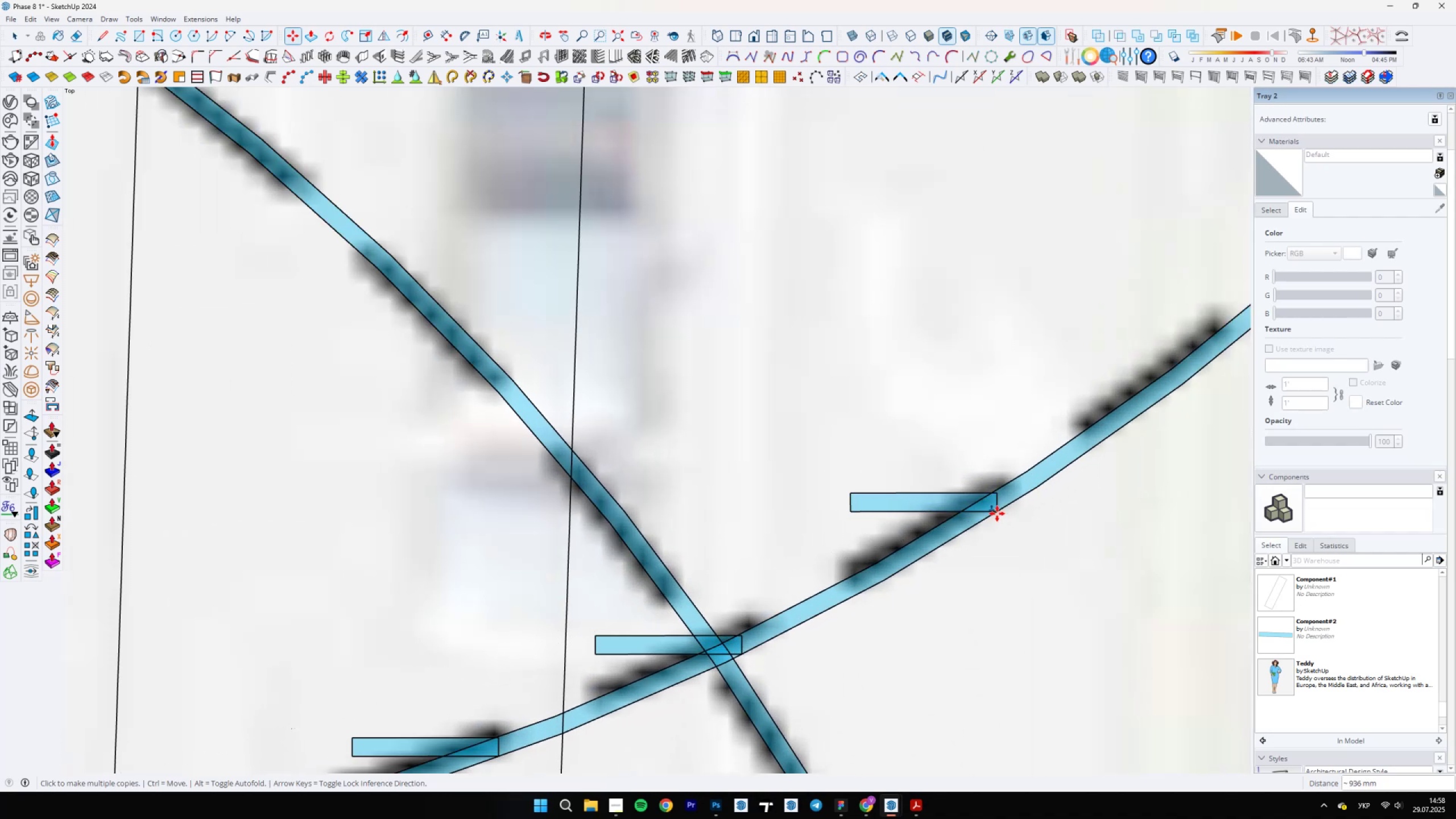 
scroll: coordinate [1074, 459], scroll_direction: down, amount: 1.0
 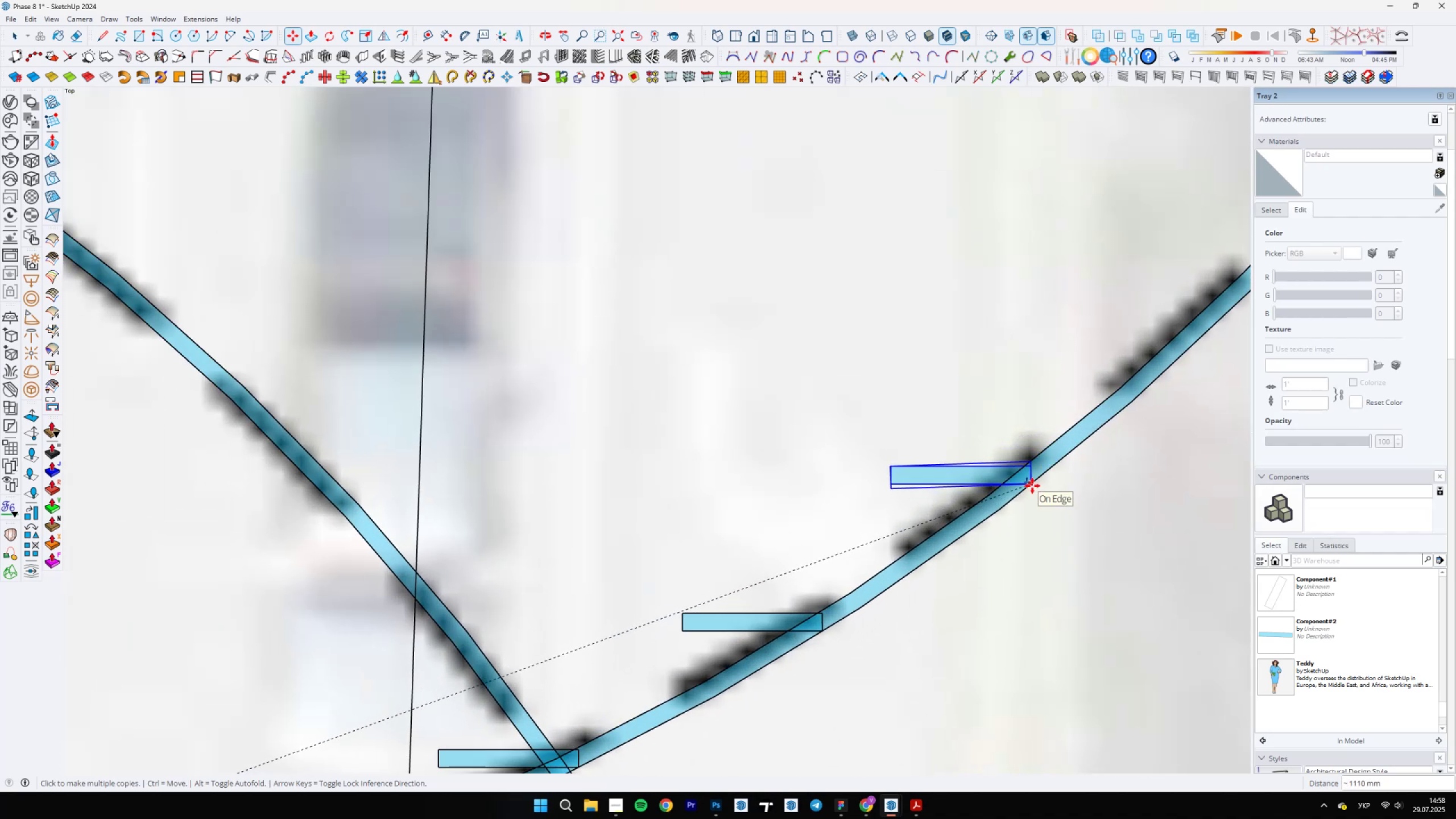 
left_click([1035, 484])
 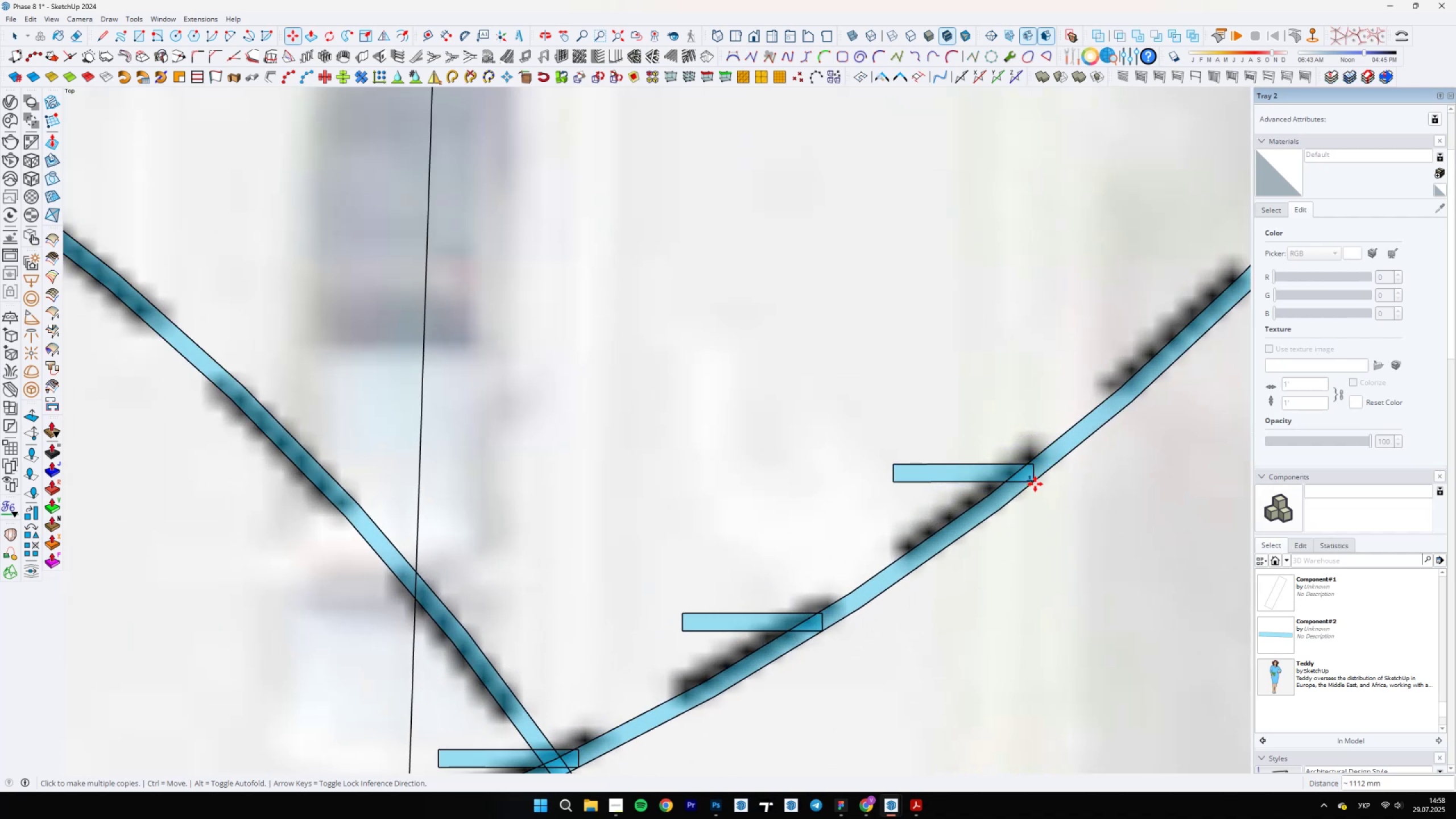 
scroll: coordinate [1090, 411], scroll_direction: down, amount: 1.0
 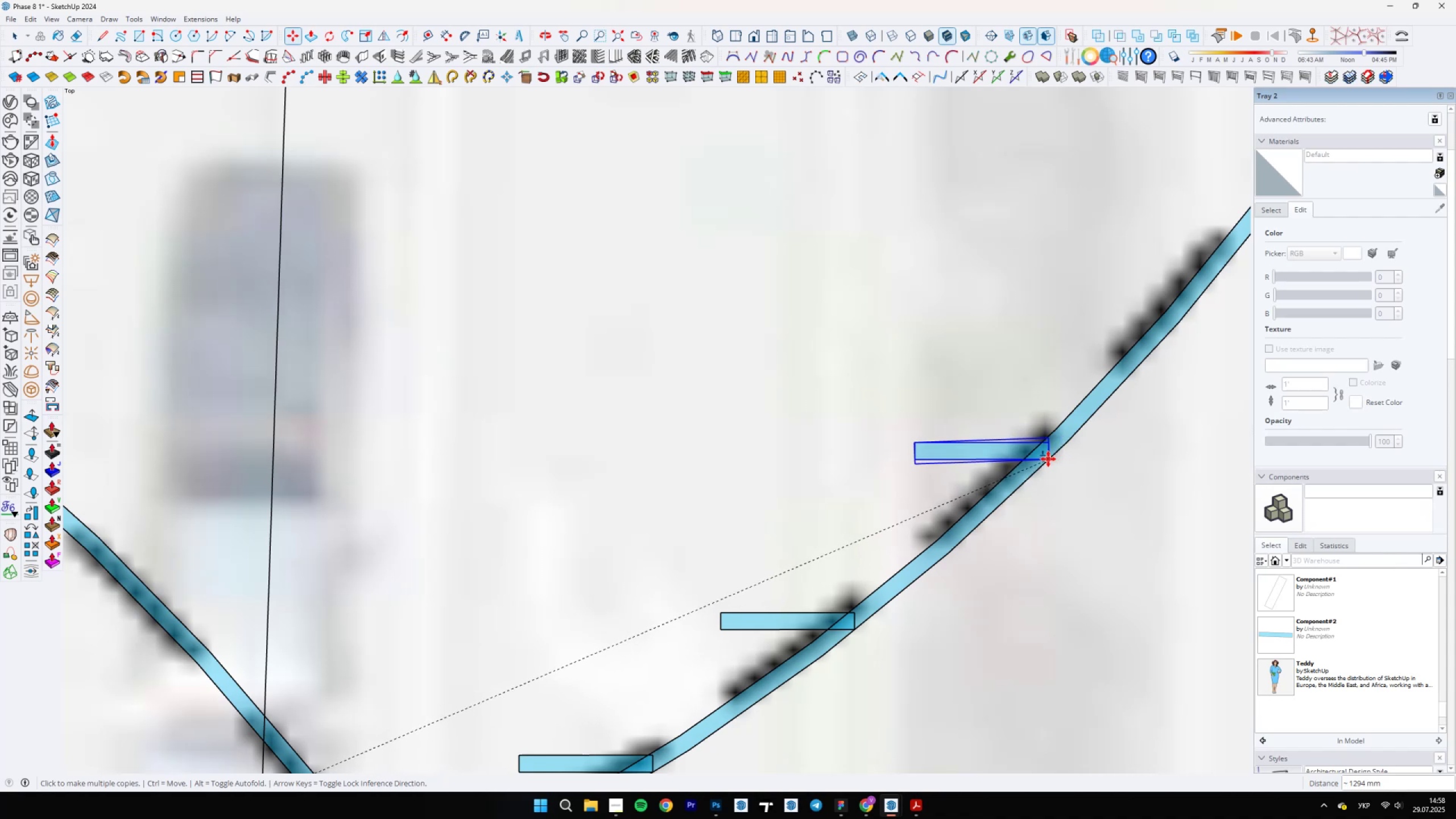 
left_click([1047, 460])
 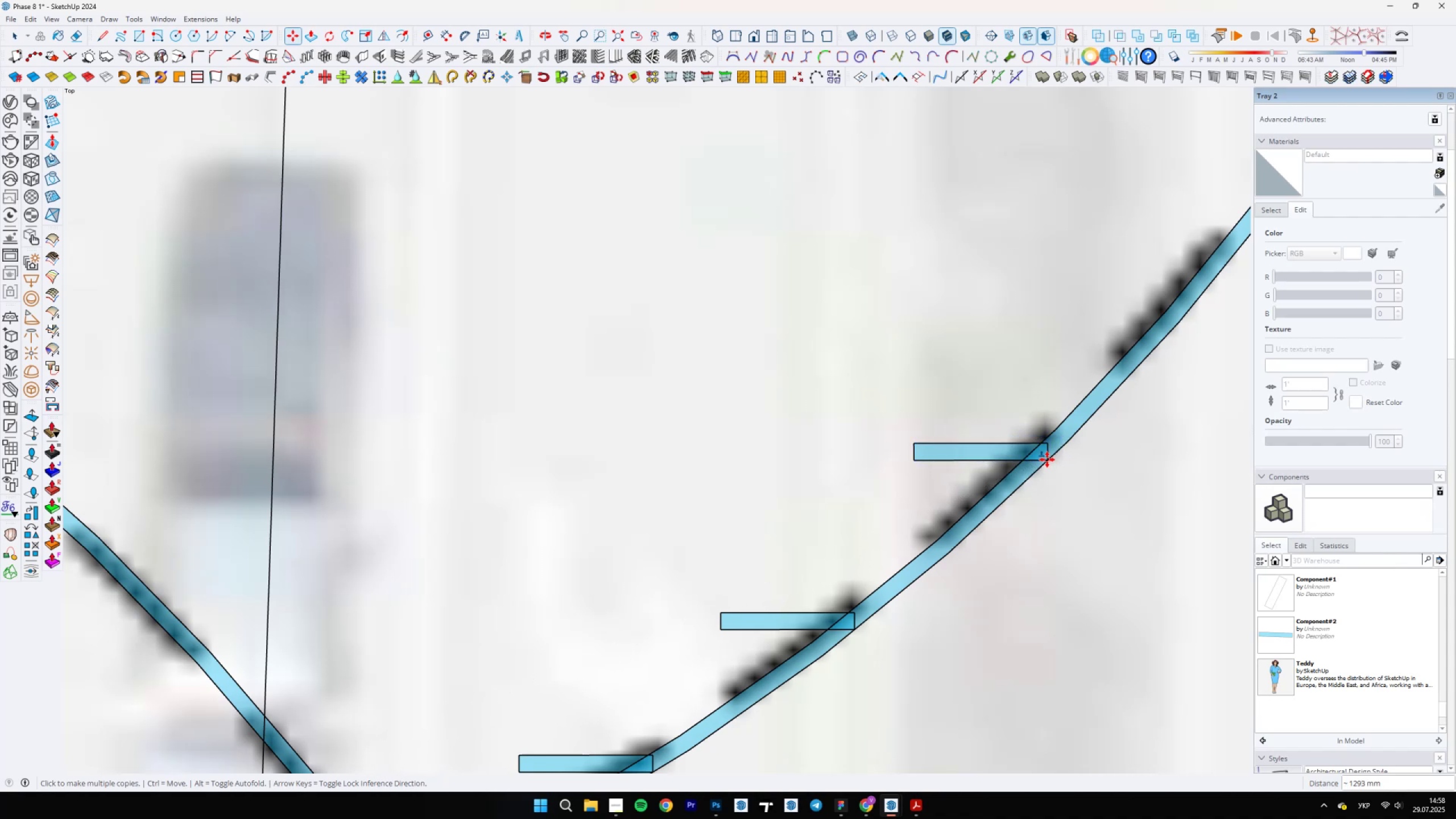 
scroll: coordinate [1012, 404], scroll_direction: none, amount: 0.0
 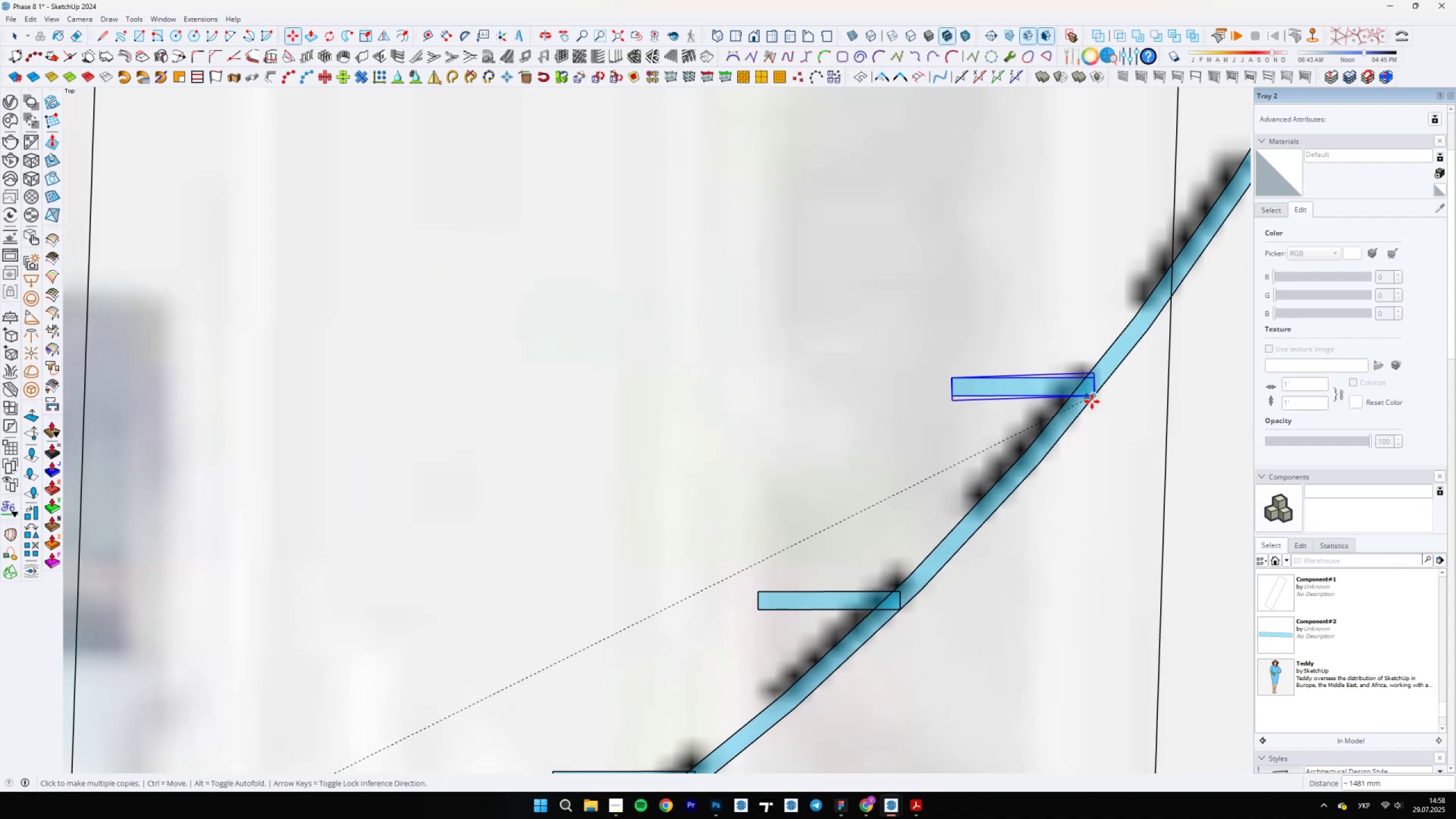 
left_click([1091, 402])
 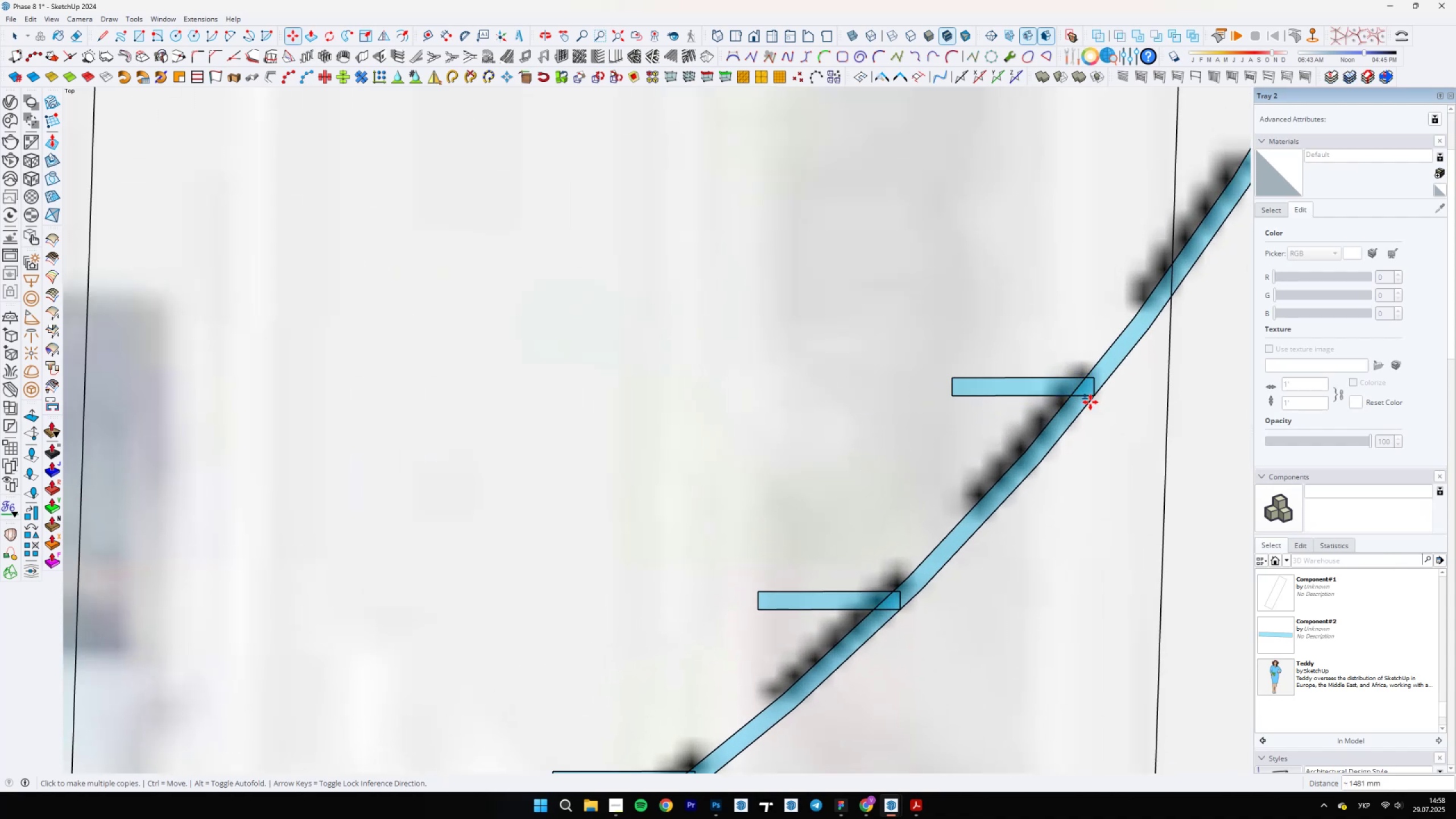 
scroll: coordinate [998, 411], scroll_direction: down, amount: 1.0
 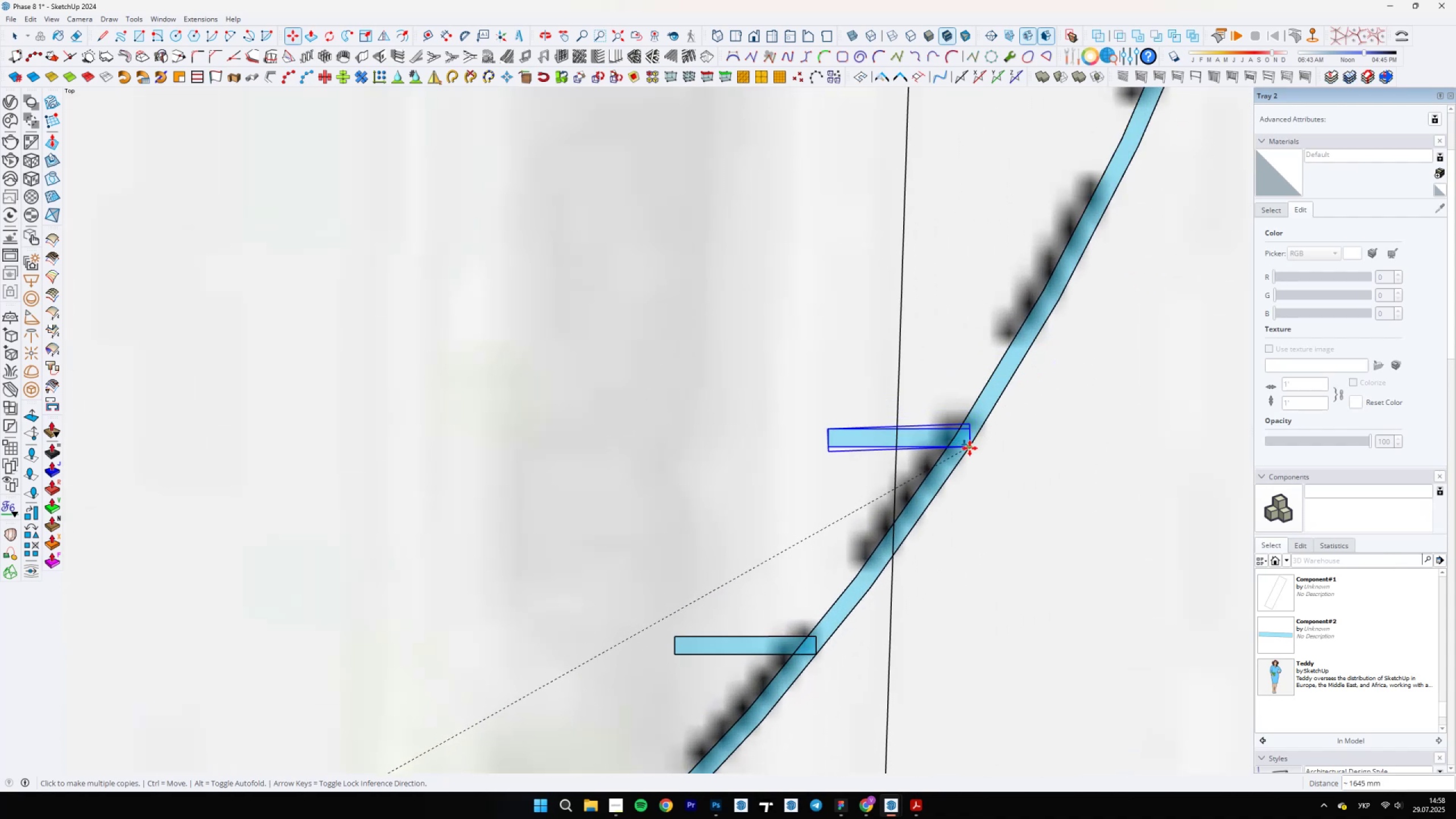 
left_click([971, 448])
 